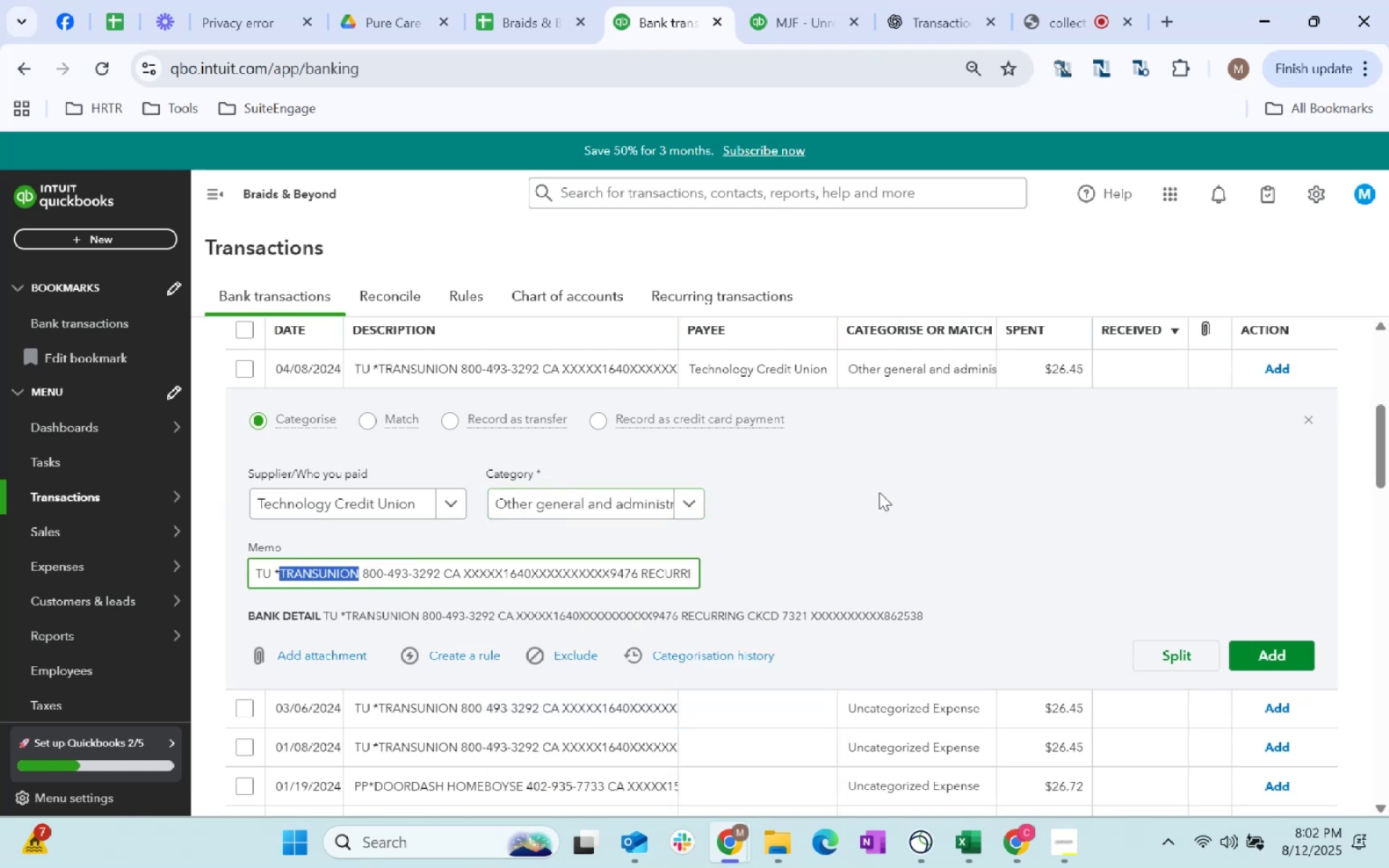 
key(Control+C)
 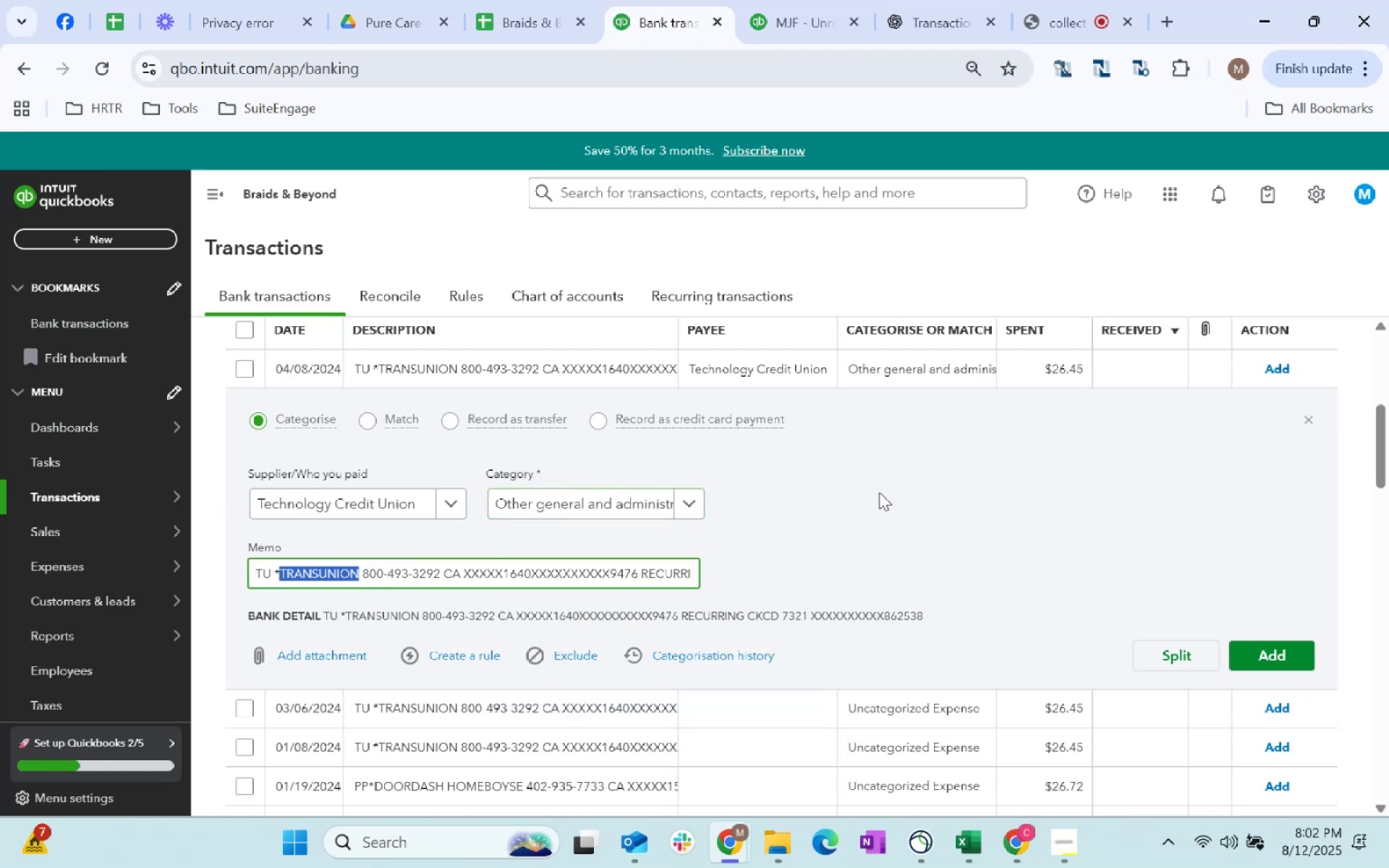 
key(Control+C)
 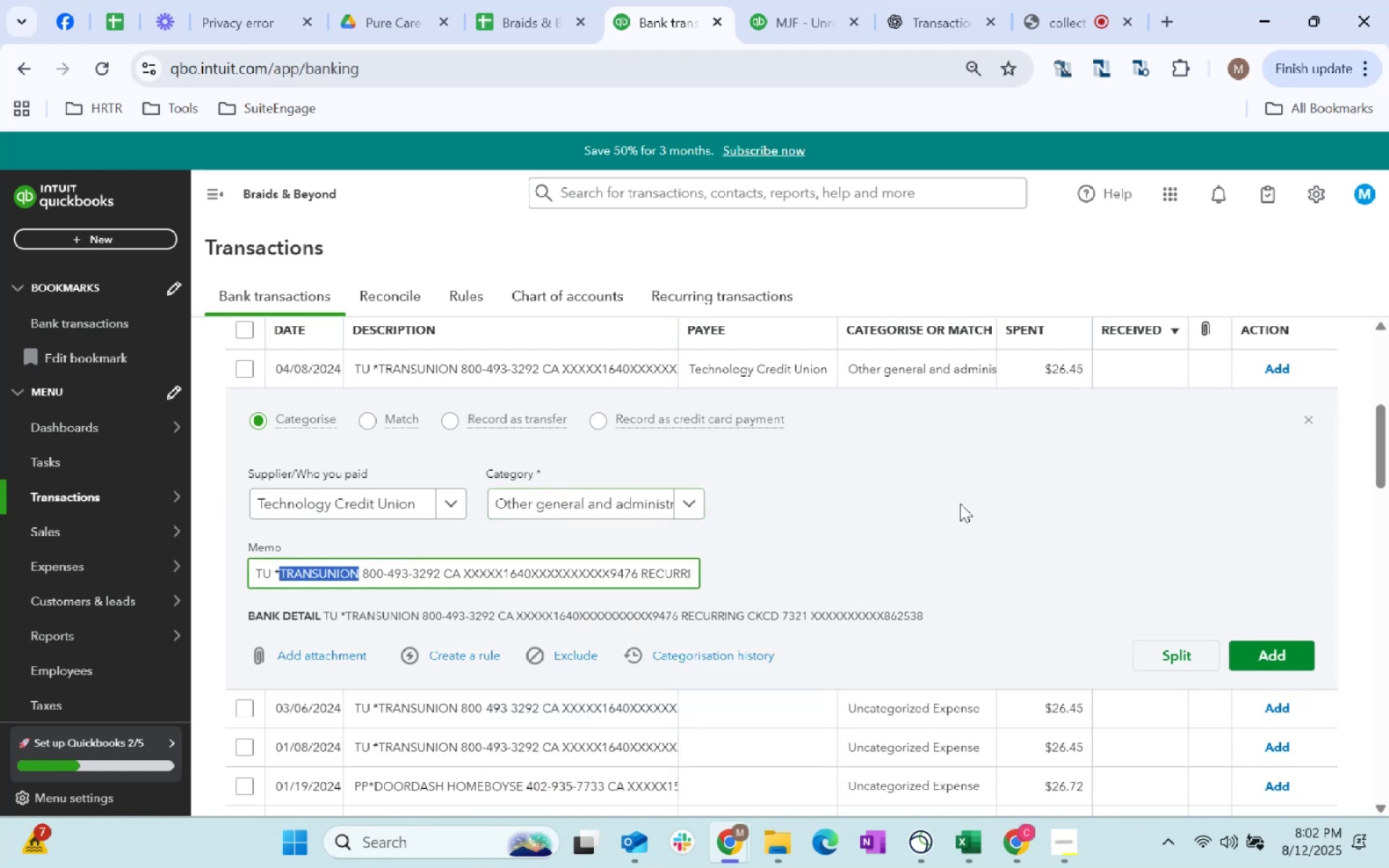 
left_click([959, 509])
 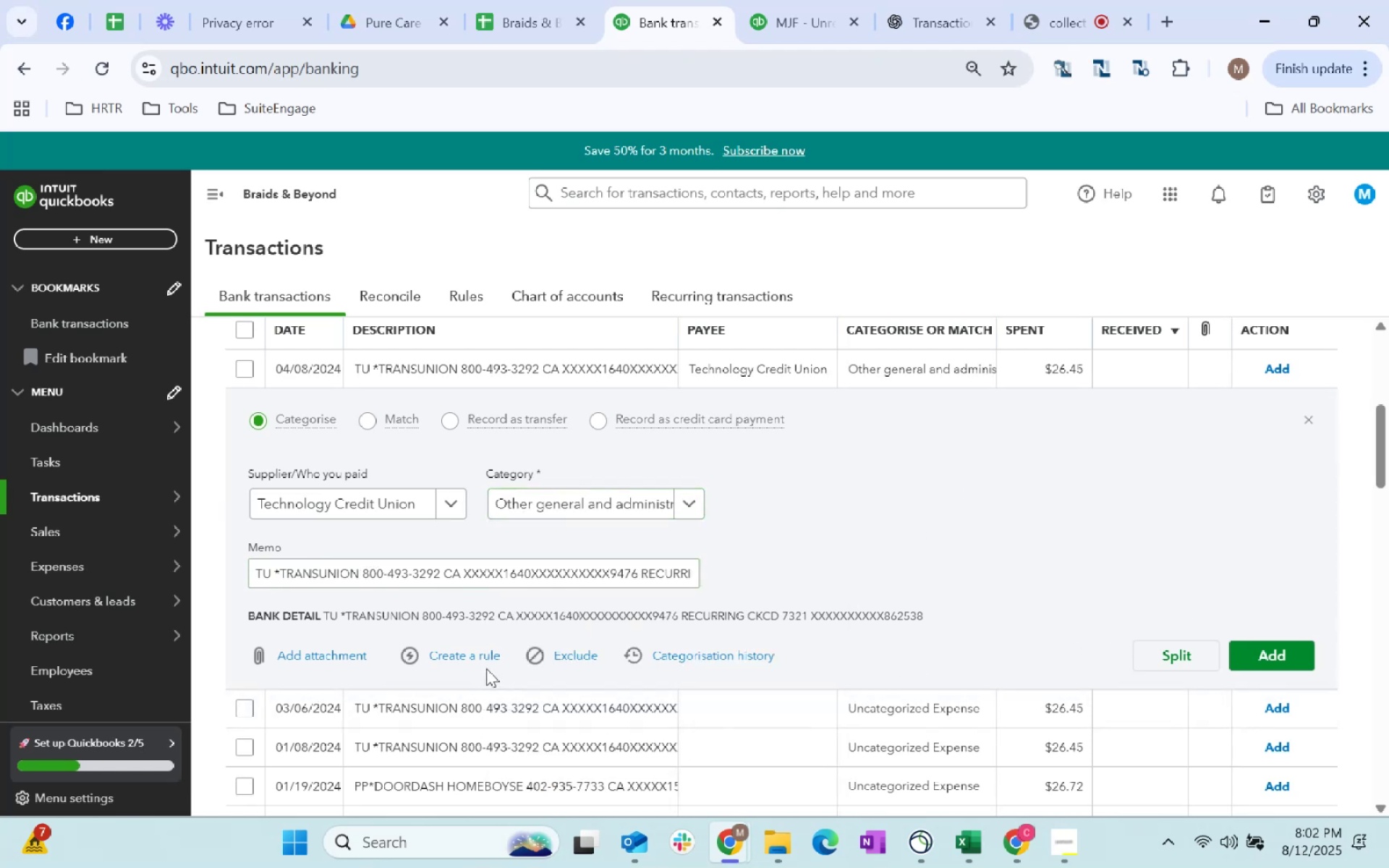 
left_click([478, 658])
 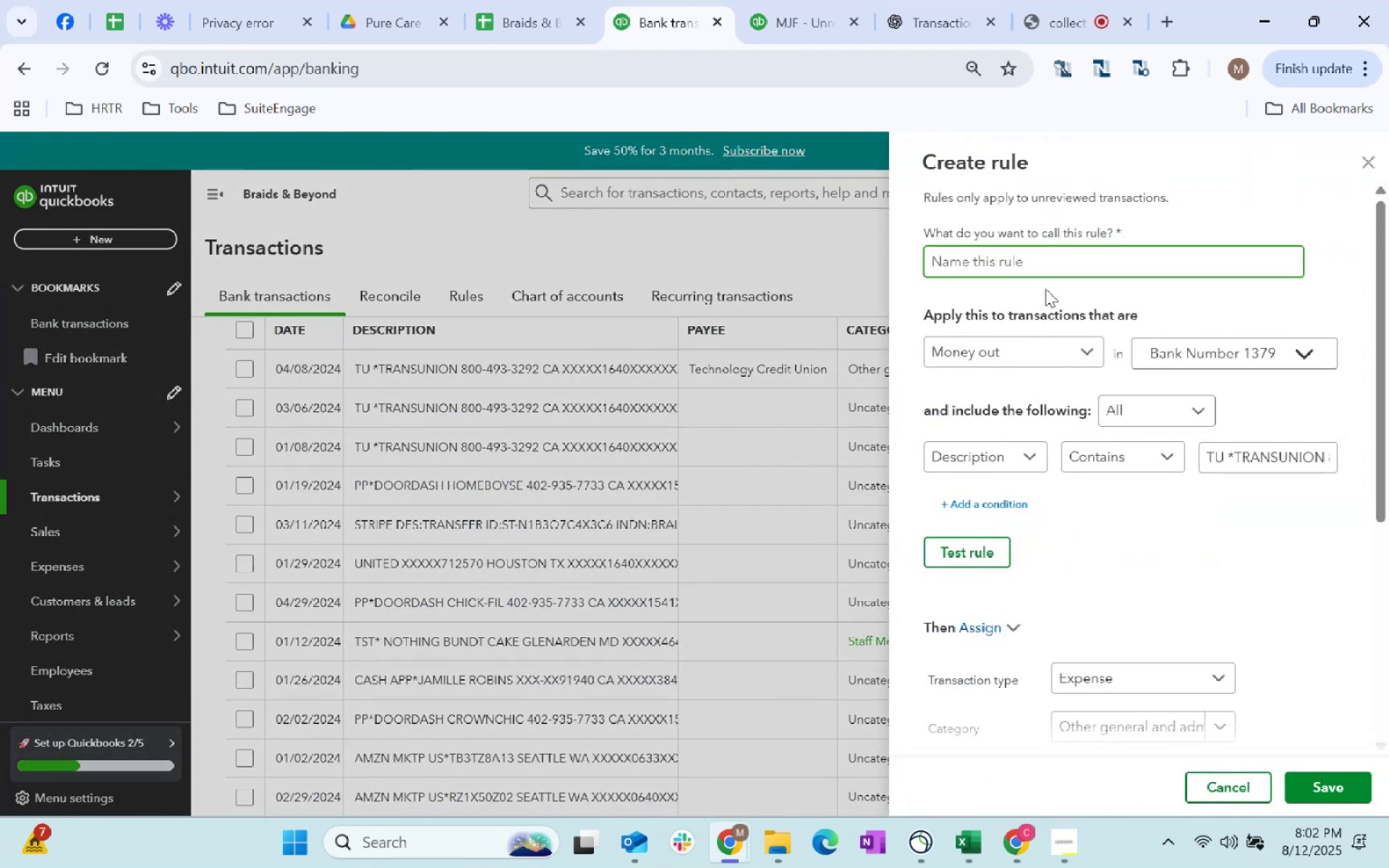 
key(Control+ControlLeft)
 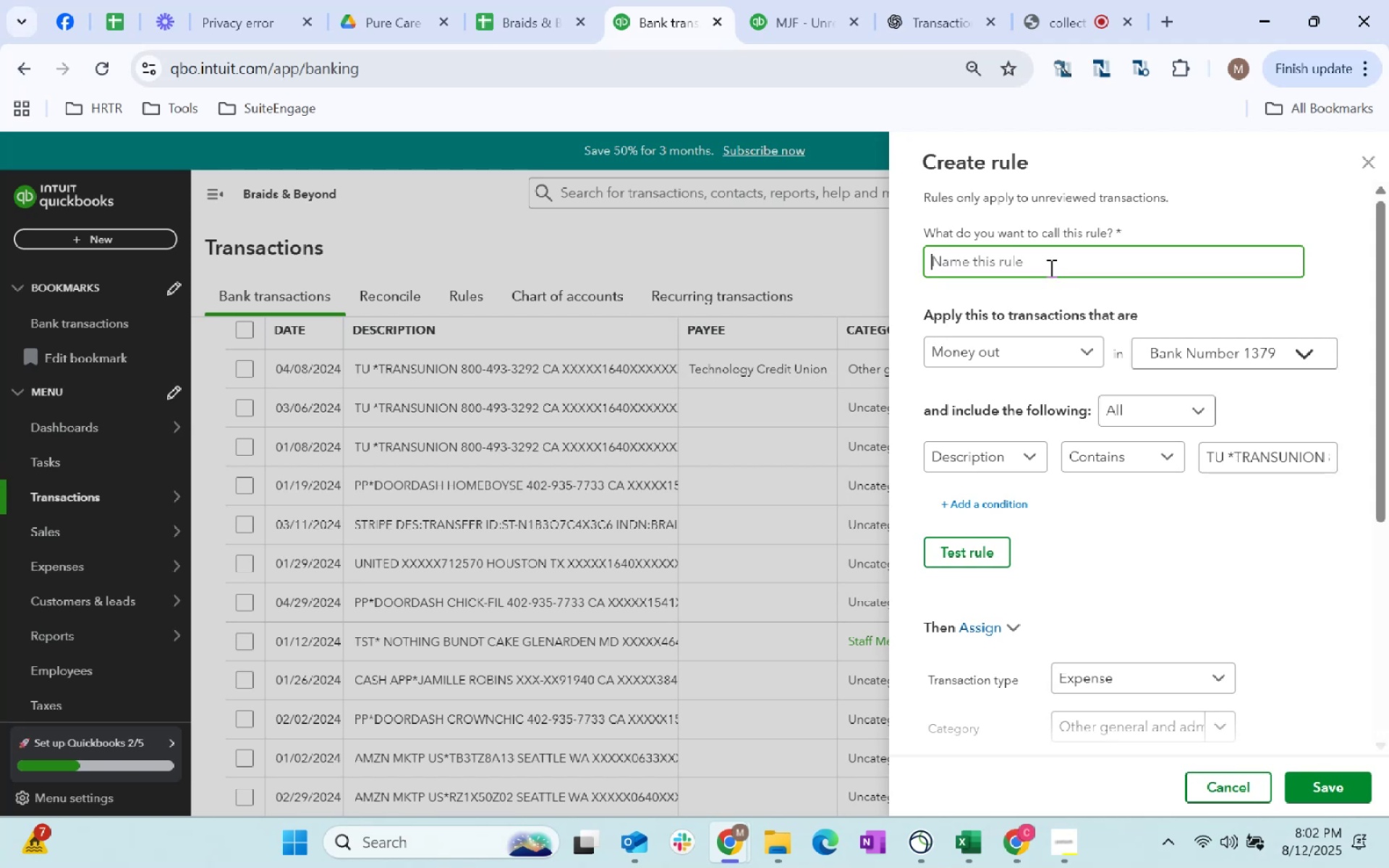 
key(Control+V)
 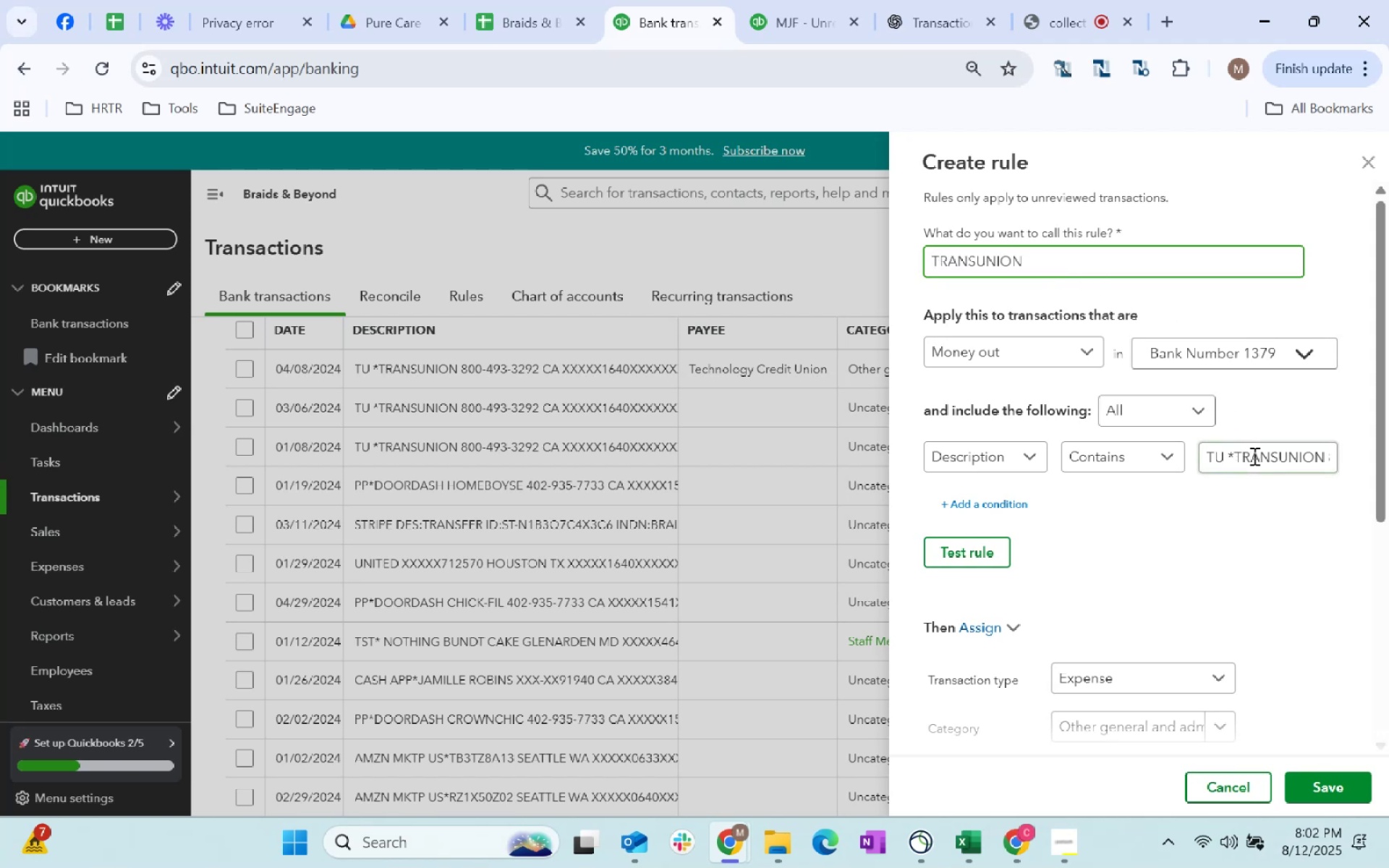 
key(Control+ControlLeft)
 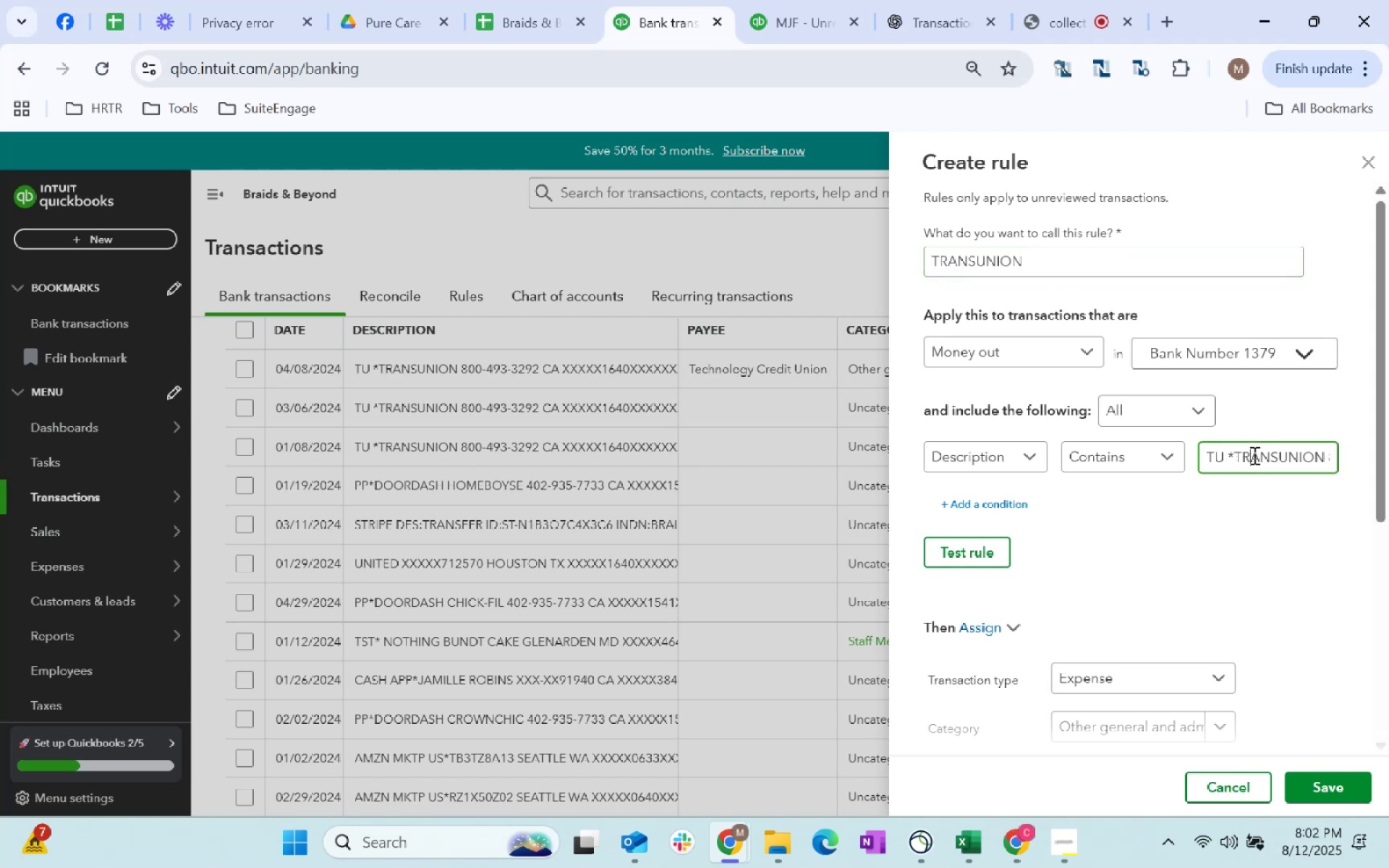 
key(Control+A)
 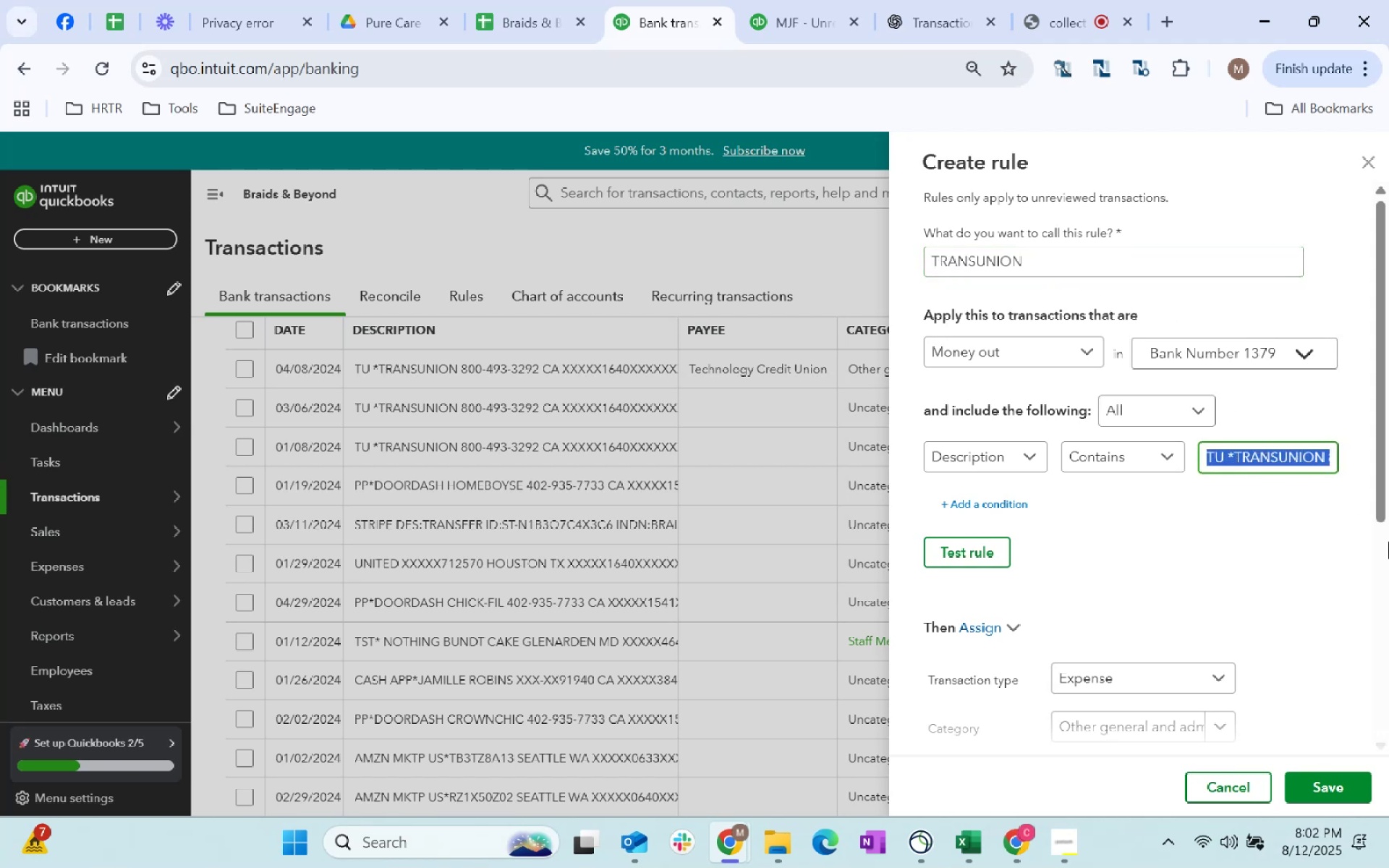 
key(Backspace)
 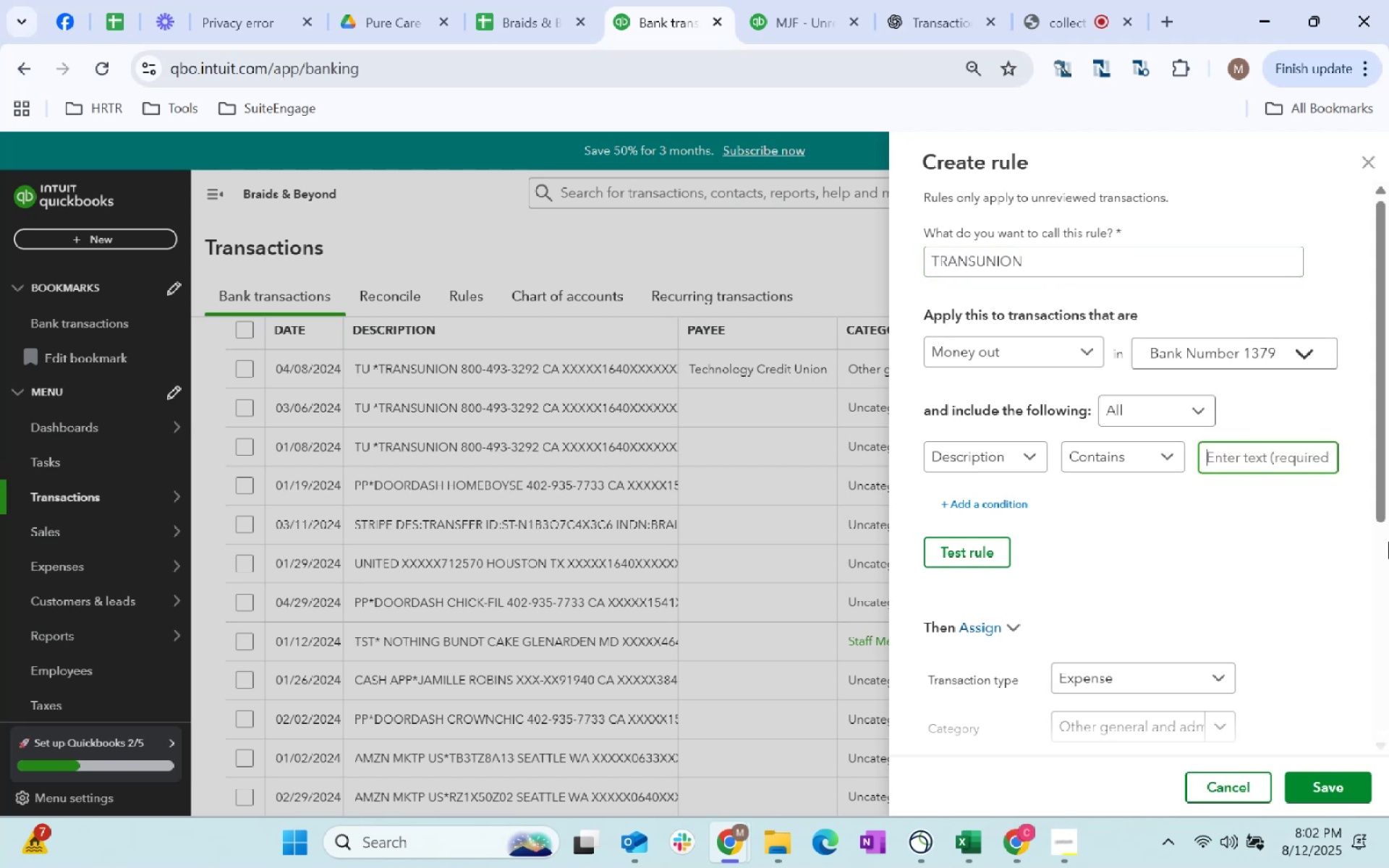 
key(Control+ControlLeft)
 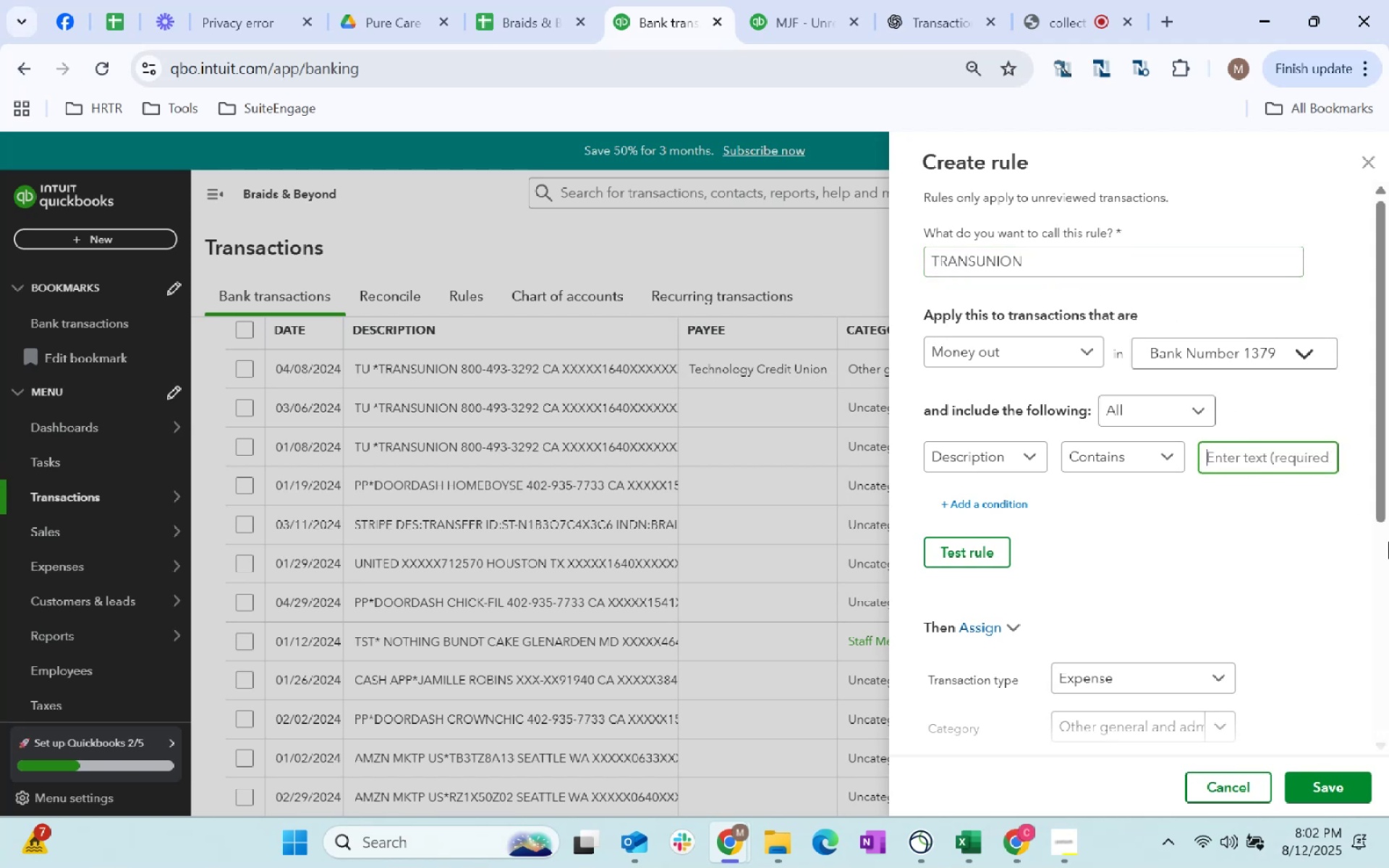 
key(Control+V)
 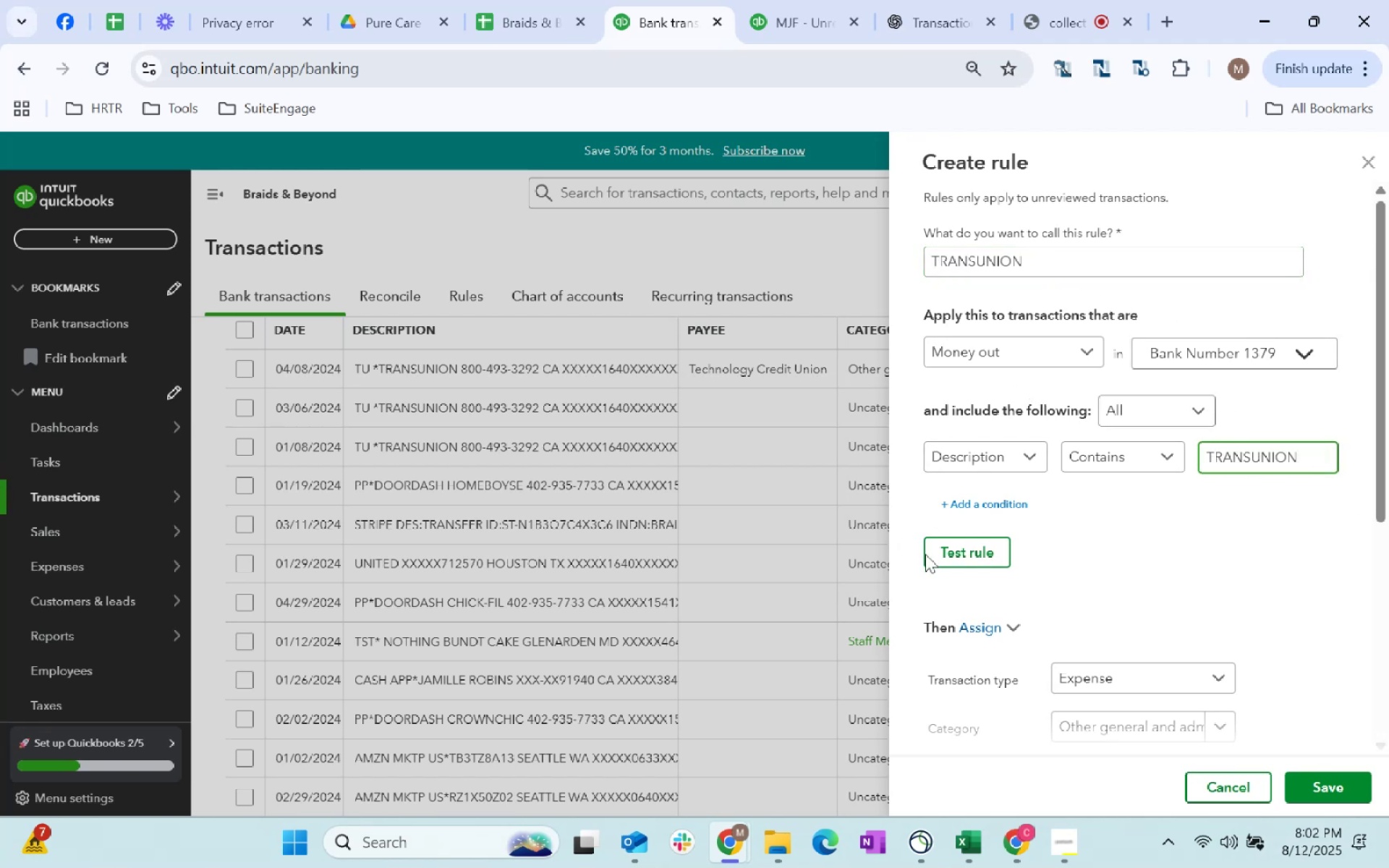 
left_click([953, 547])
 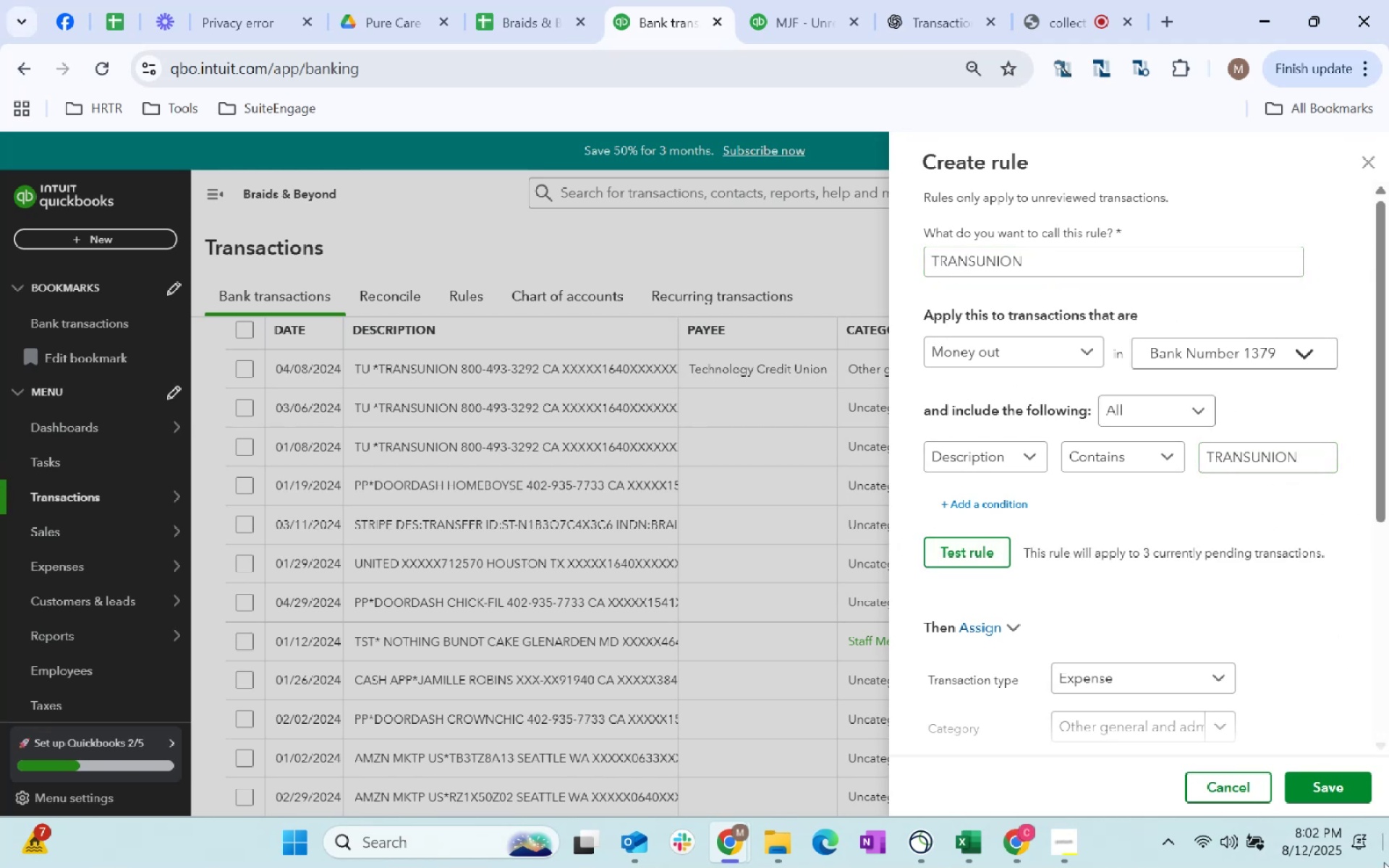 
scroll: coordinate [1197, 637], scroll_direction: down, amount: 1.0
 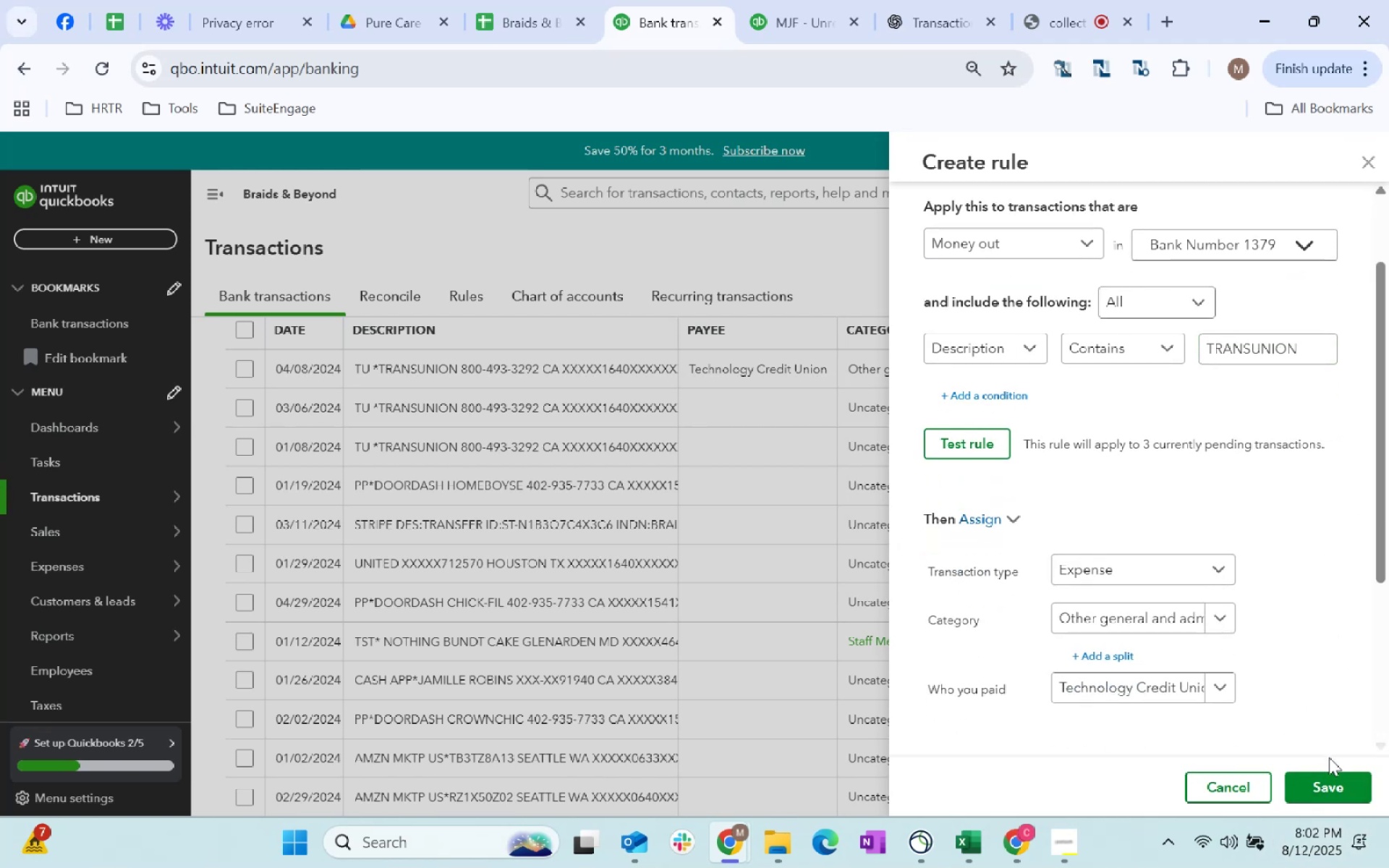 
left_click([1329, 787])
 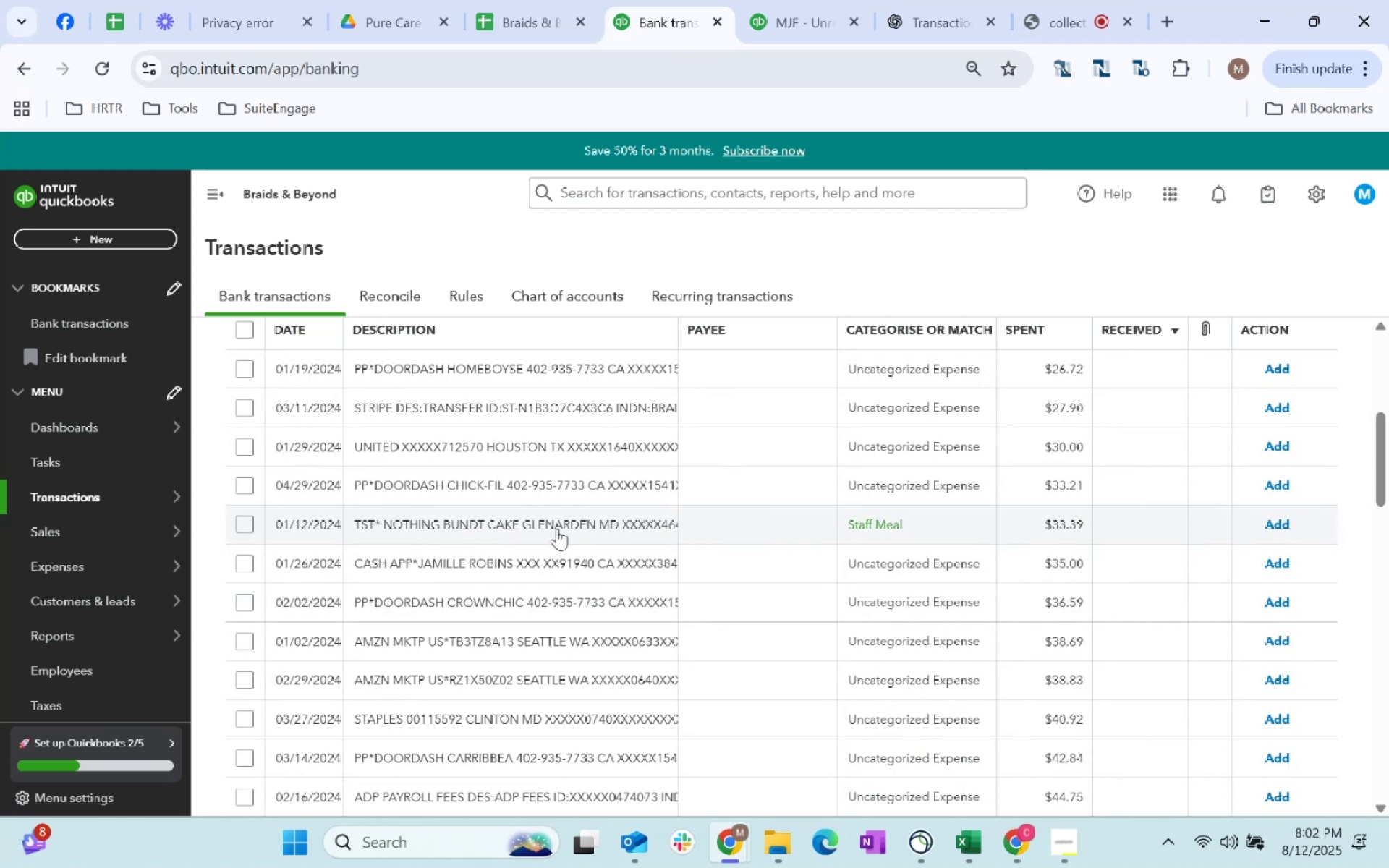 
wait(8.91)
 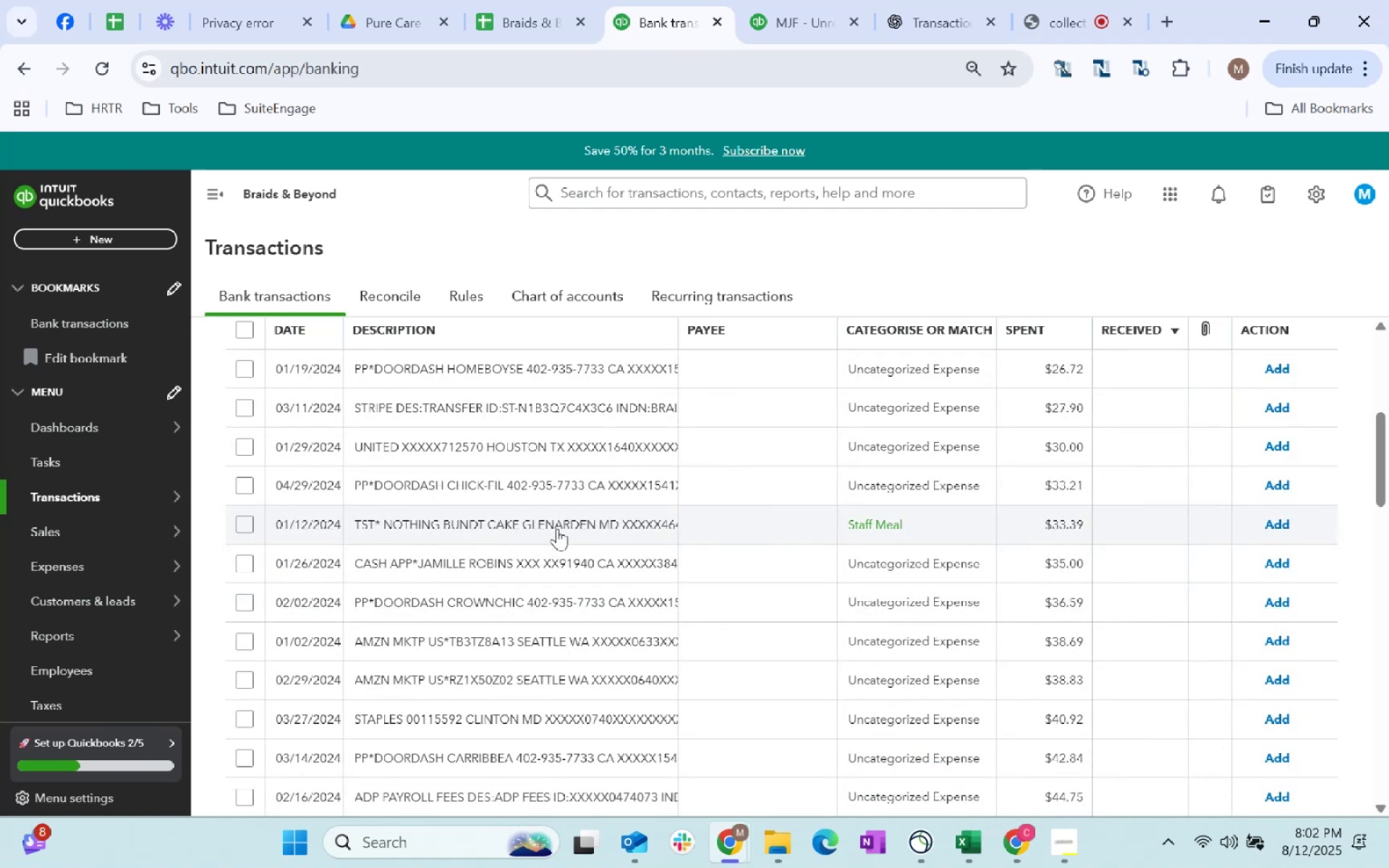 
scroll: coordinate [547, 574], scroll_direction: up, amount: 6.0
 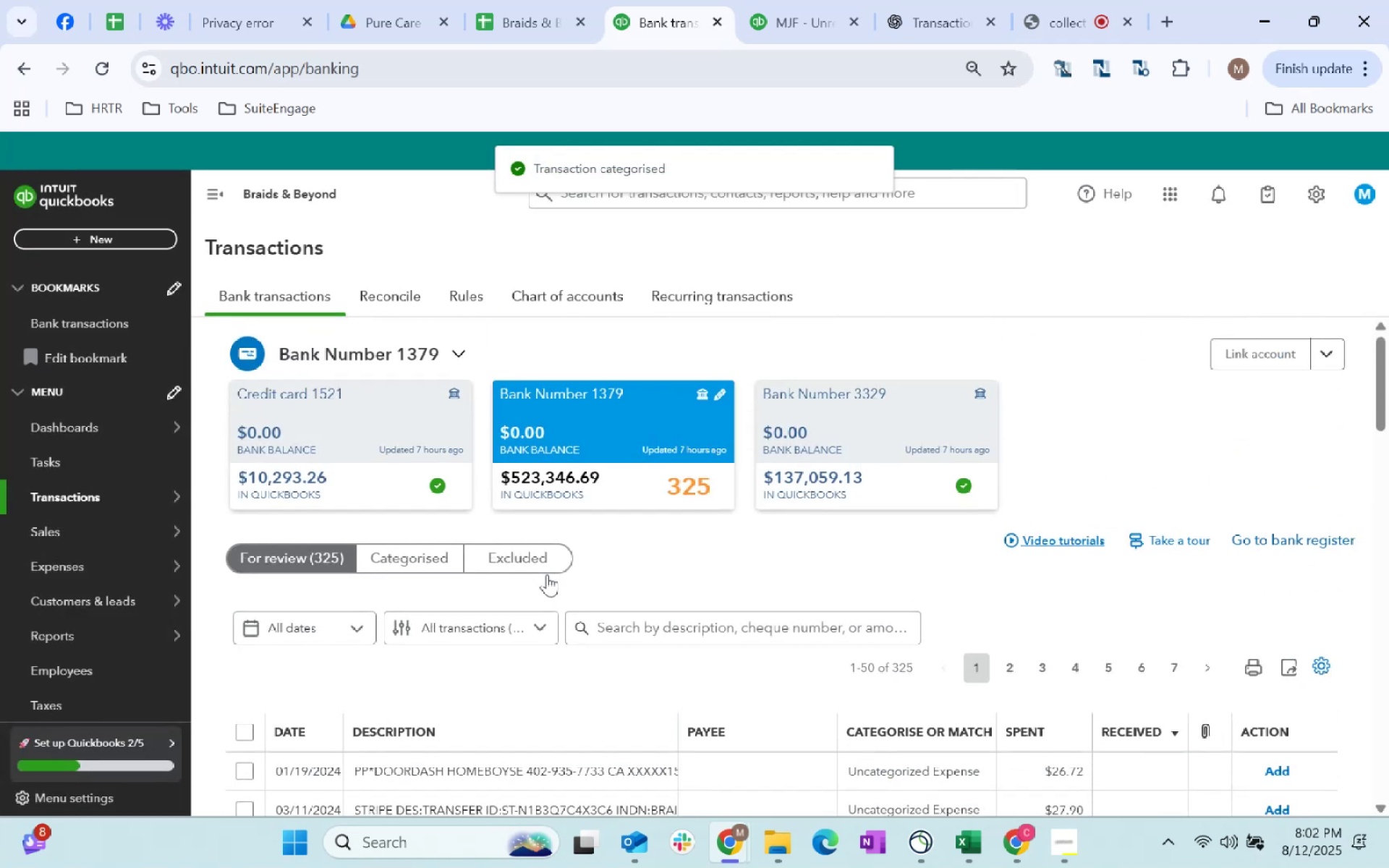 
scroll: coordinate [547, 574], scroll_direction: down, amount: 3.0
 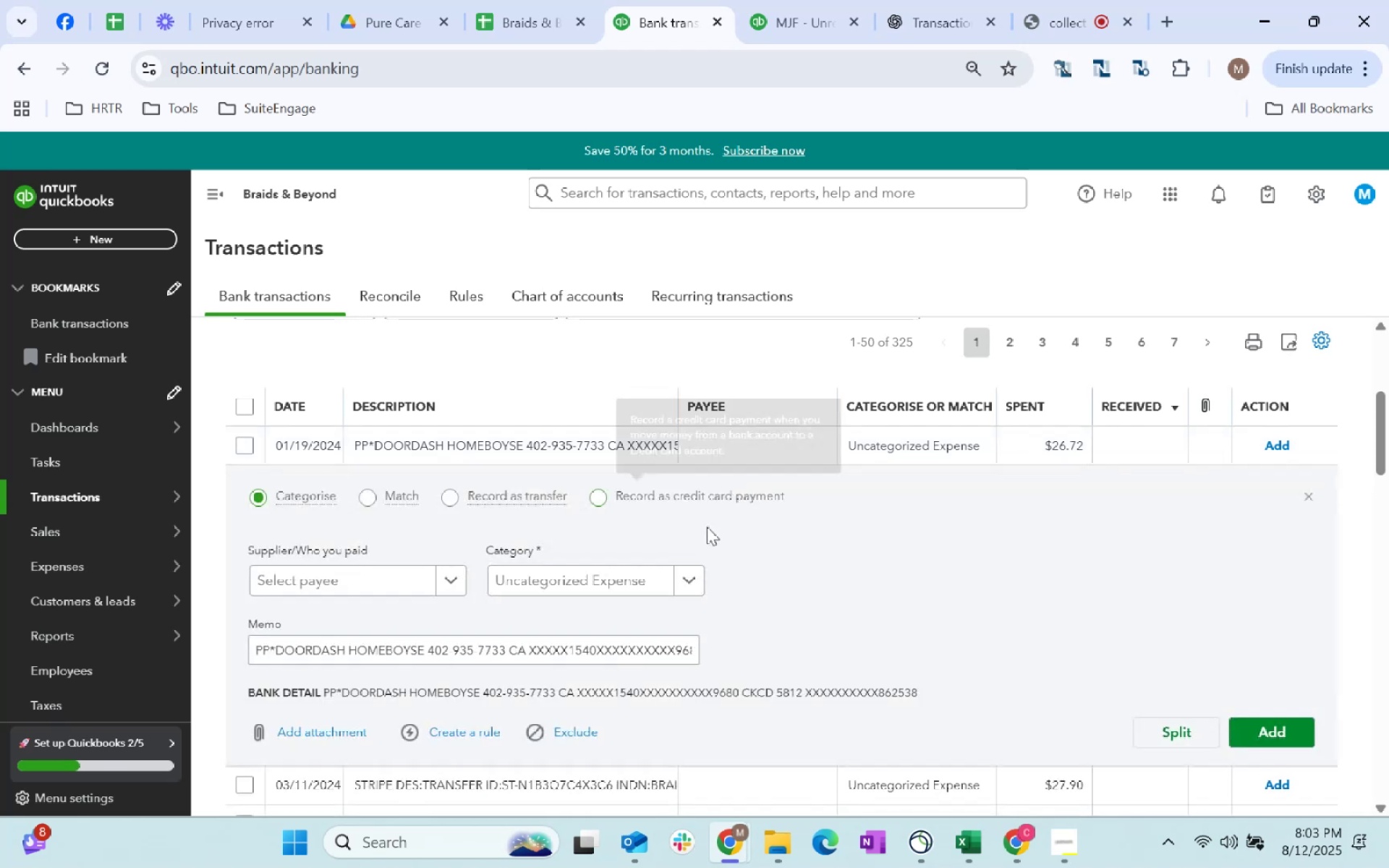 
wait(5.57)
 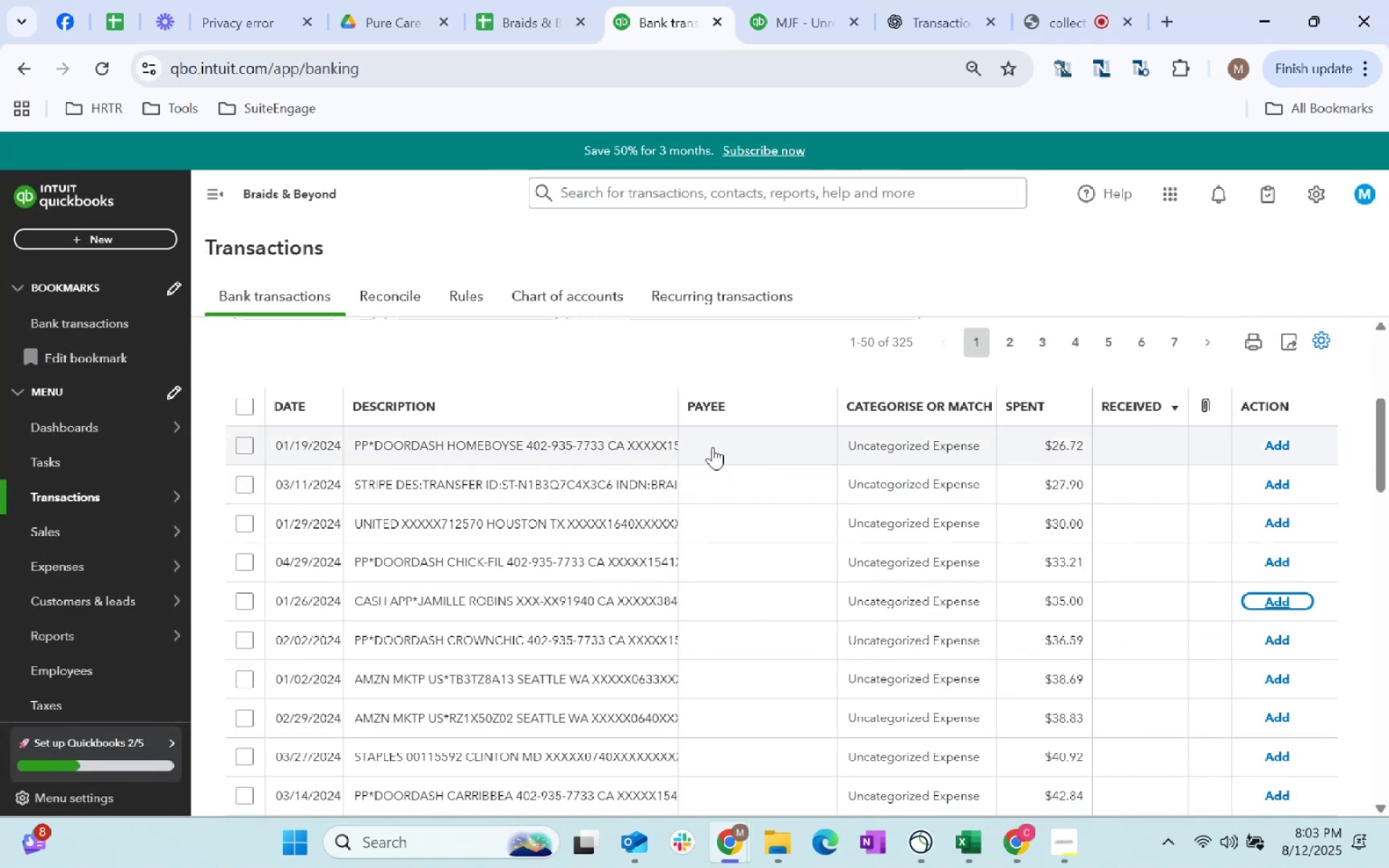 
left_click([337, 576])
 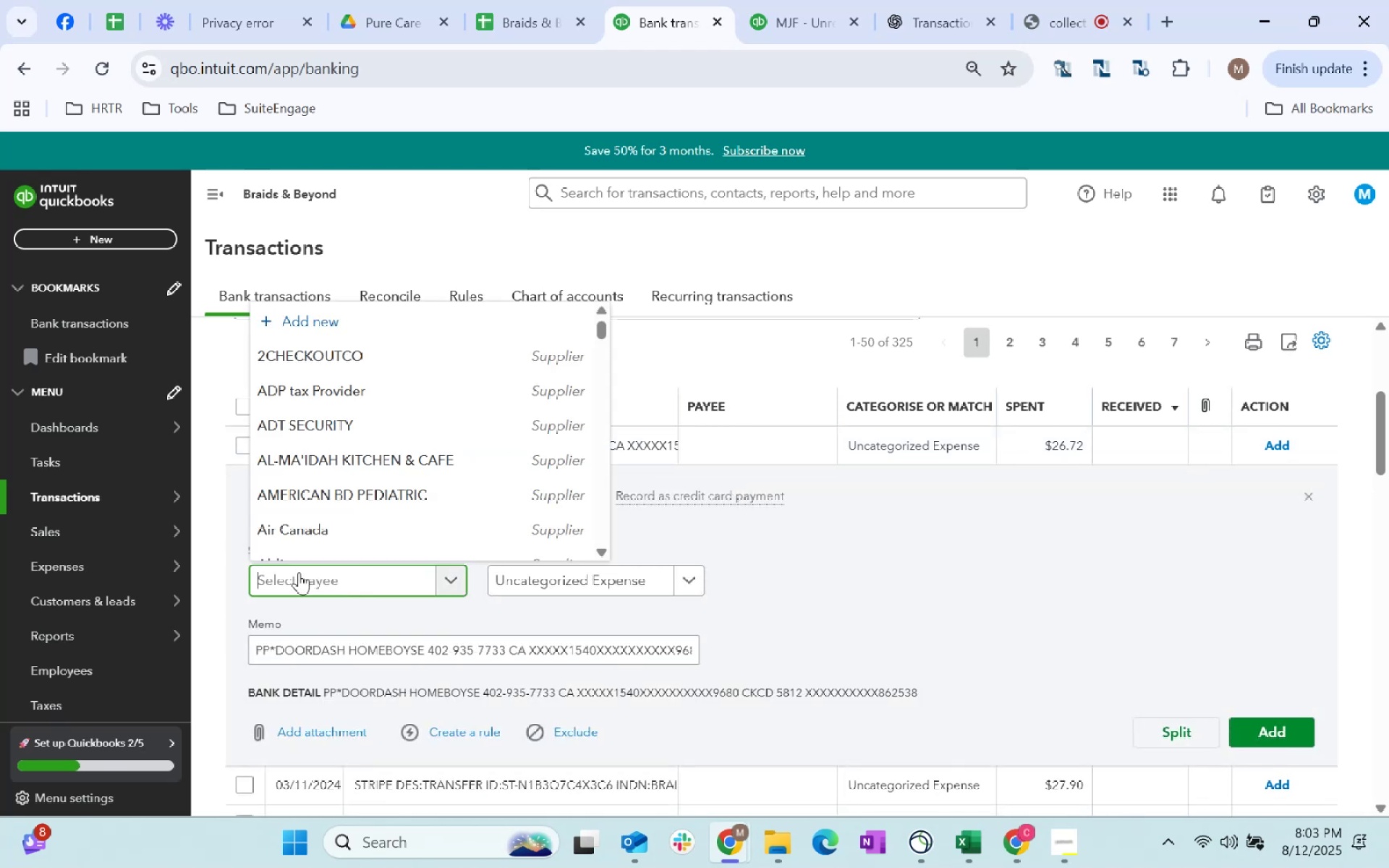 
type(doo)
key(Tab)
type(supplies)
key(Tab)
 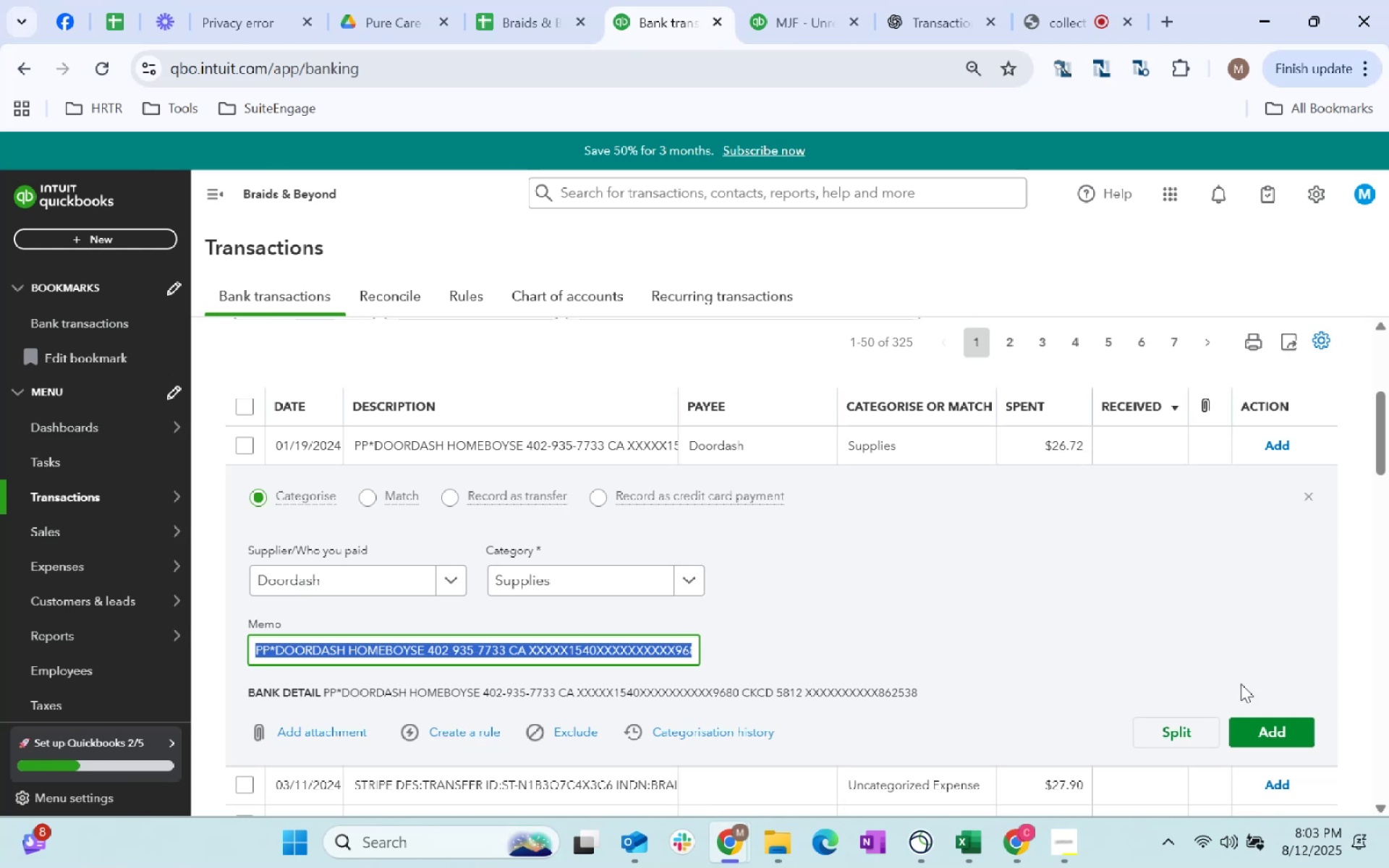 
left_click([1274, 726])
 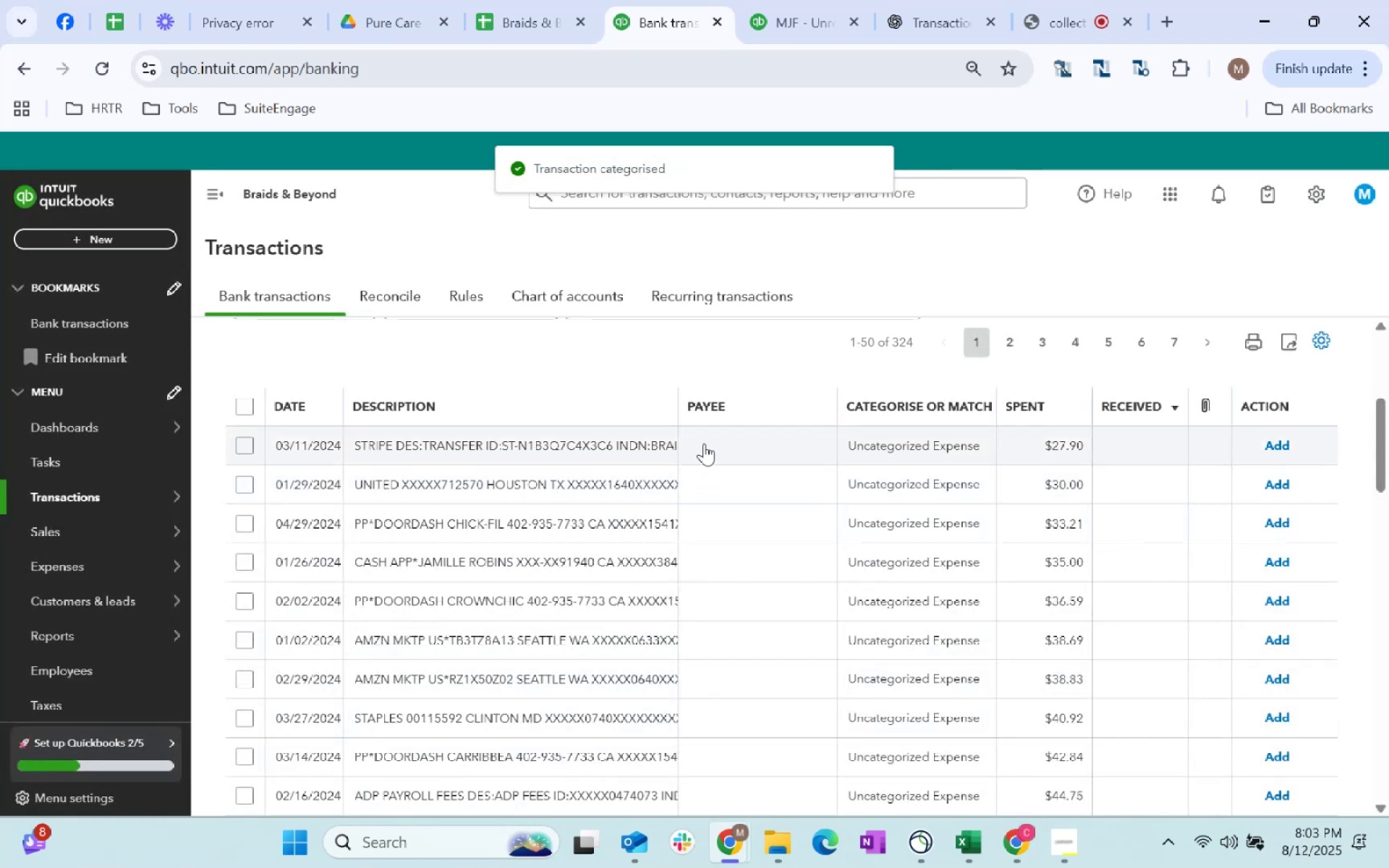 
left_click([704, 443])
 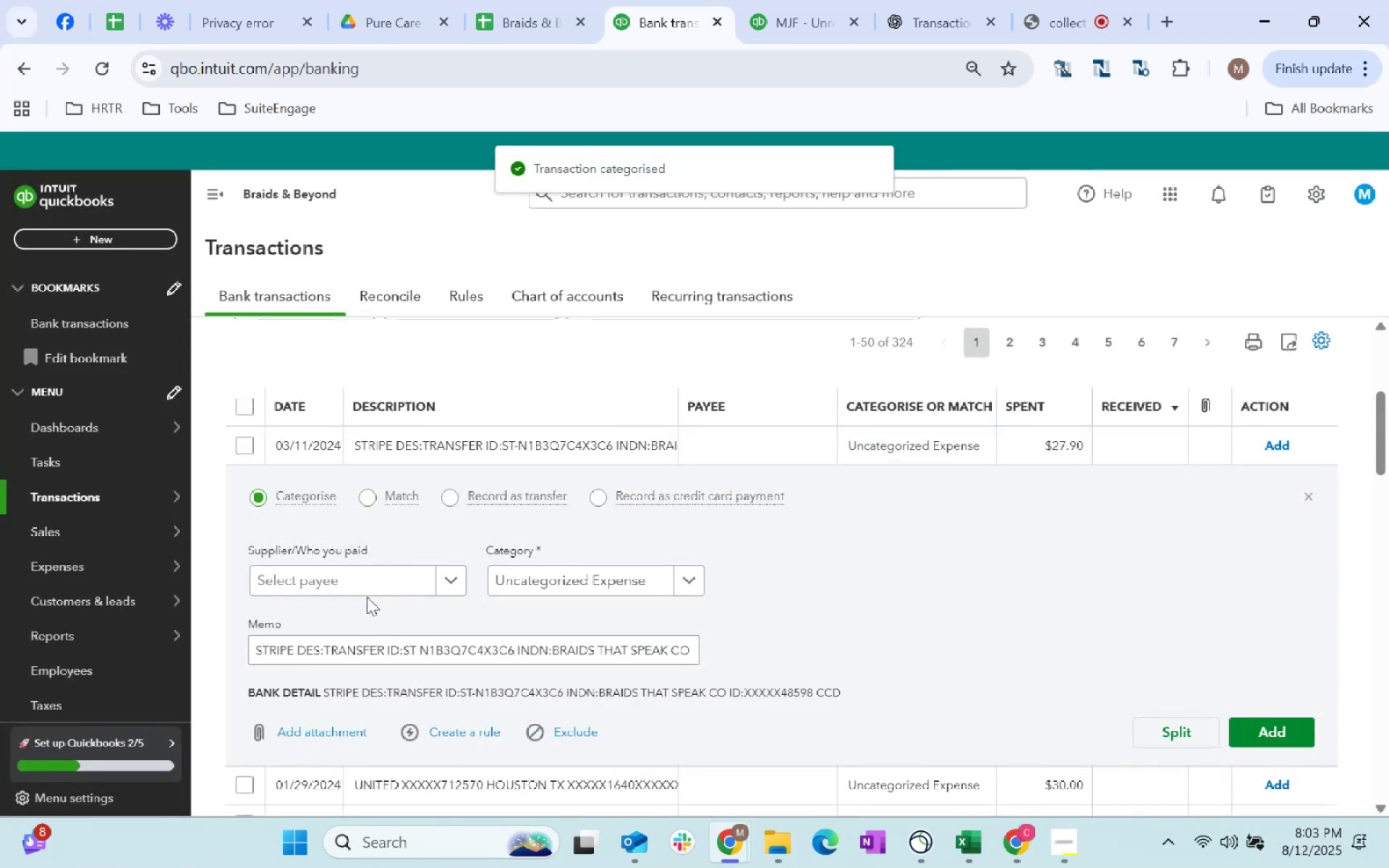 
left_click([359, 584])
 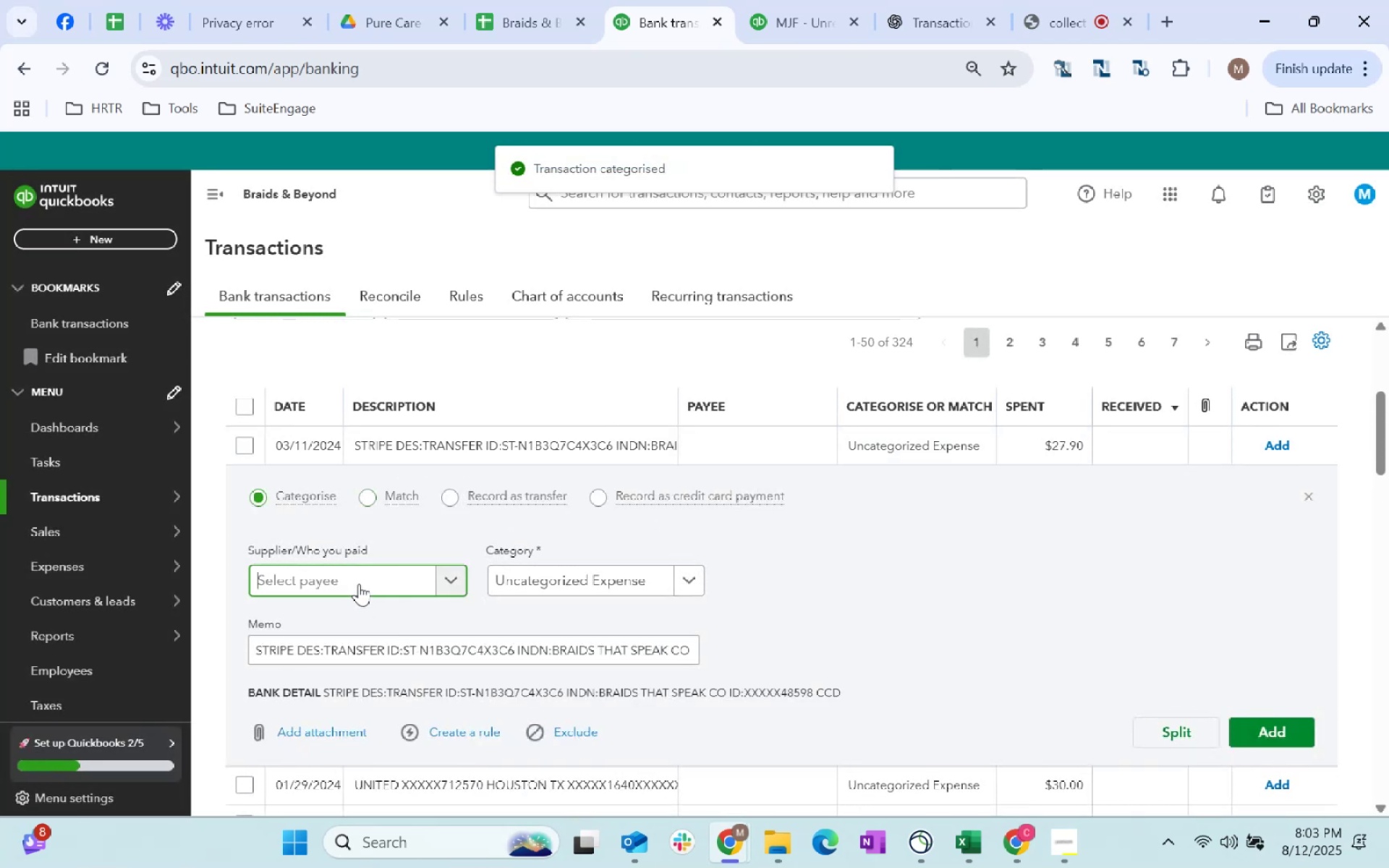 
type(Stripe)
 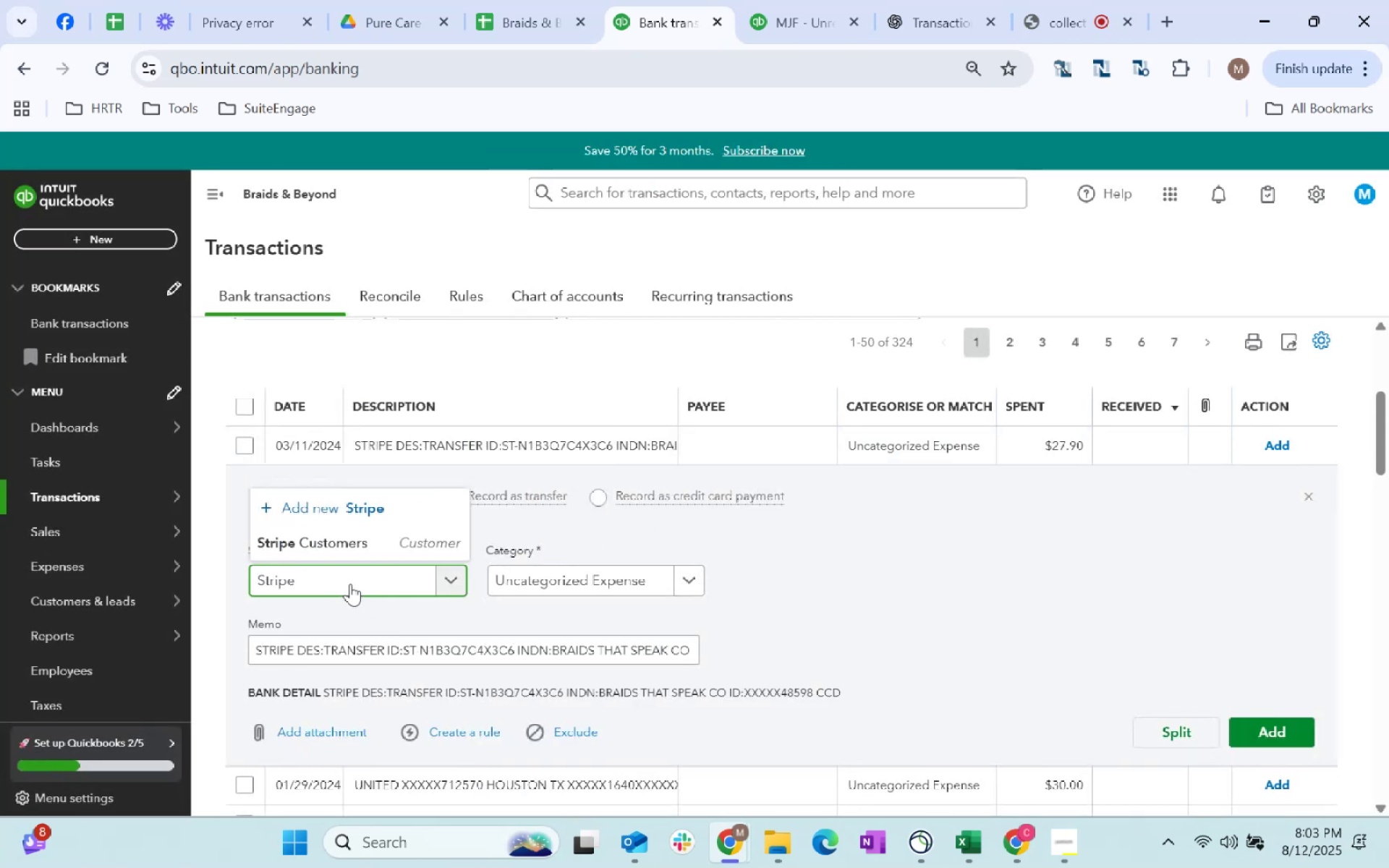 
mouse_move([349, 517])
 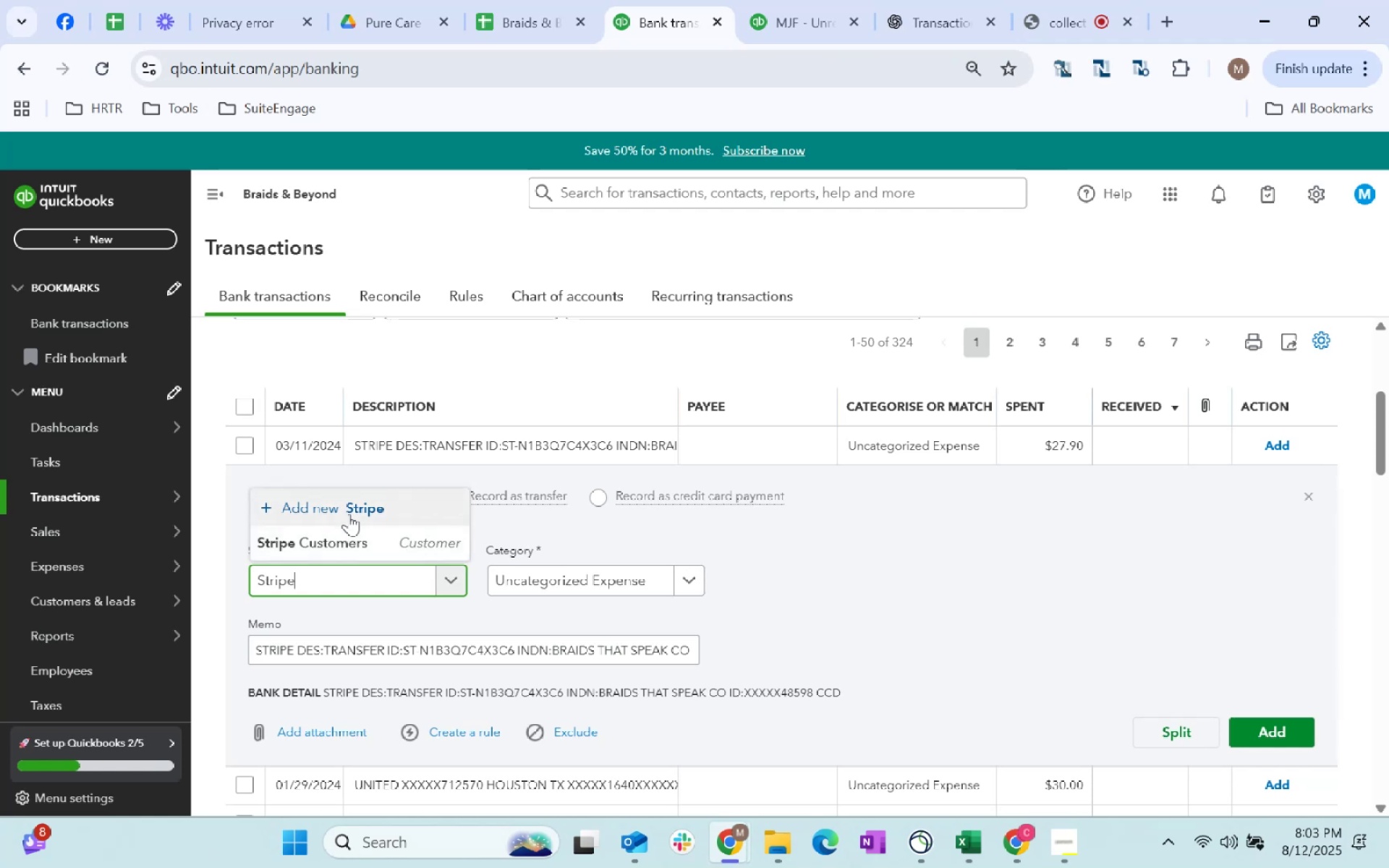 
left_click([349, 514])
 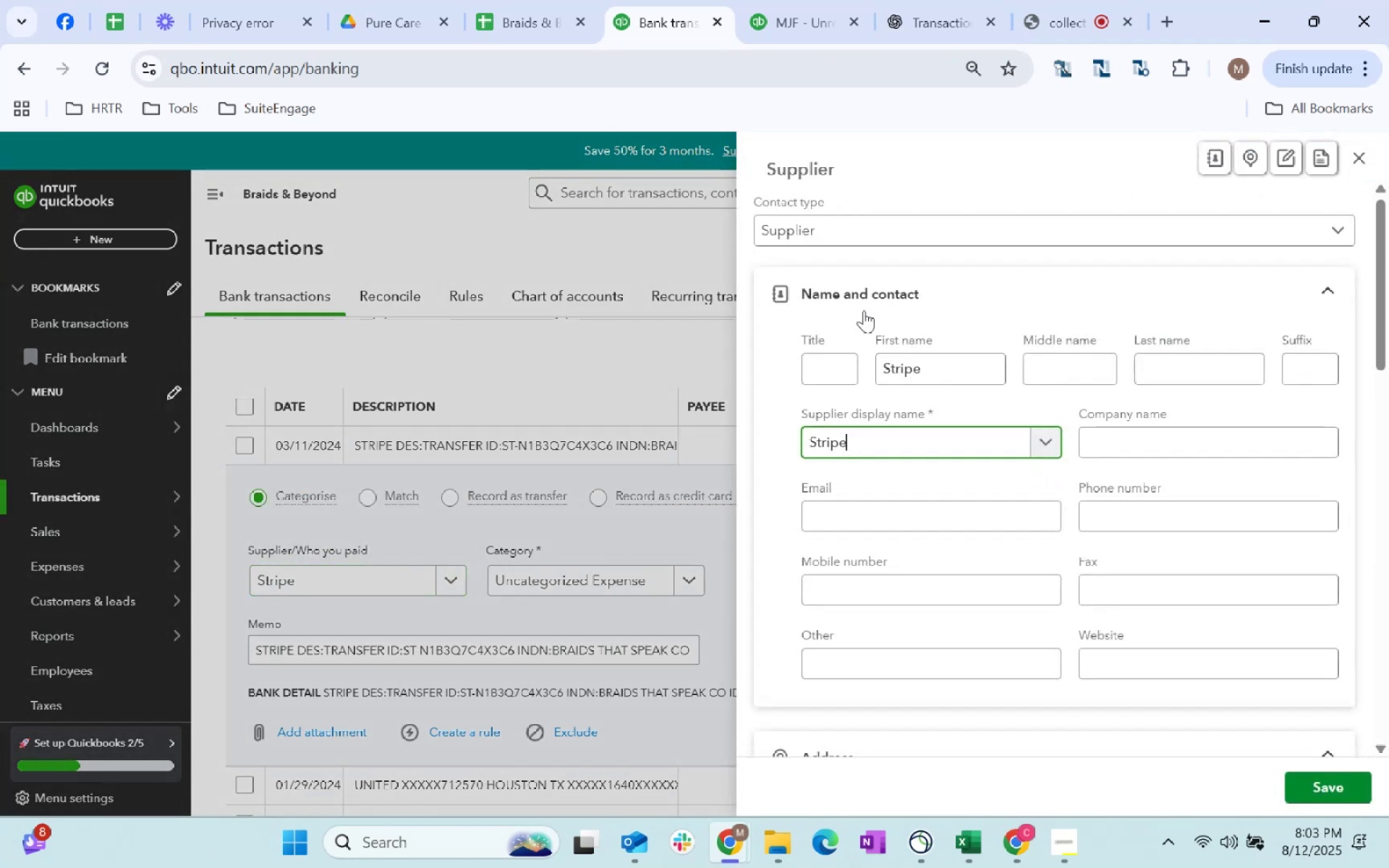 
scroll: coordinate [980, 517], scroll_direction: down, amount: 281.0
 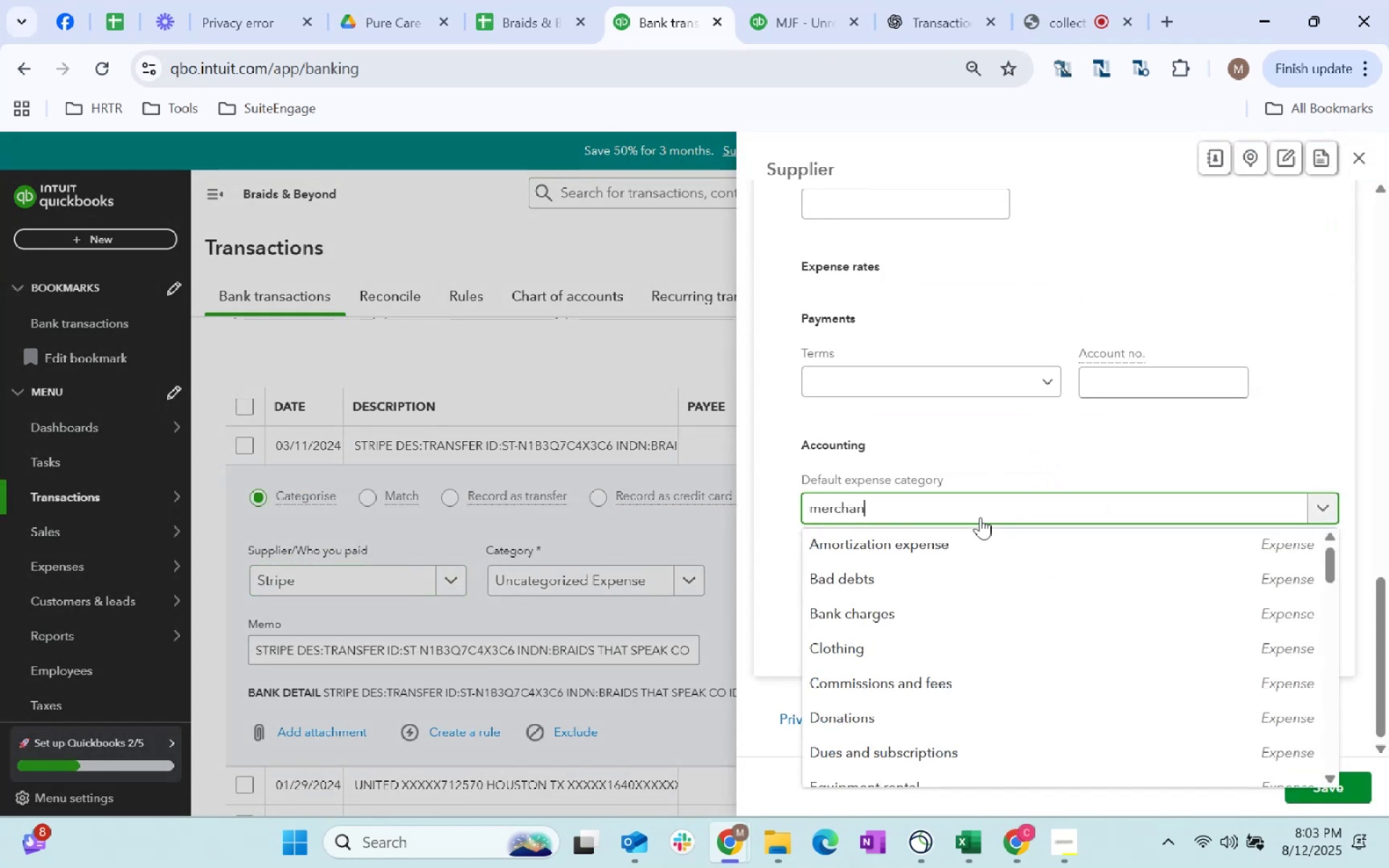 
left_click([981, 517])
 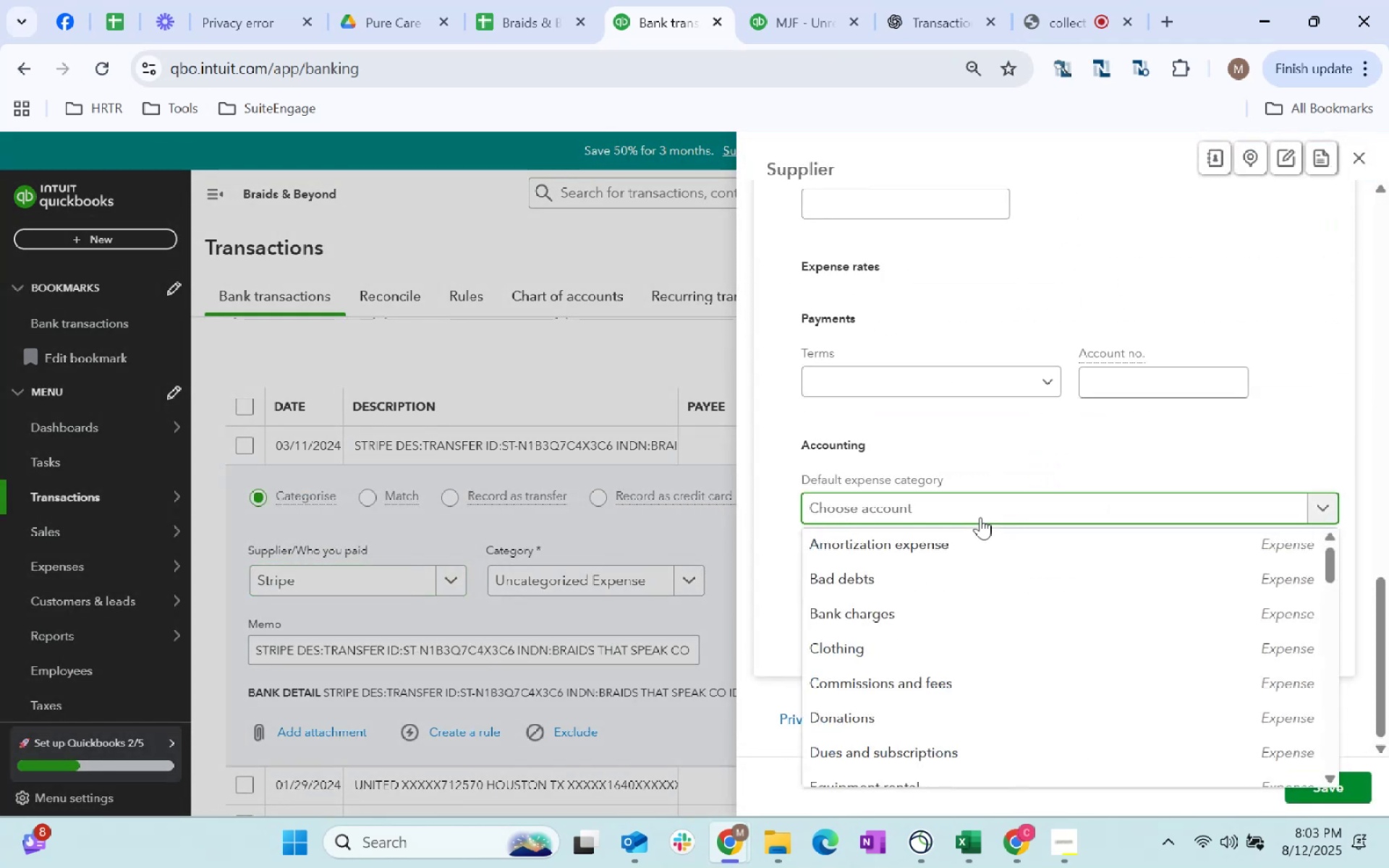 
type(merchant)
key(Tab)
 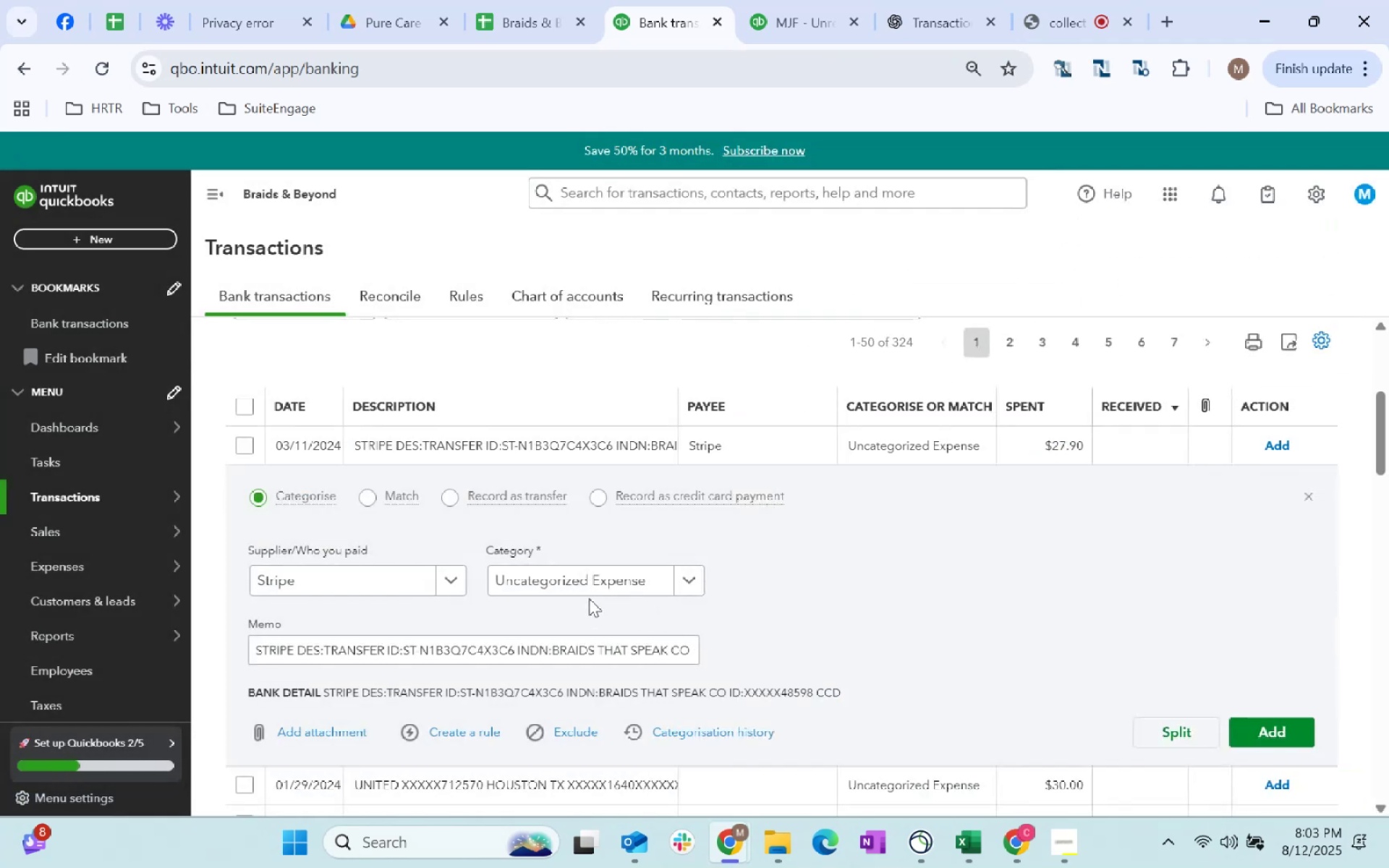 
key(Tab)
type(merchant)
key(Tab)
 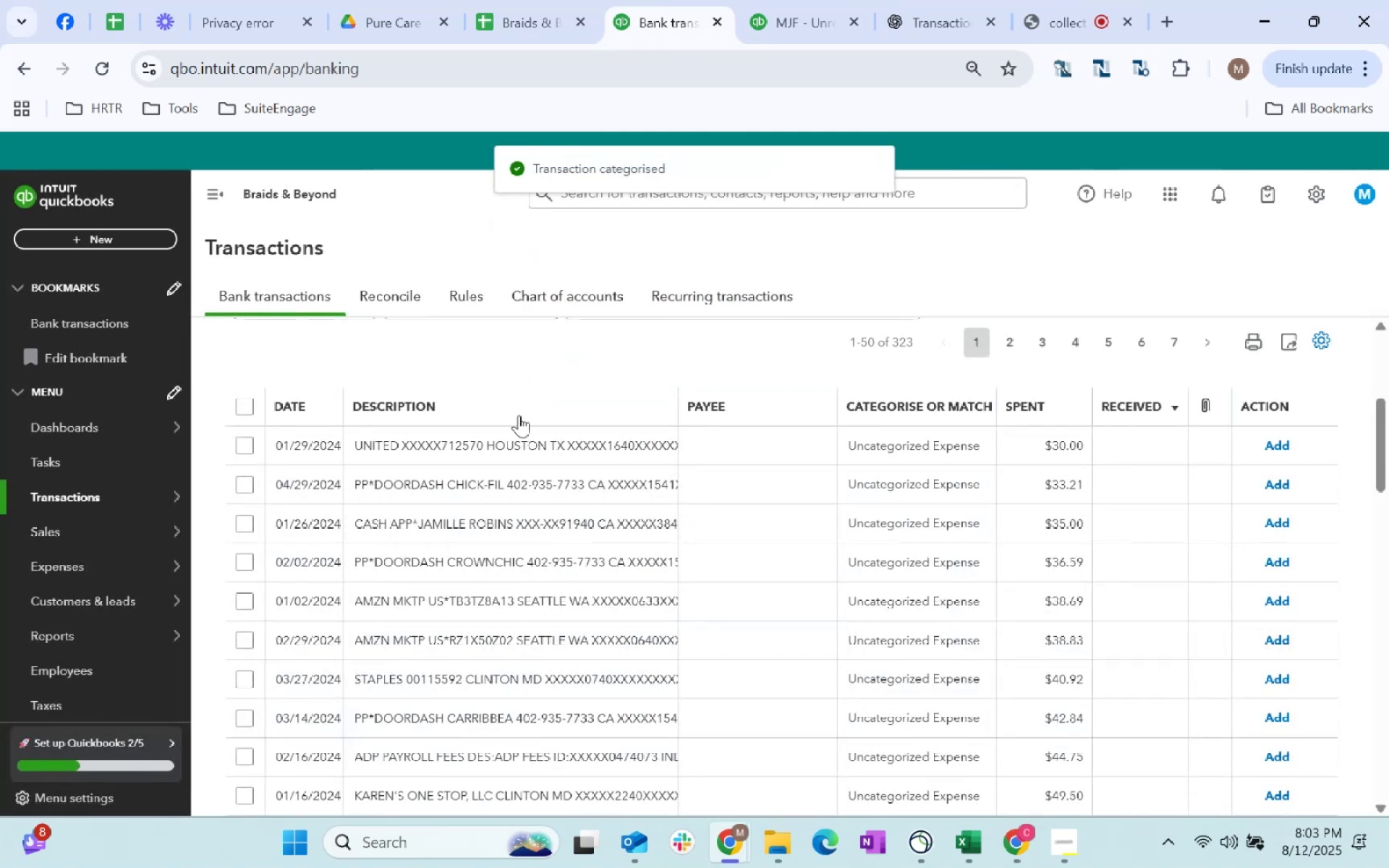 
left_click([603, 449])
 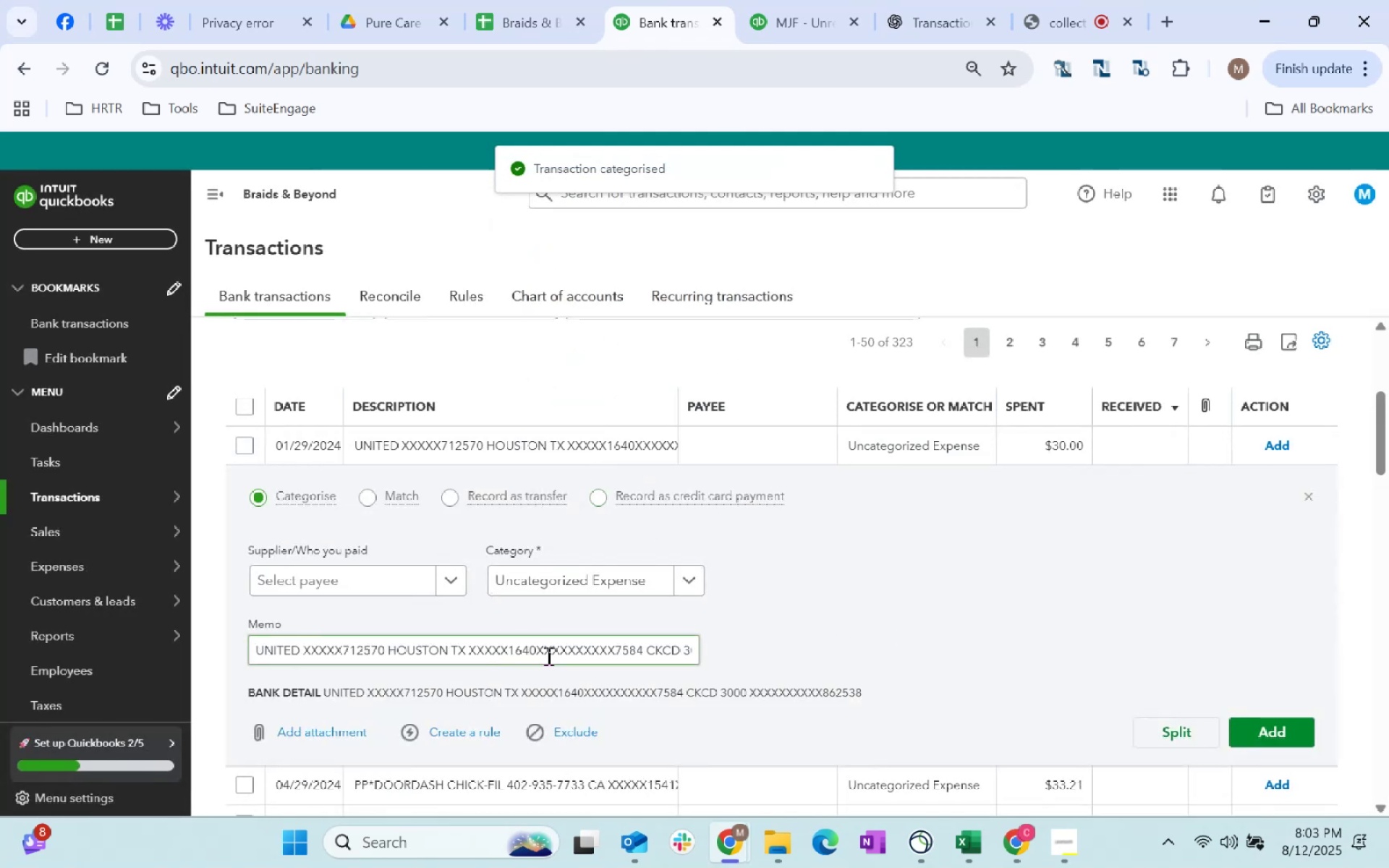 
double_click([563, 657])
 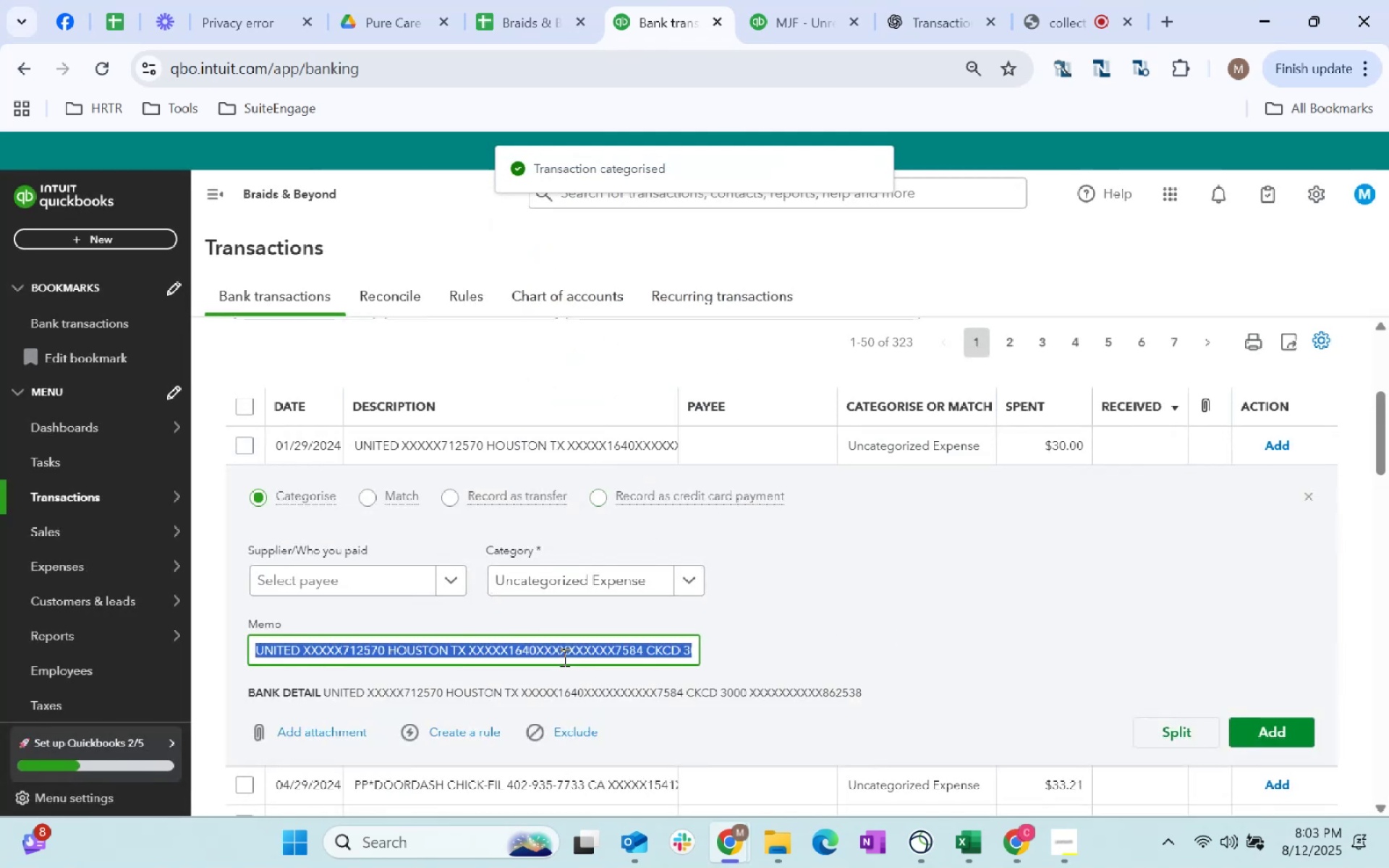 
triple_click([563, 657])
 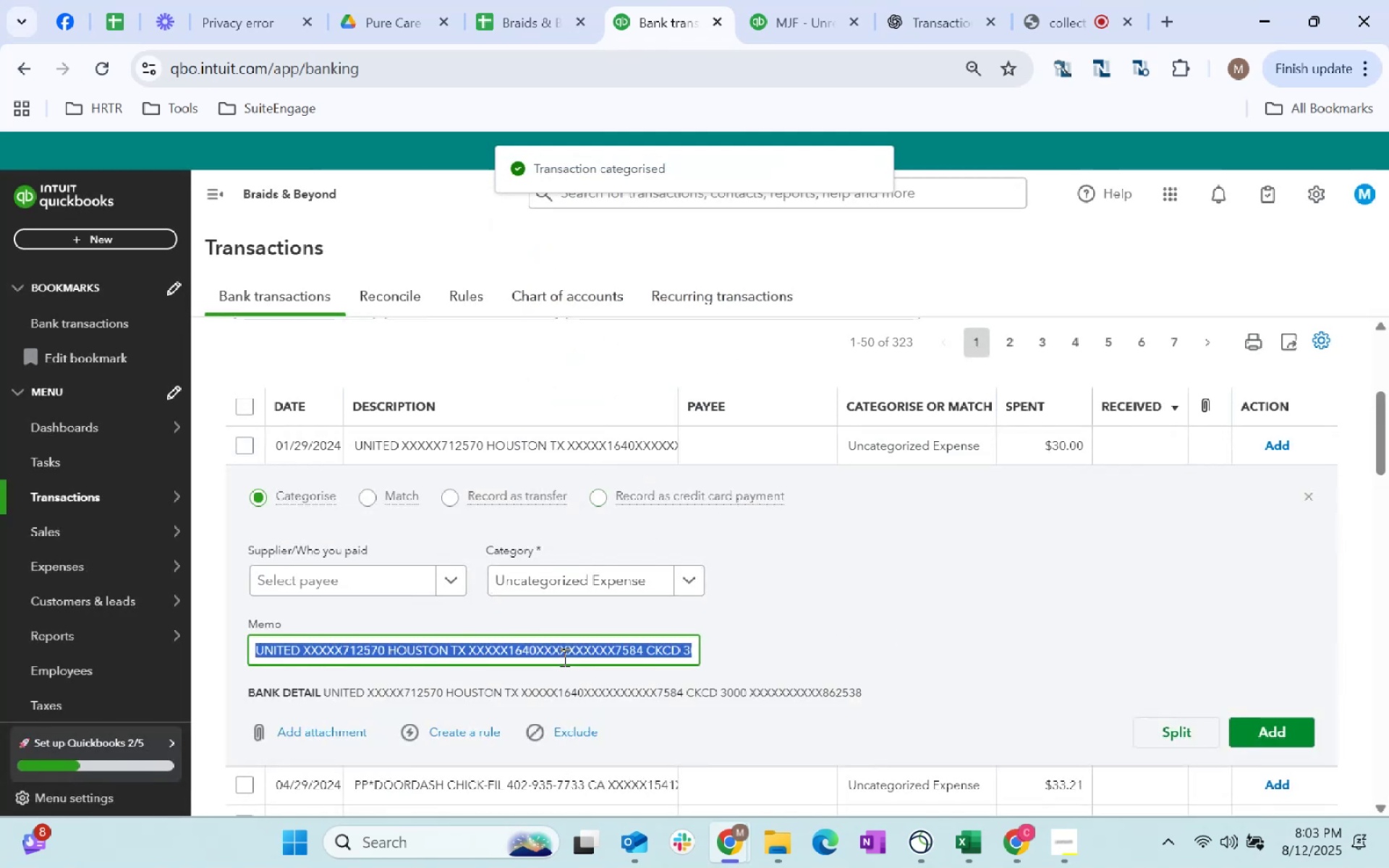 
key(Control+C)
 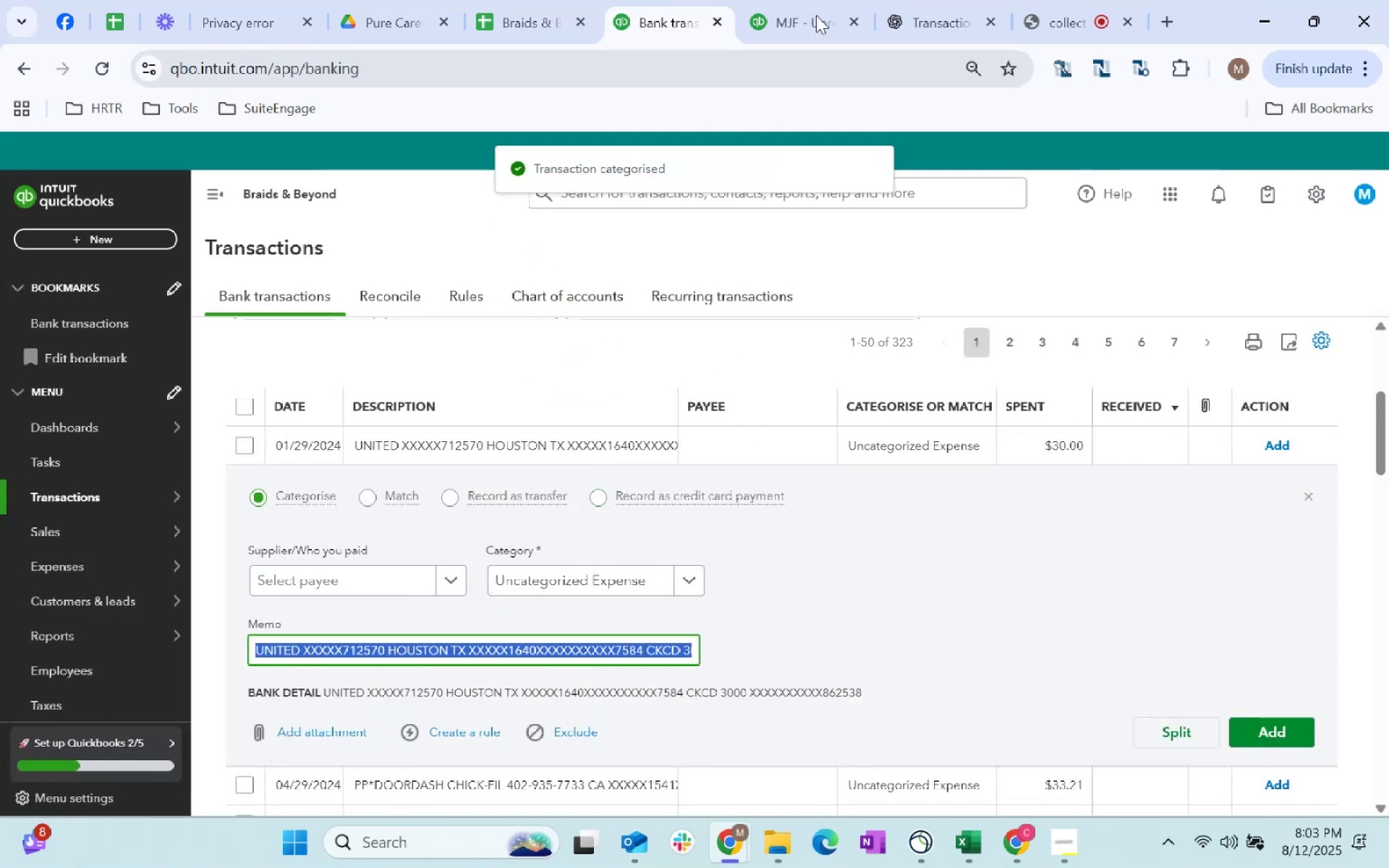 
key(Control+C)
 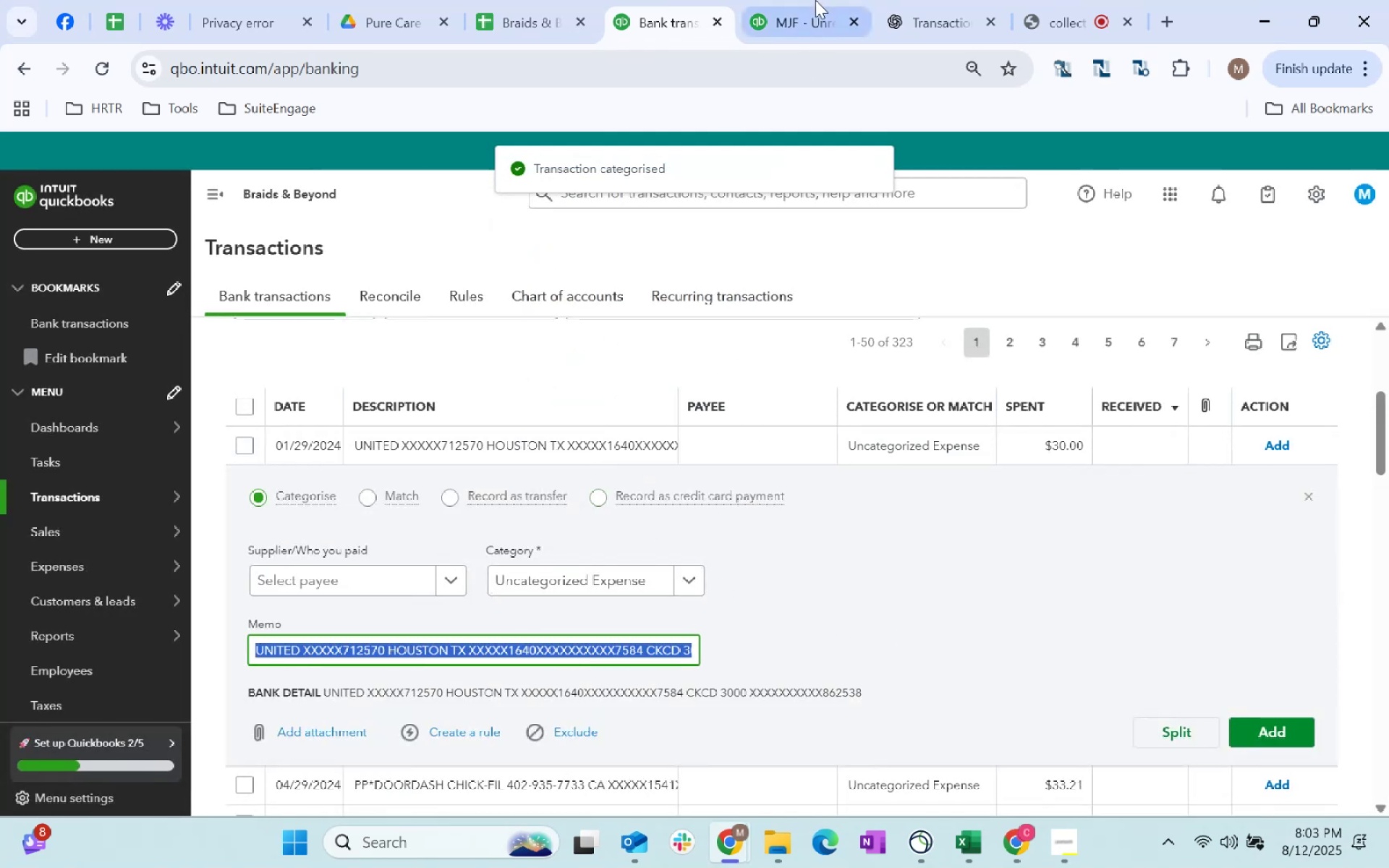 
key(Control+C)
 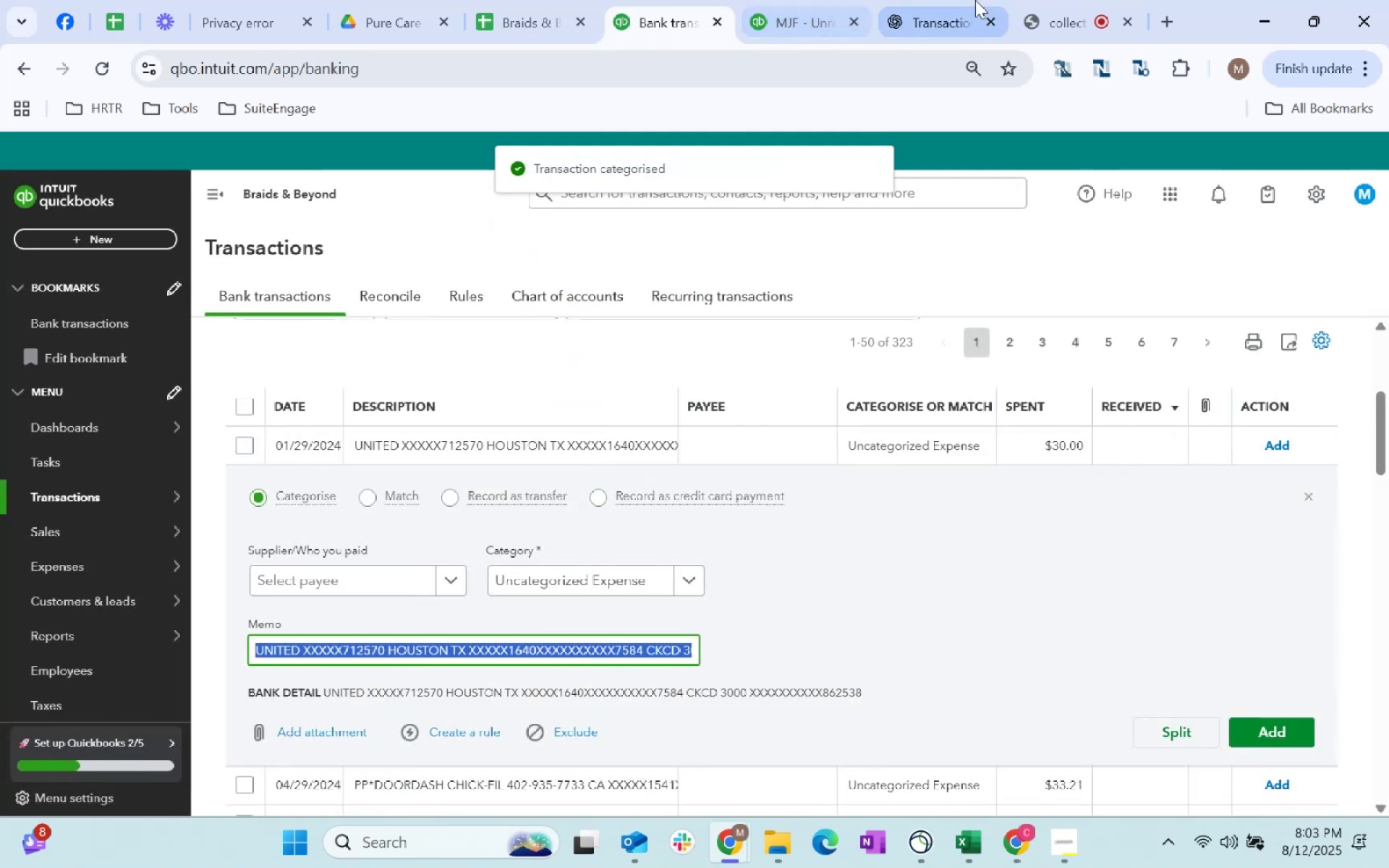 
left_click([972, 0])
 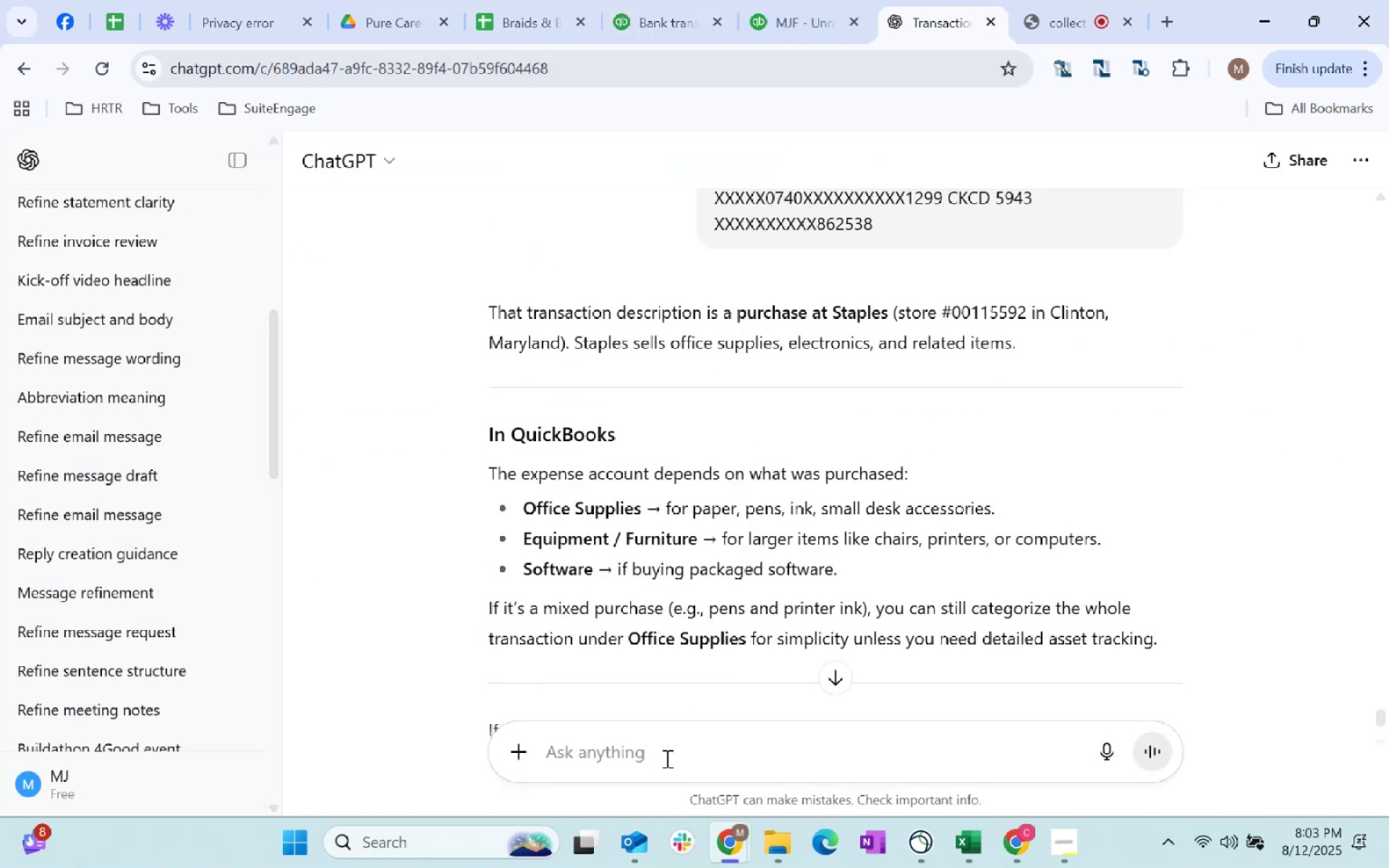 
key(Control+ControlLeft)
 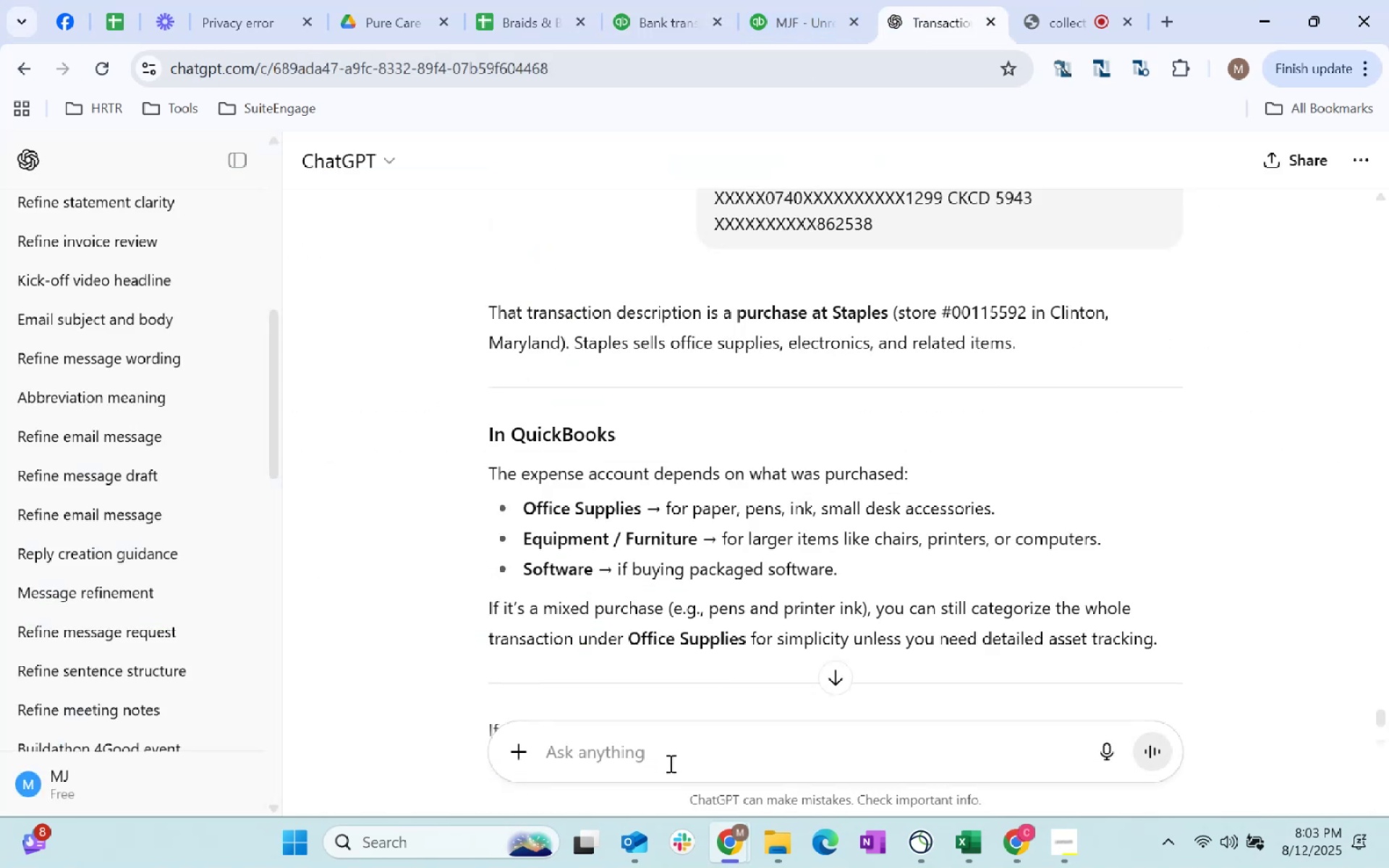 
key(Control+V)
 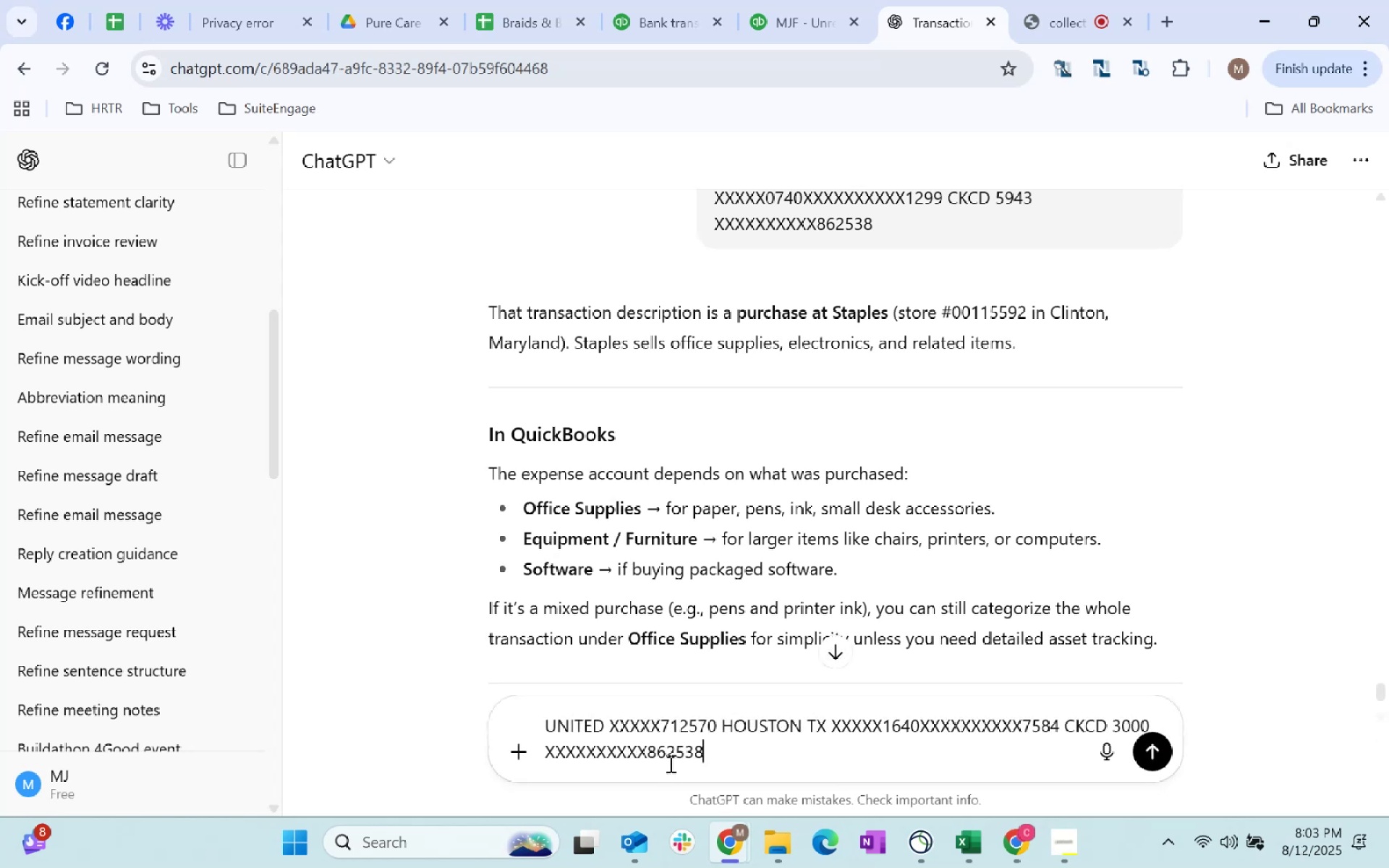 
key(Enter)
 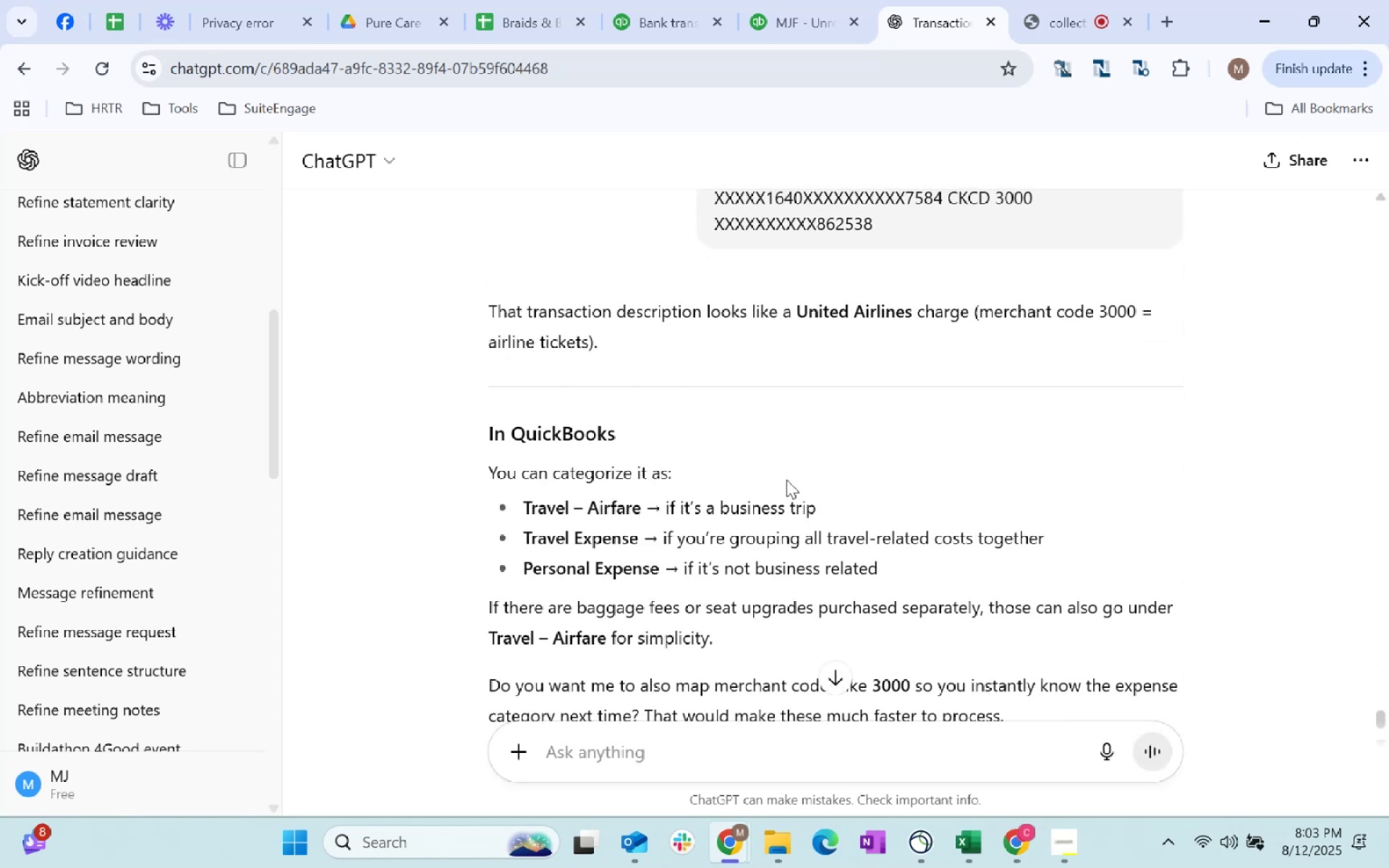 
wait(7.18)
 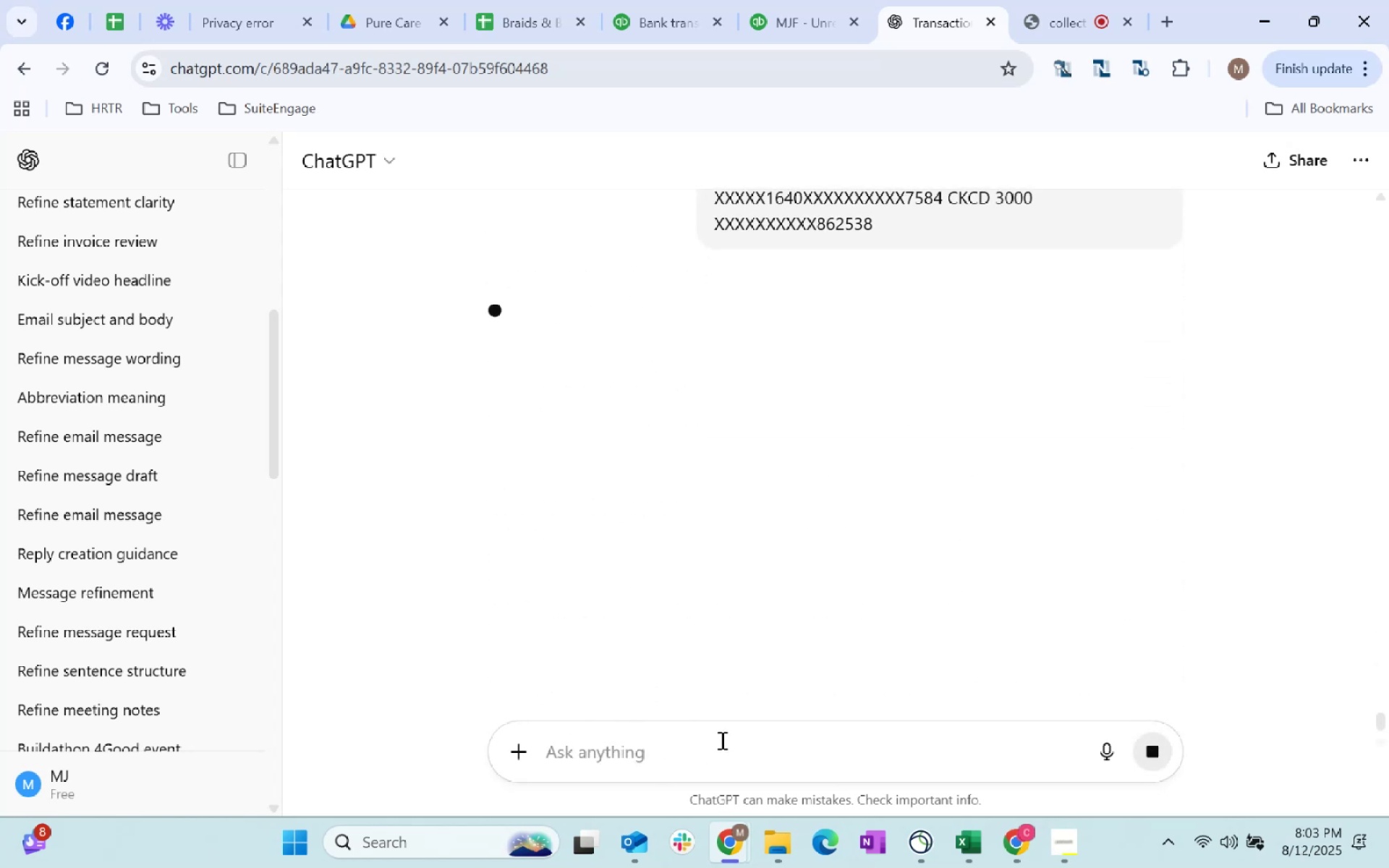 
key(Alt+AltLeft)
 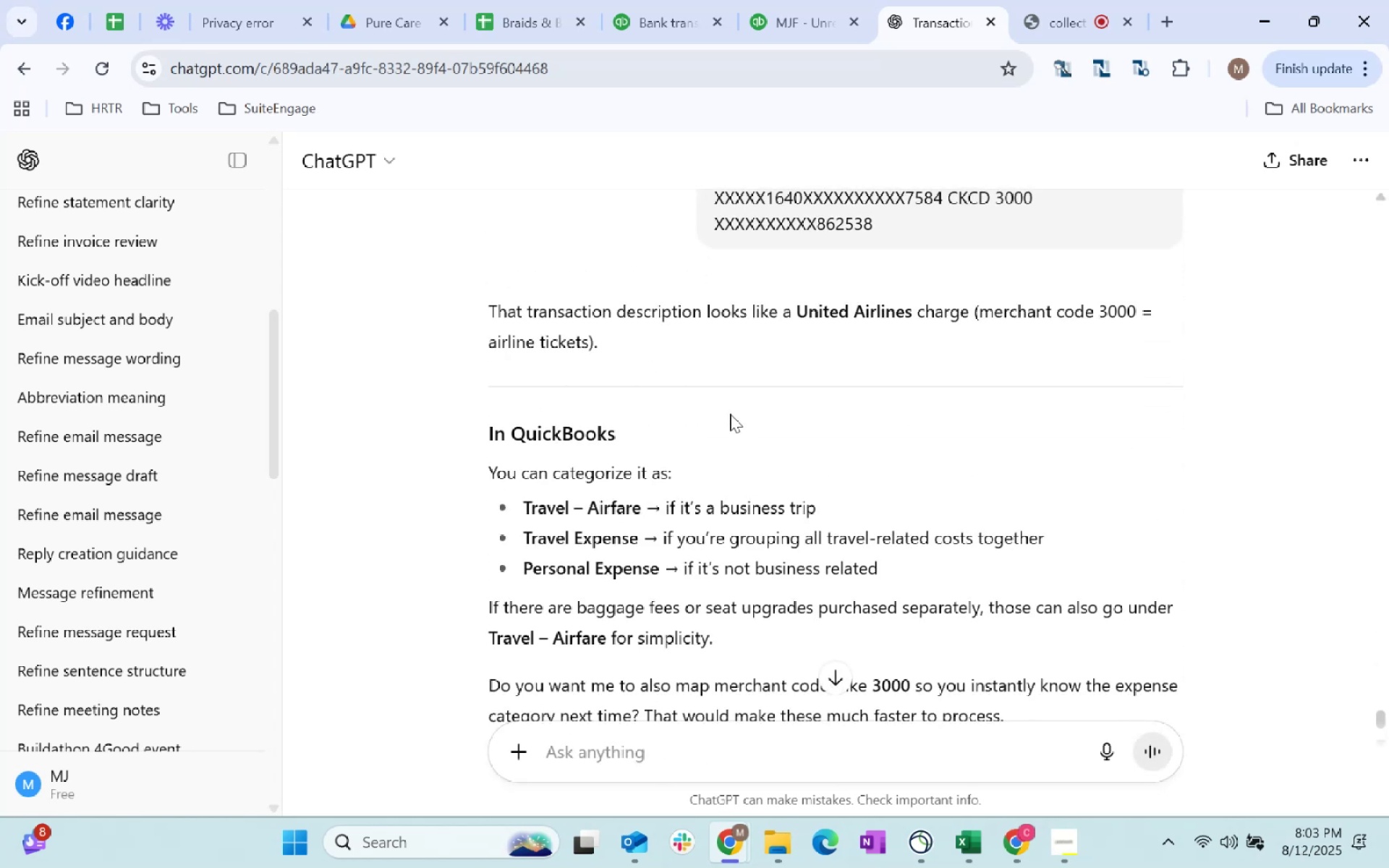 
key(Alt+Tab)
 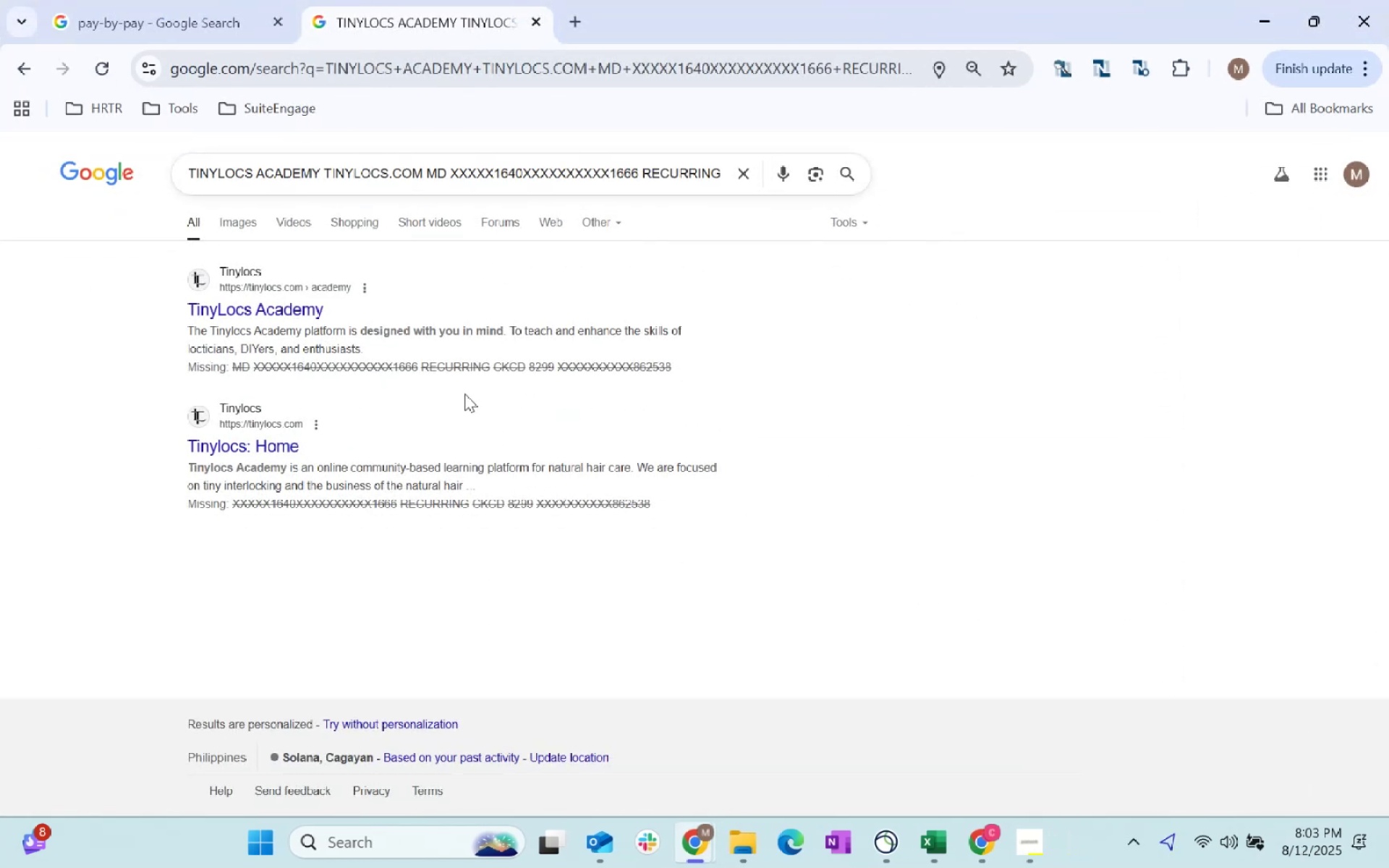 
key(Alt+AltLeft)
 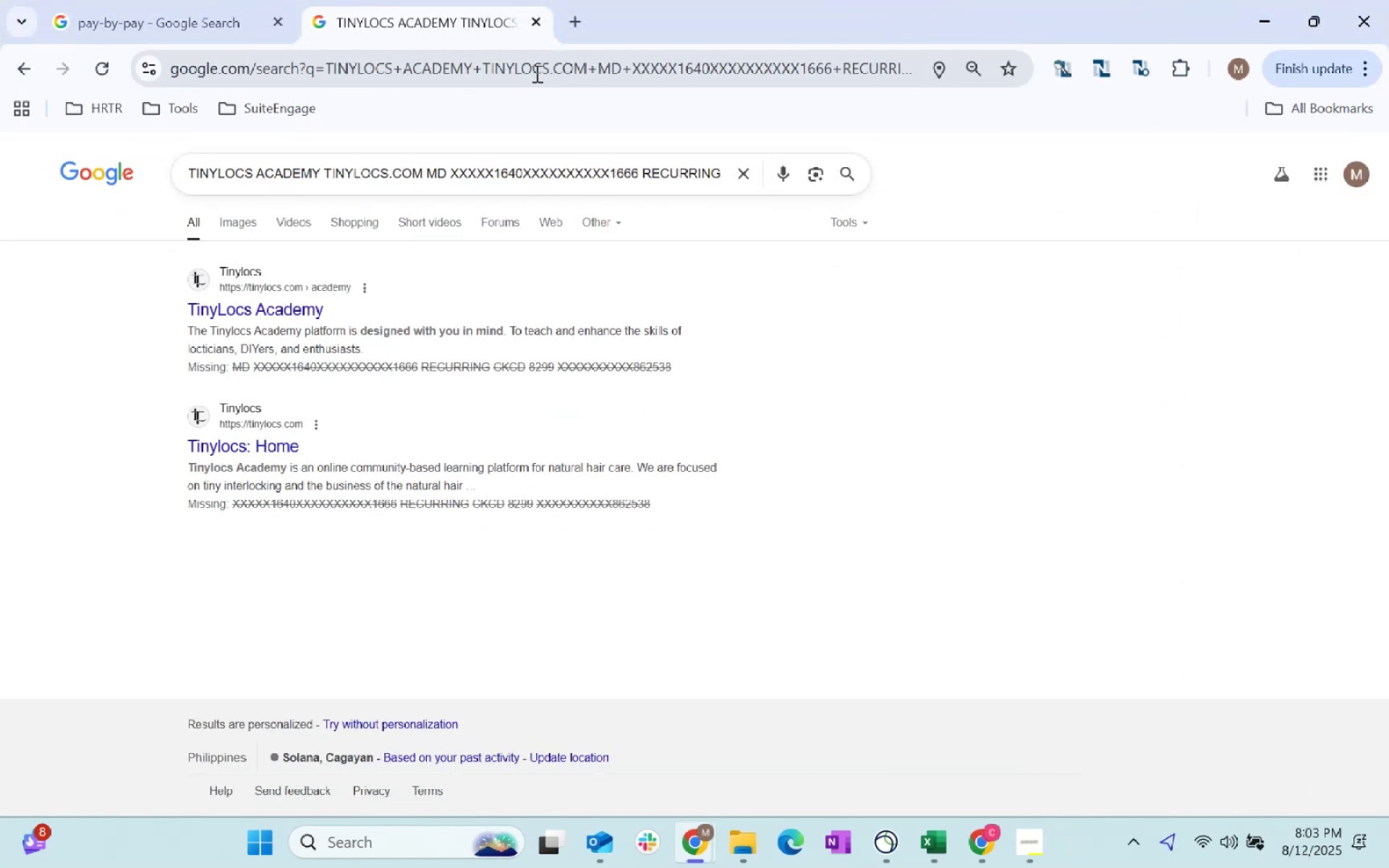 
key(Alt+Tab)
 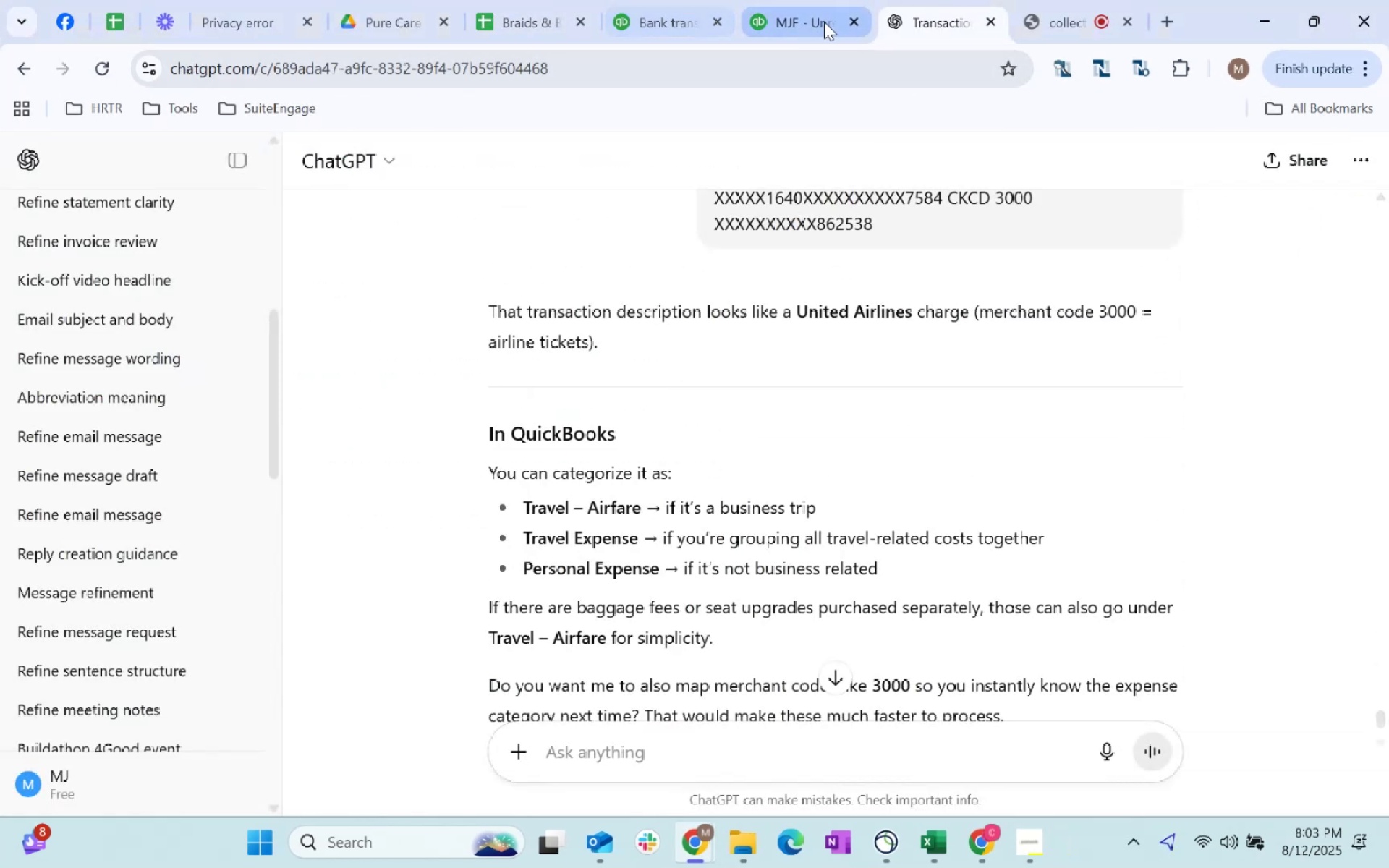 
left_click([805, 15])
 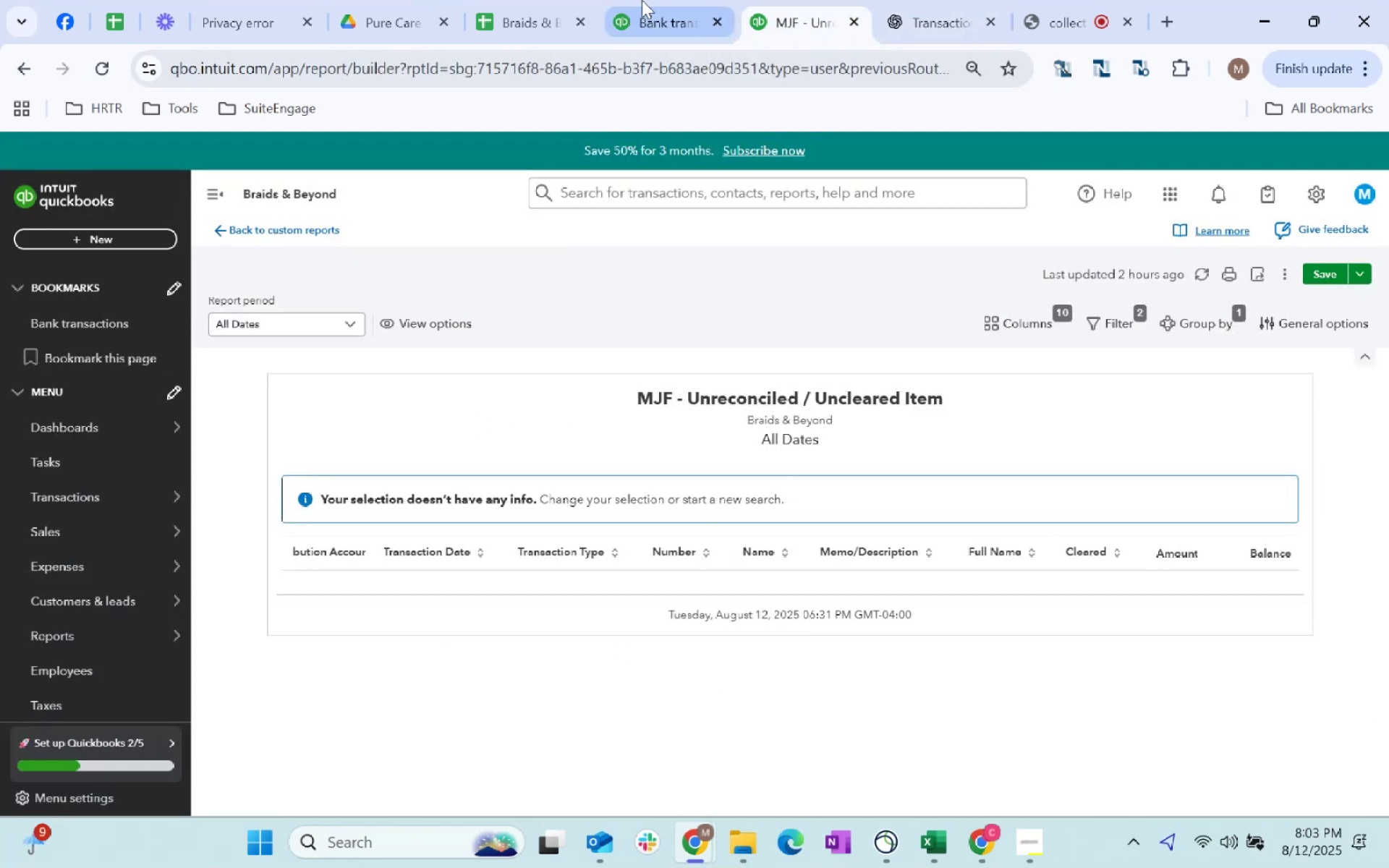 
key(Control+ControlLeft)
 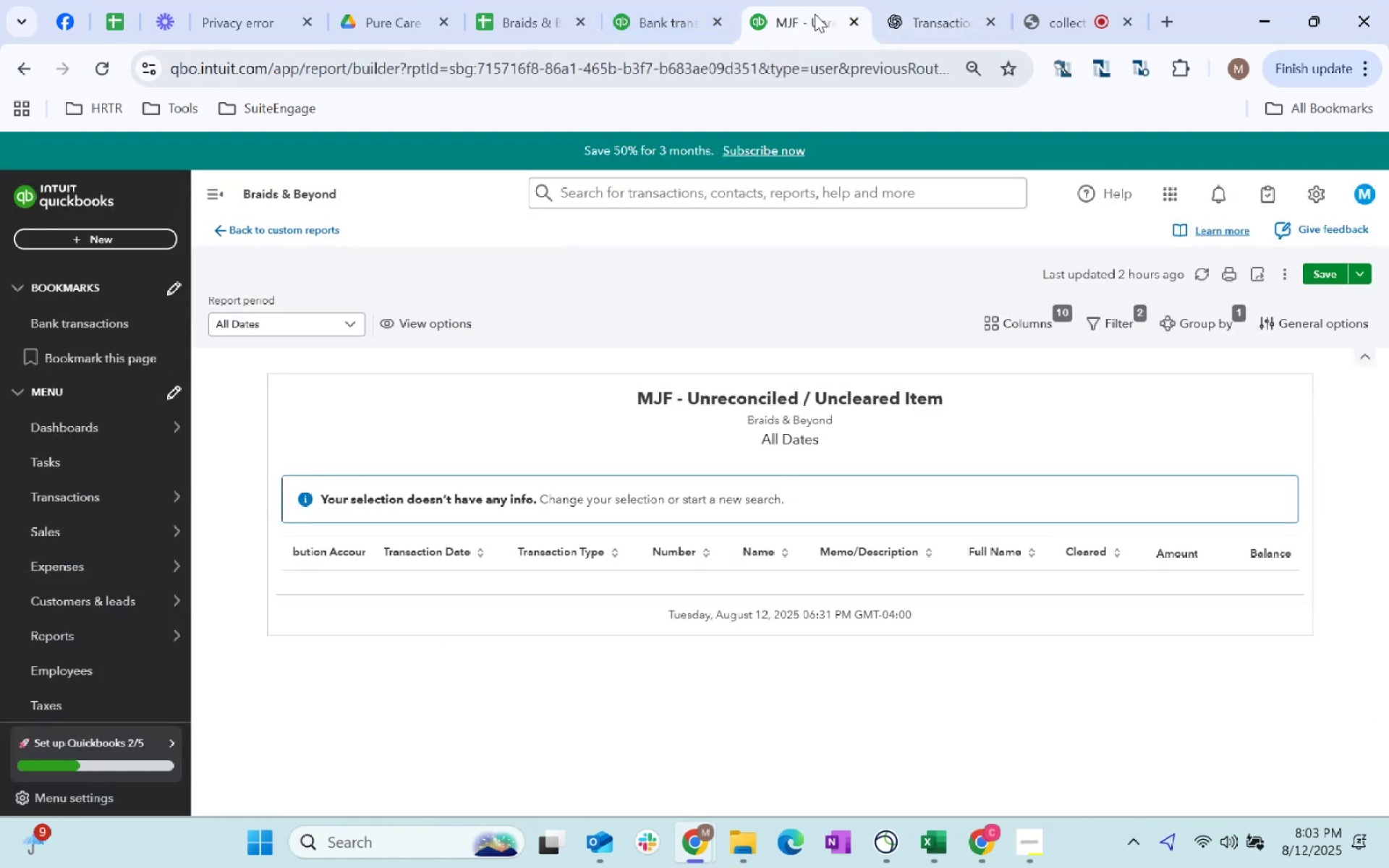 
left_click([742, 15])
 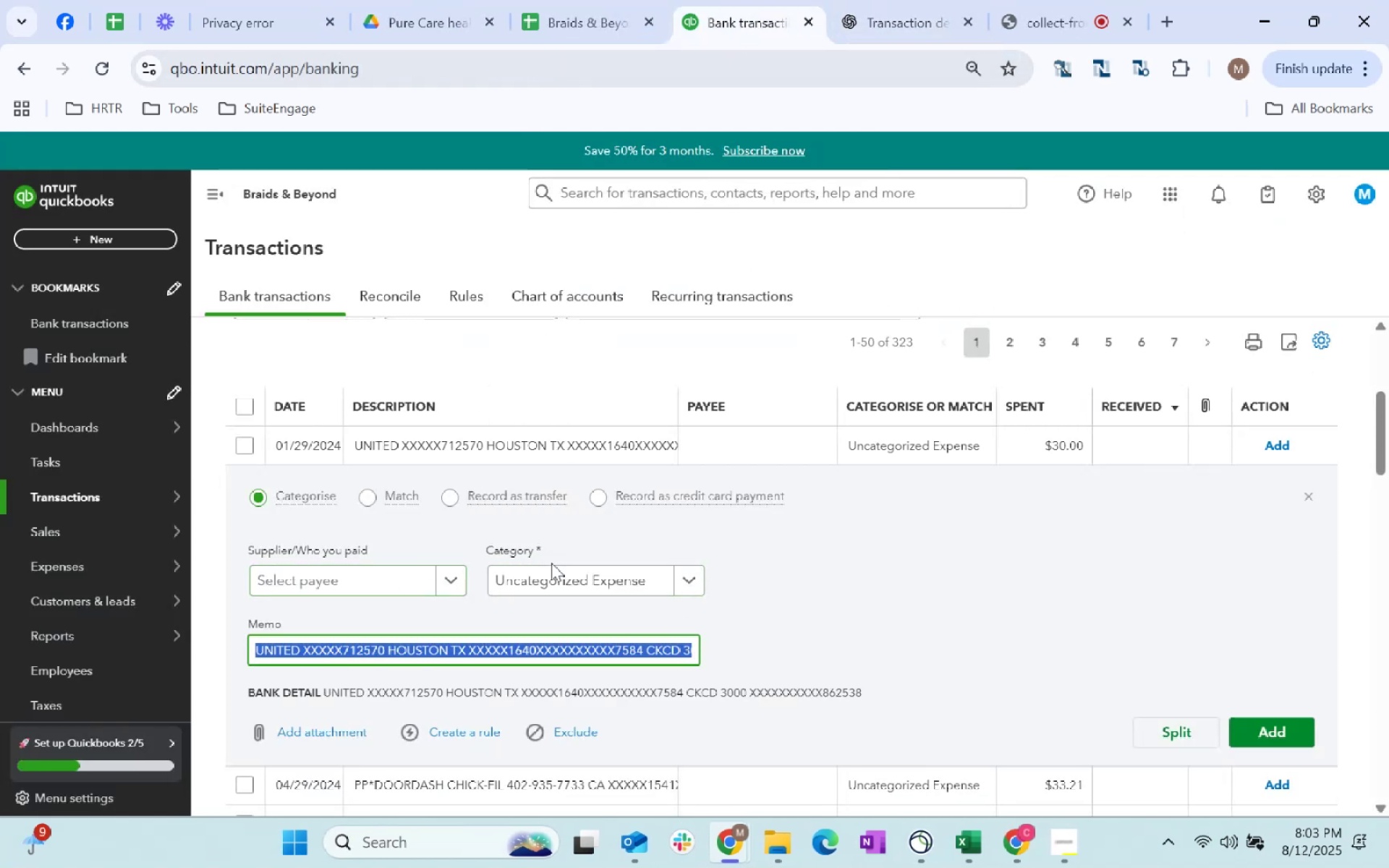 
double_click([554, 577])
 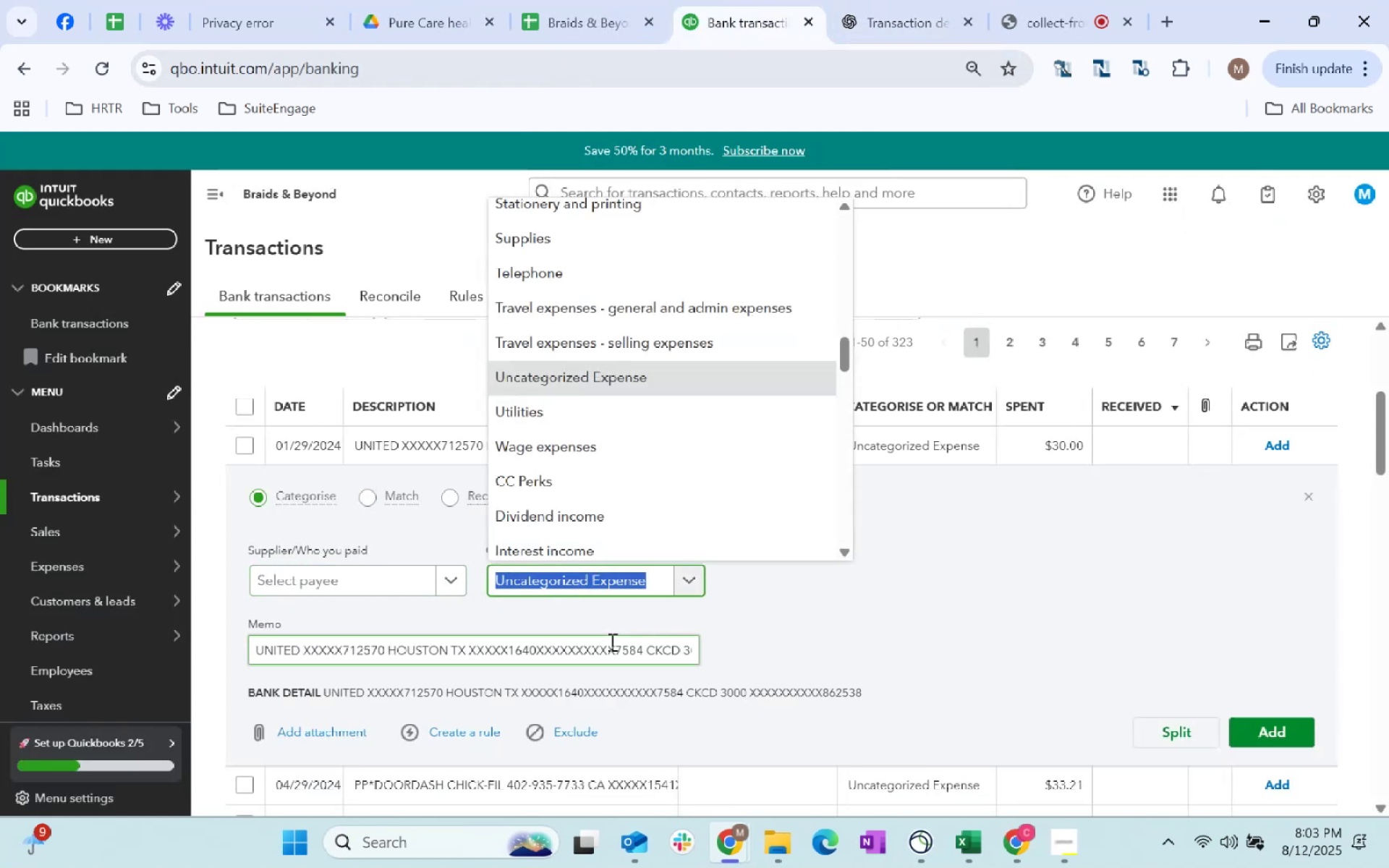 
type(travel)
 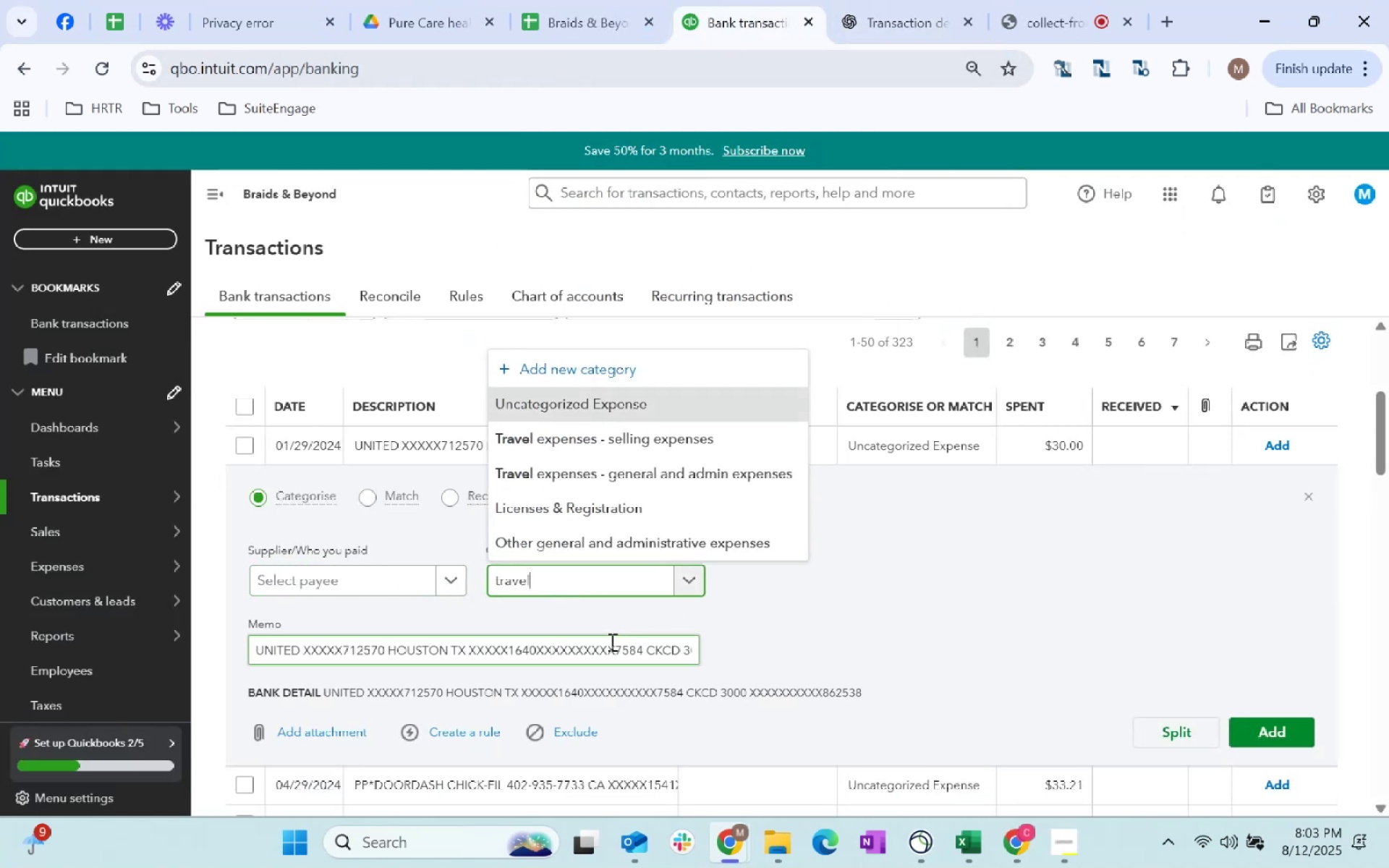 
key(ArrowDown)
 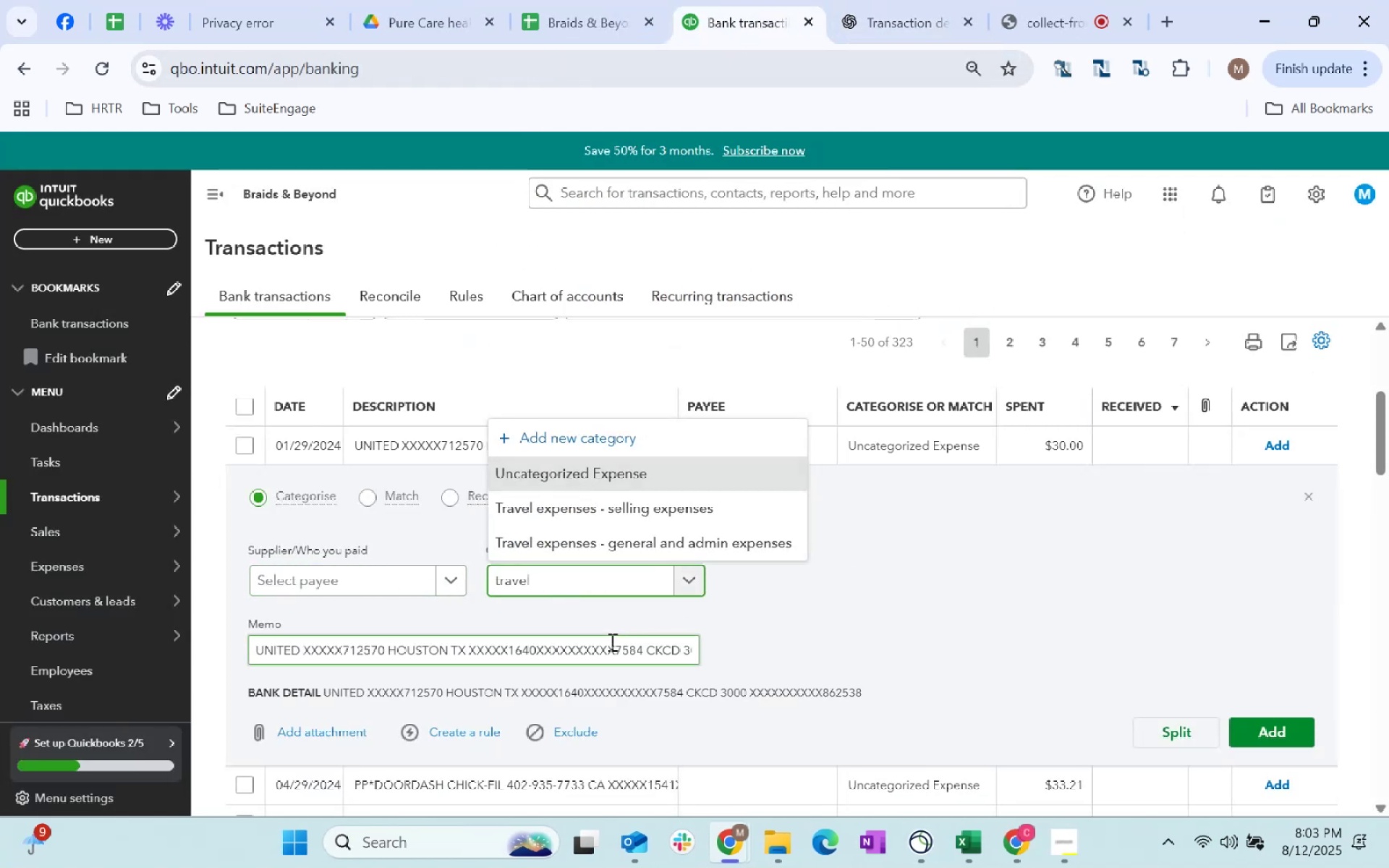 
key(ArrowDown)
 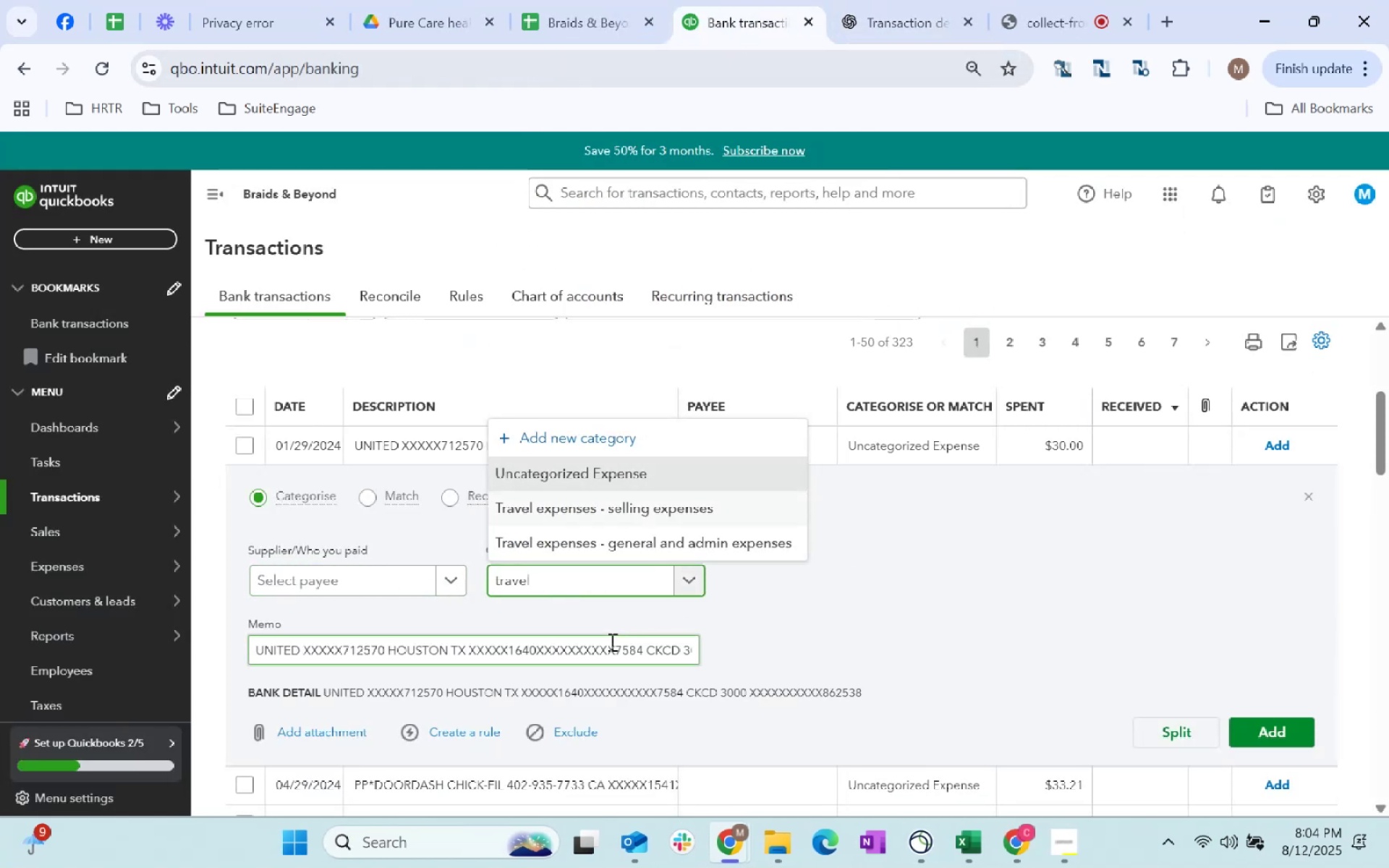 
key(ArrowDown)
 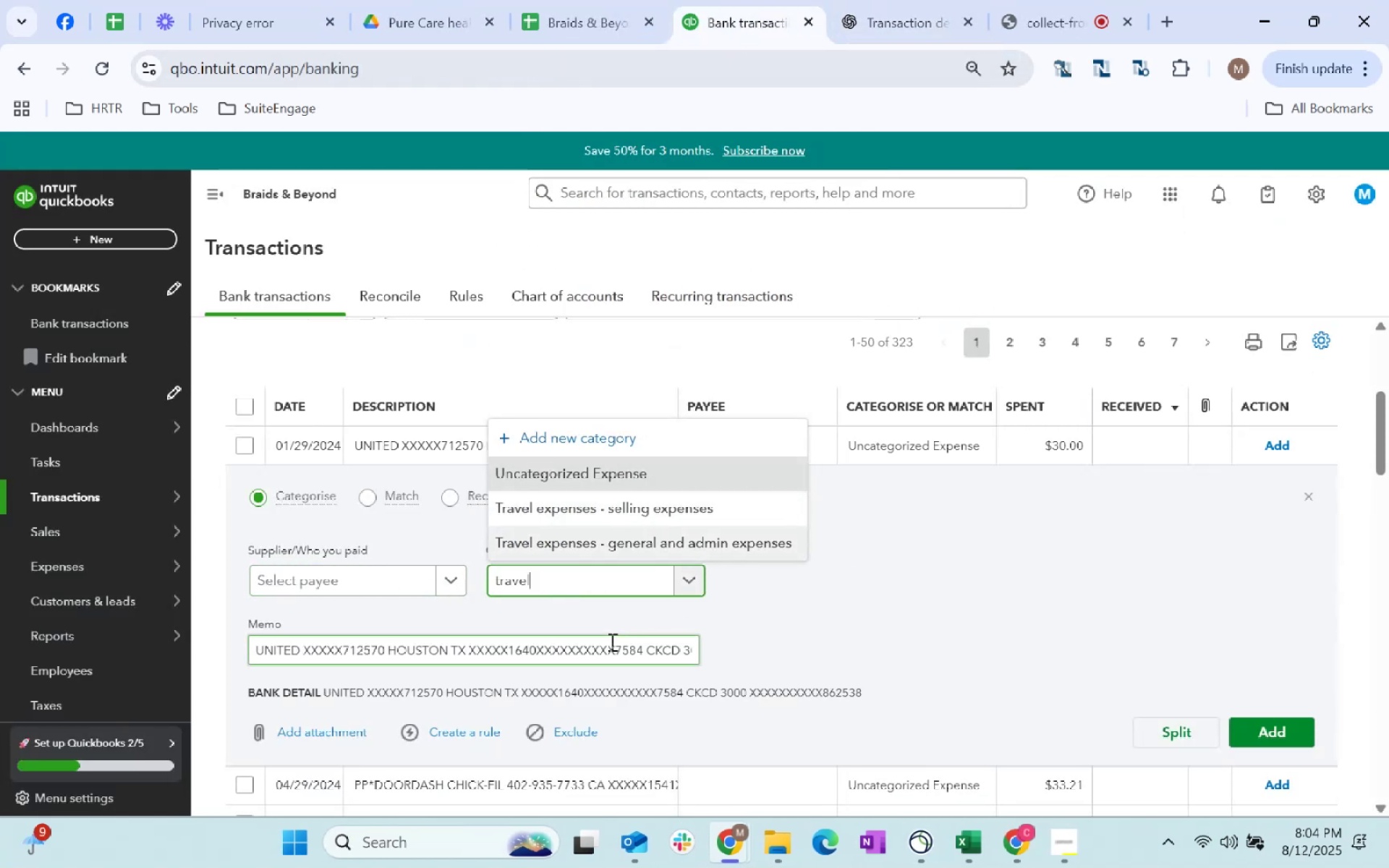 
key(Tab)
 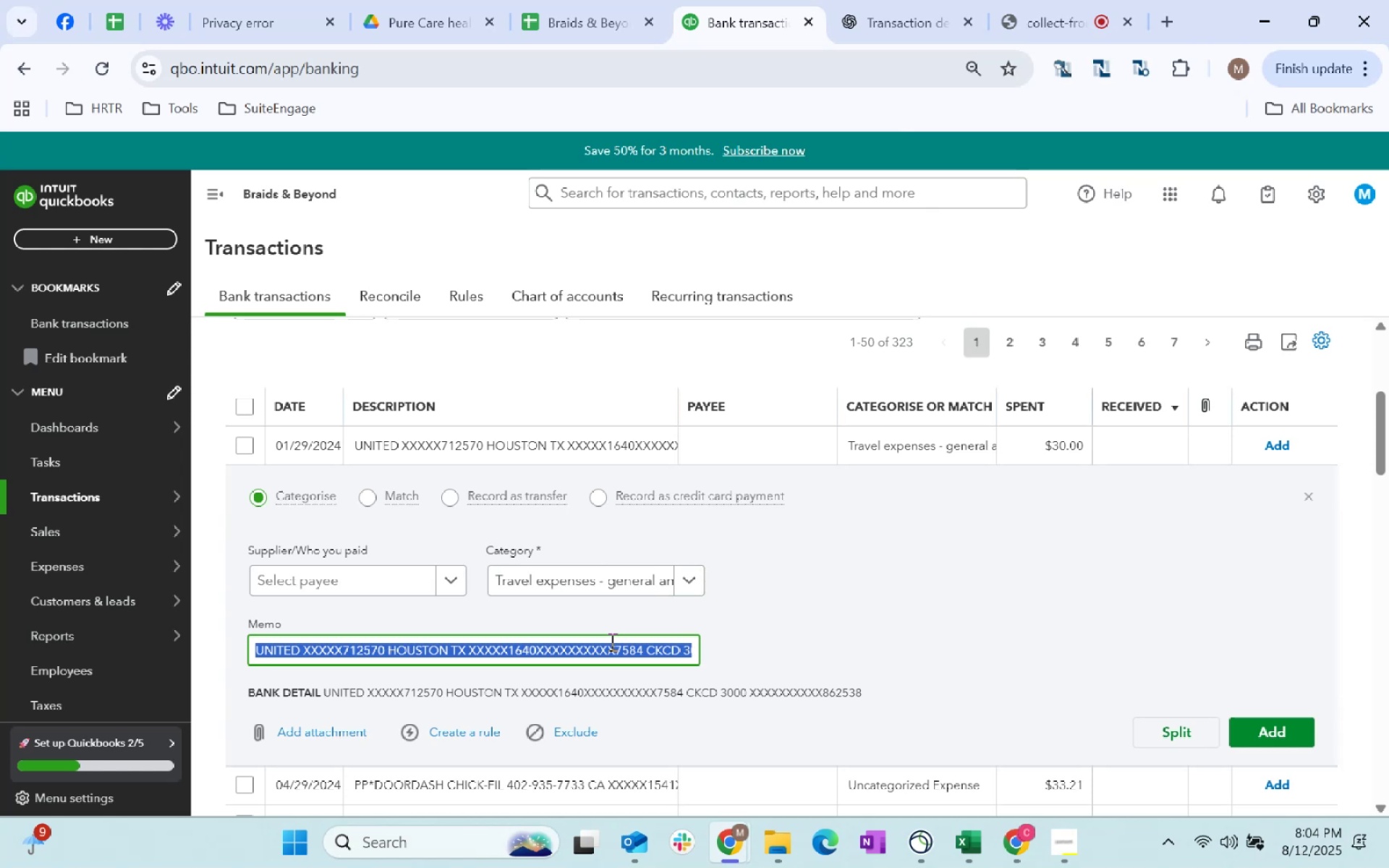 
scroll: coordinate [611, 642], scroll_direction: up, amount: 1.0
 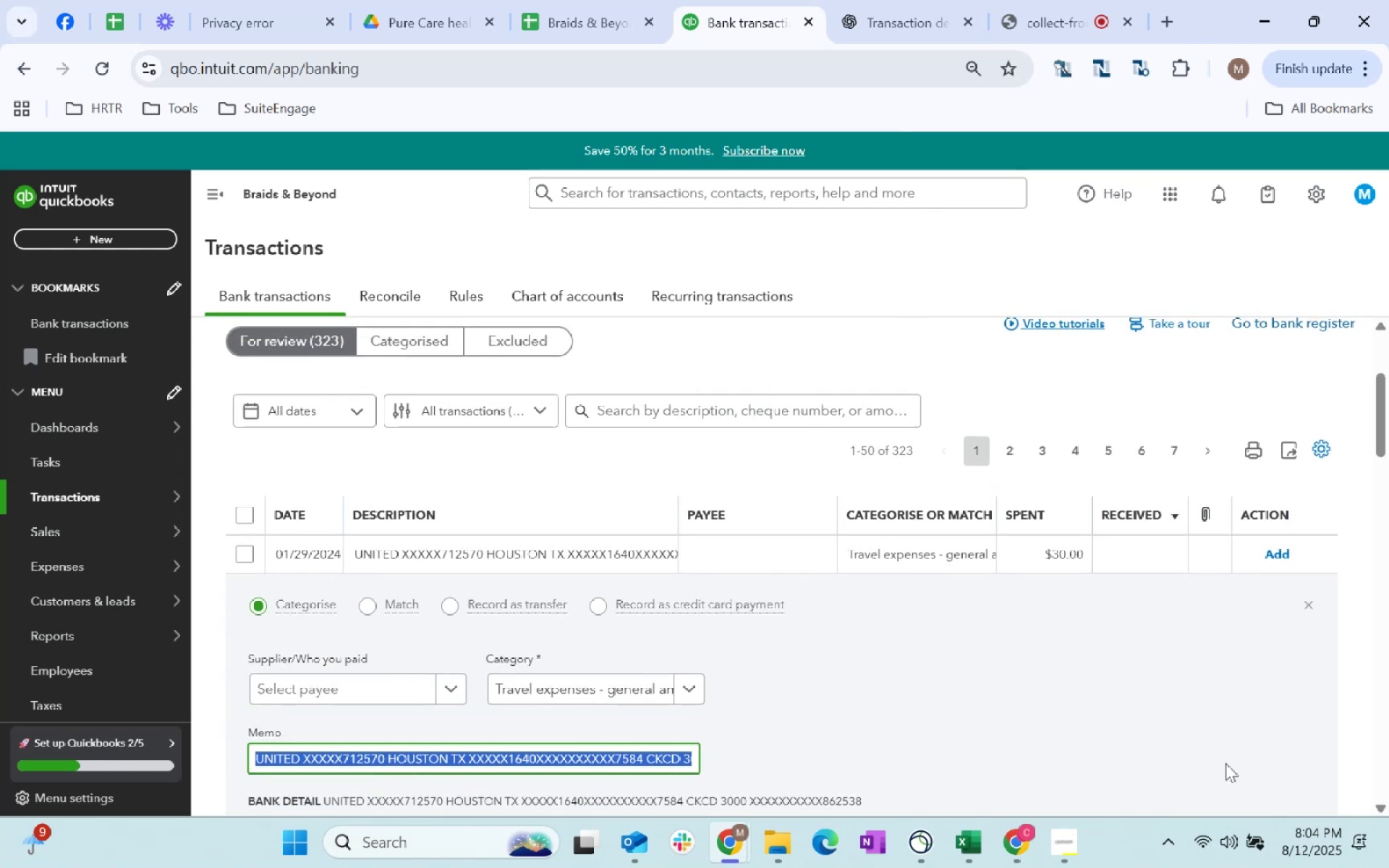 
scroll: coordinate [1246, 603], scroll_direction: down, amount: 3.0
 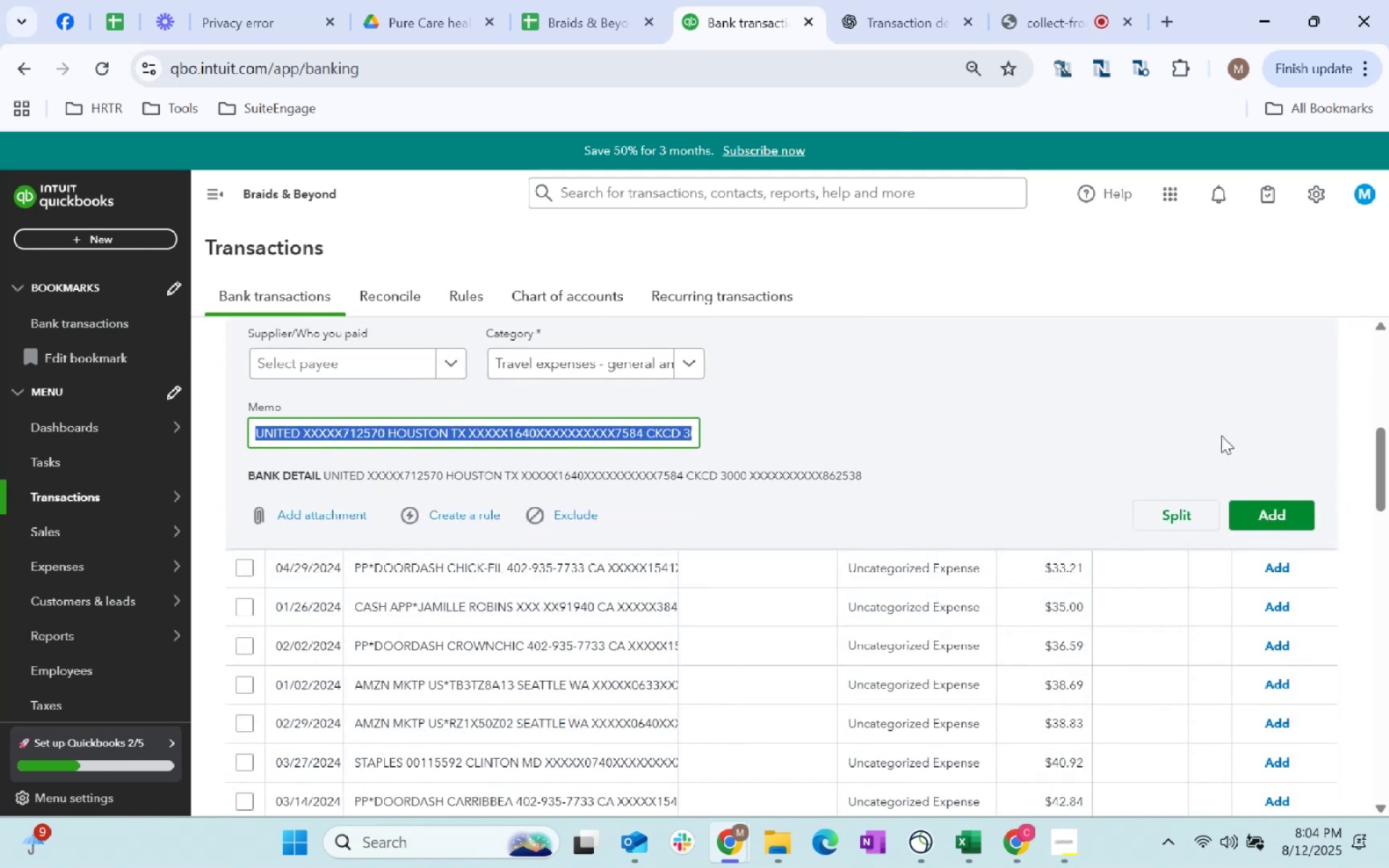 
left_click([1302, 528])
 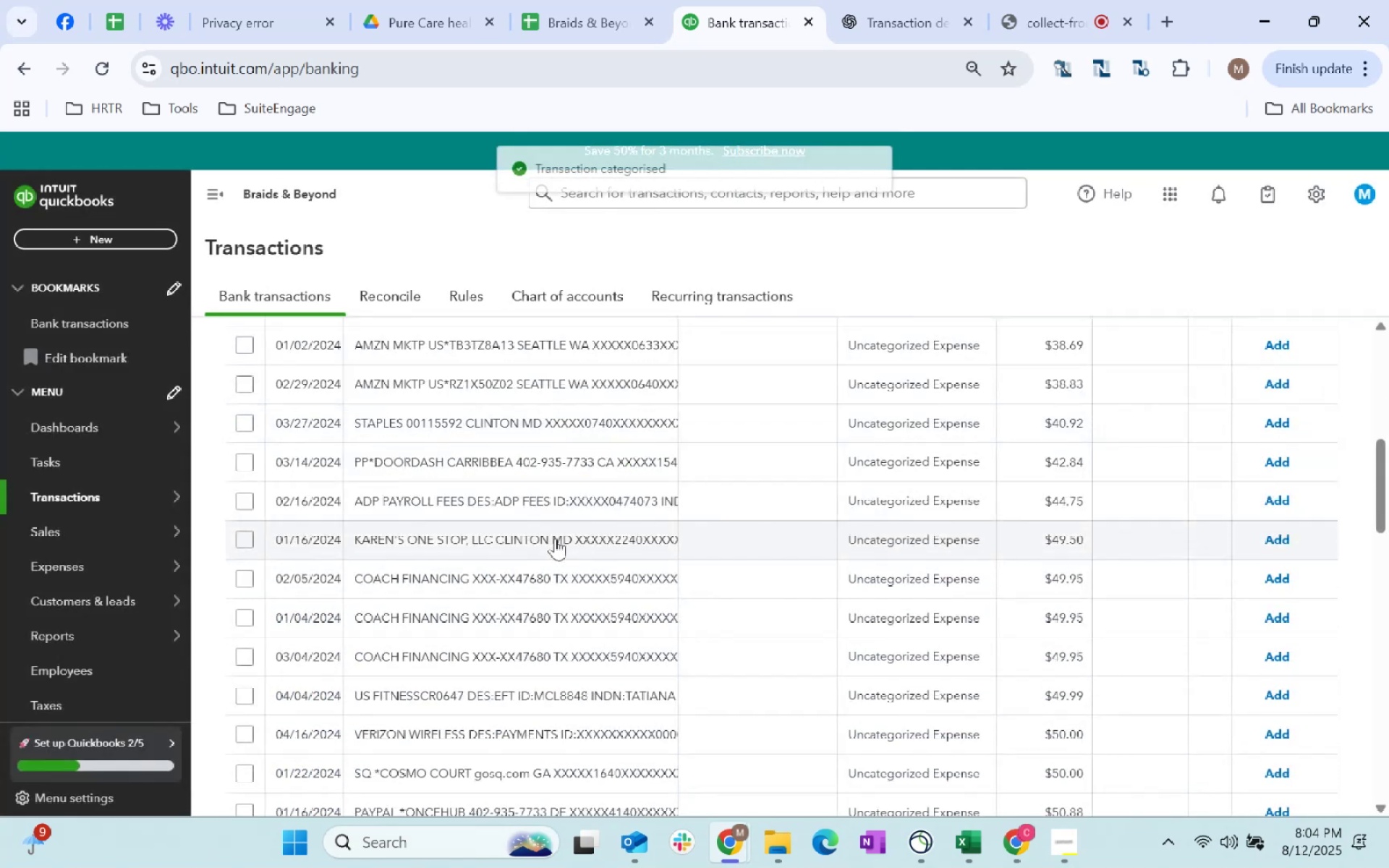 
scroll: coordinate [597, 705], scroll_direction: up, amount: 4.0
 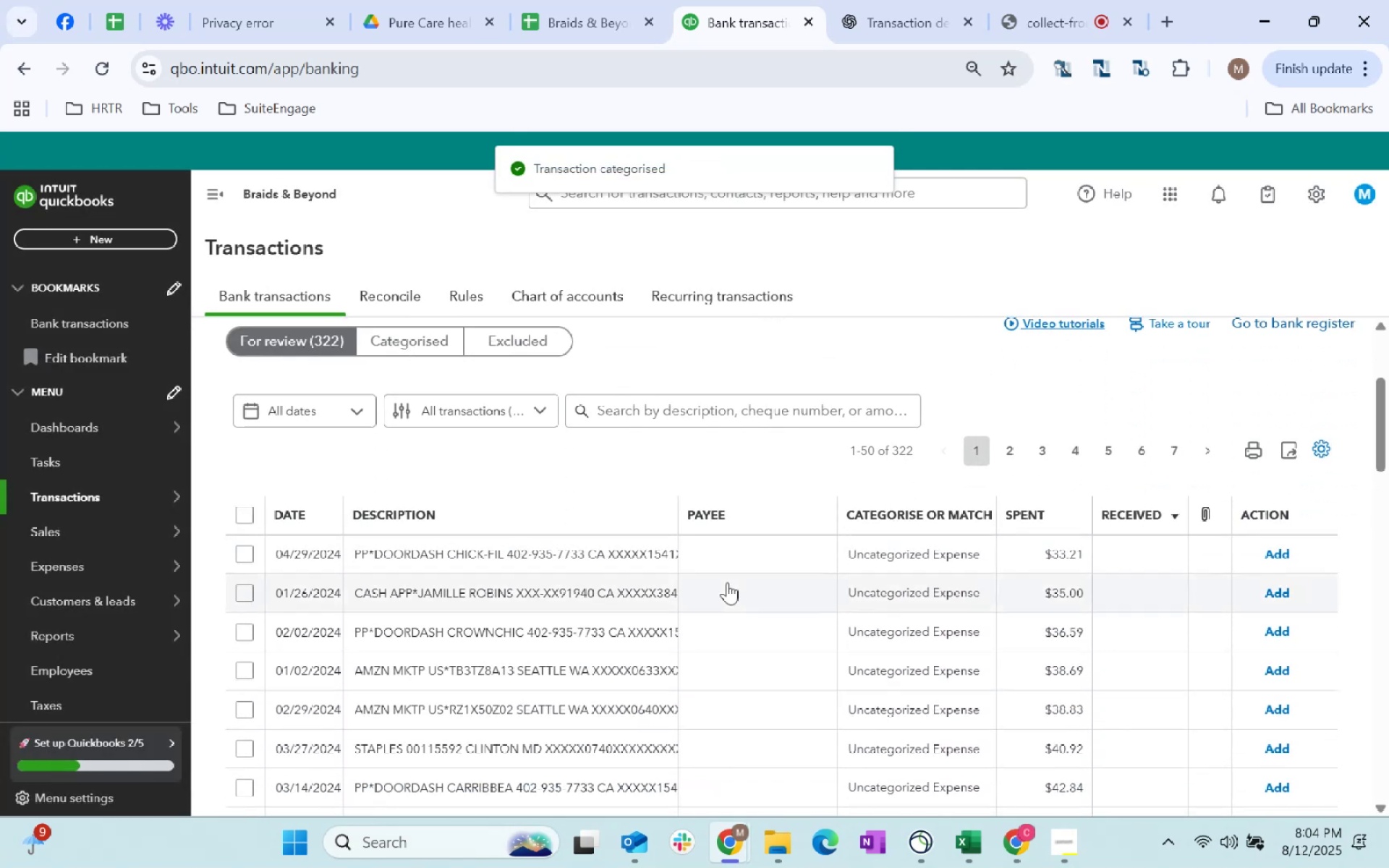 
left_click([742, 559])
 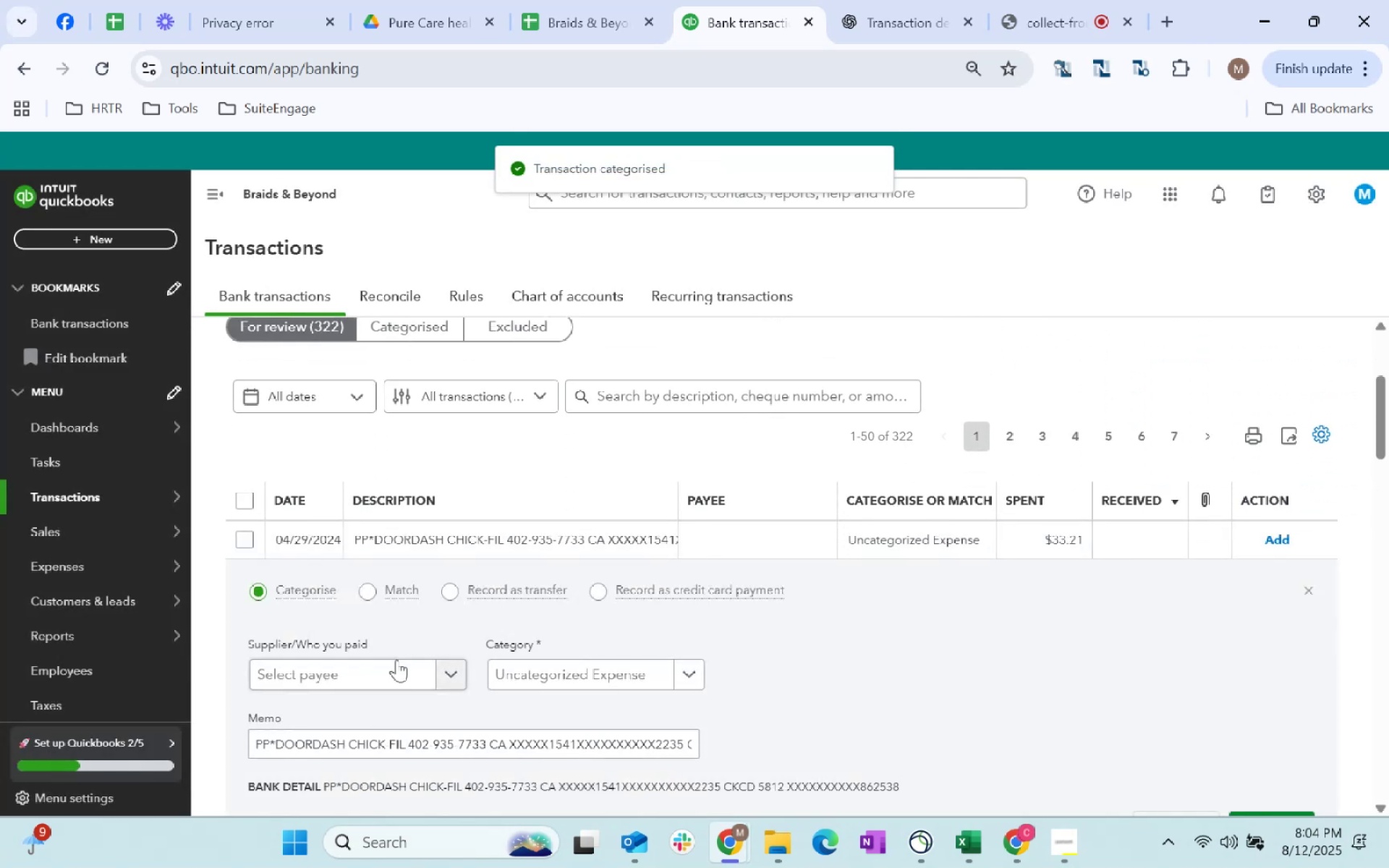 
left_click([382, 672])
 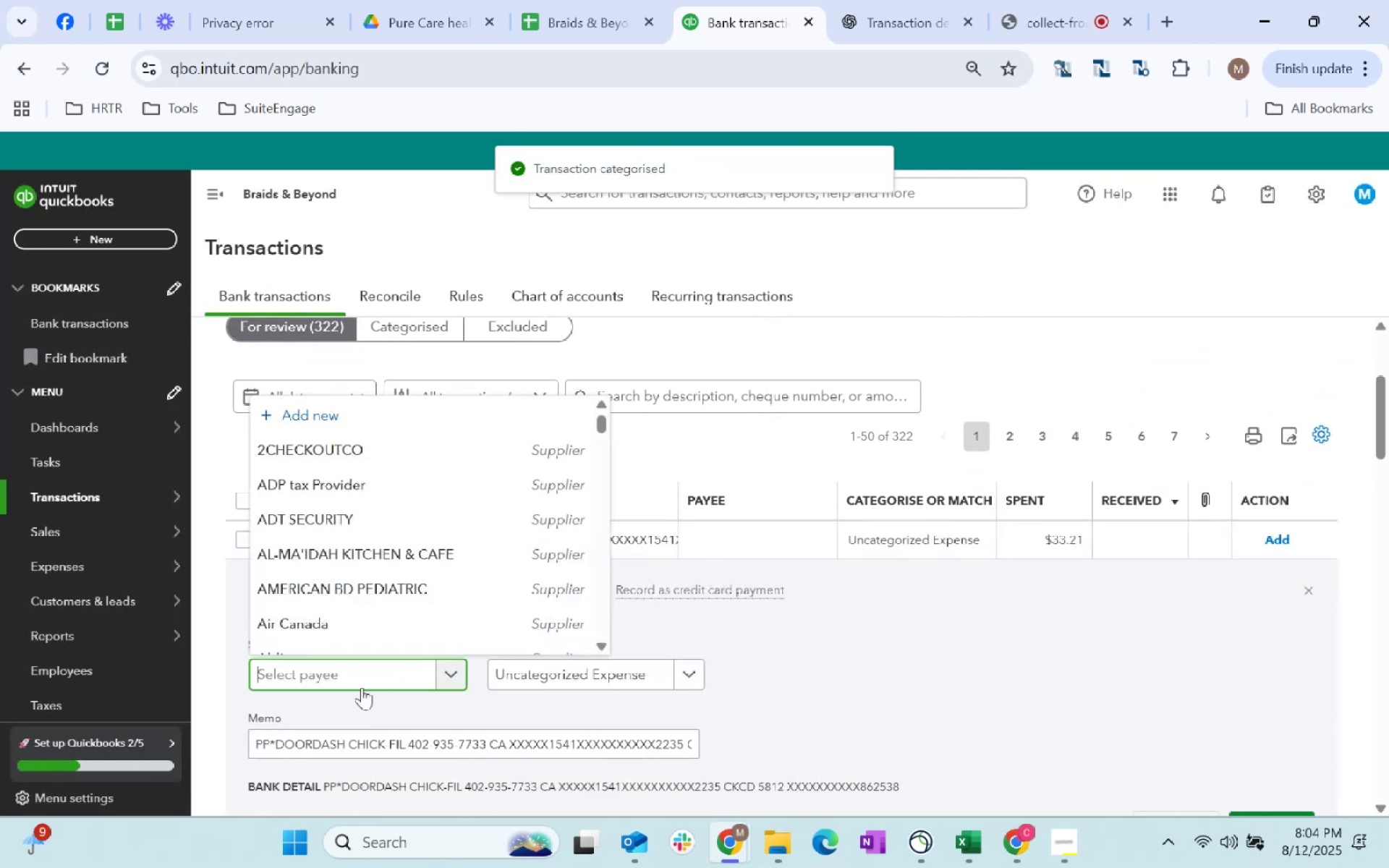 
type(doordash)
key(Tab)
type(supplies)
key(Tab)
 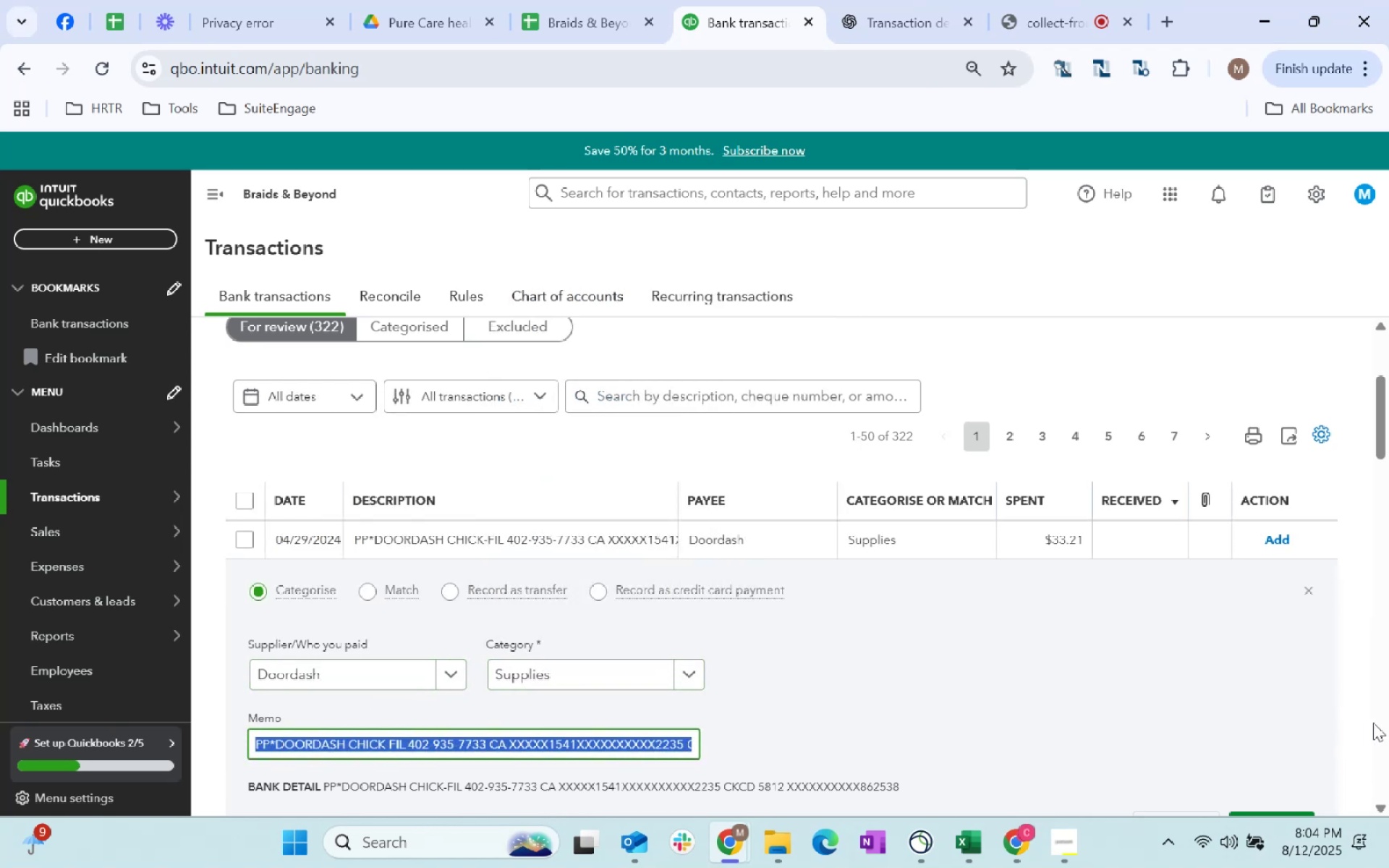 
scroll: coordinate [1294, 778], scroll_direction: down, amount: 1.0
 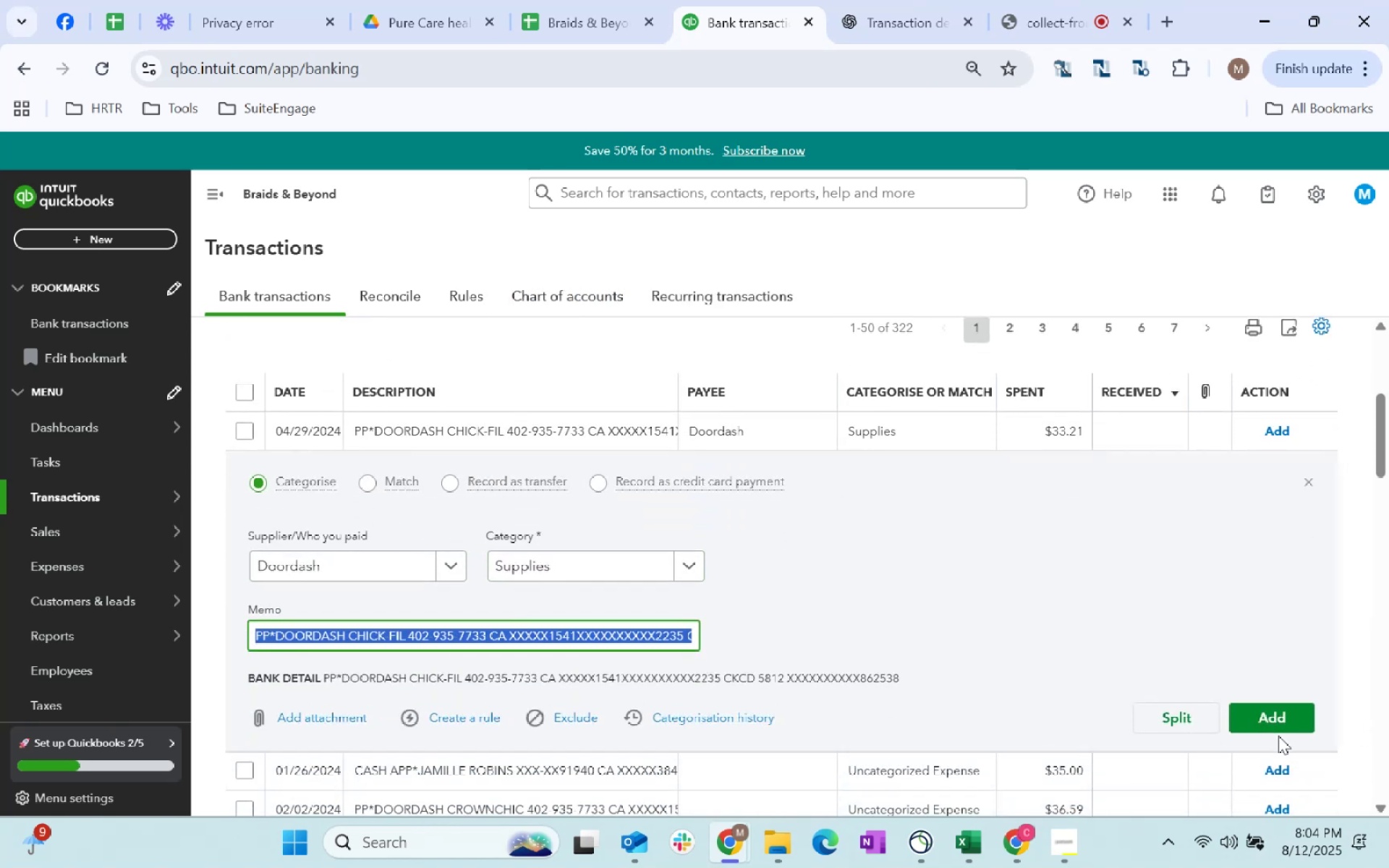 
left_click([1287, 715])
 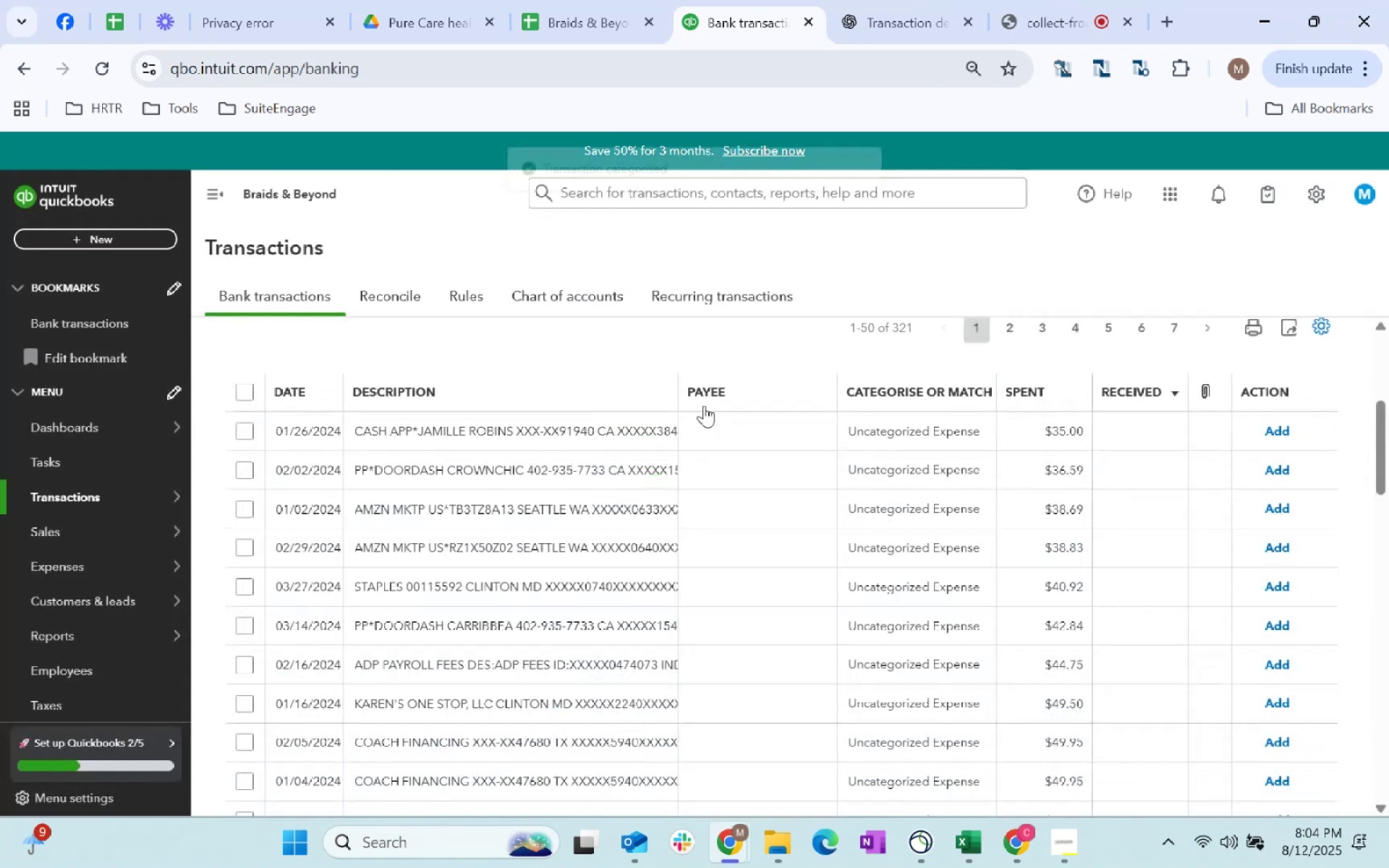 
scroll: coordinate [704, 405], scroll_direction: down, amount: 1.0
 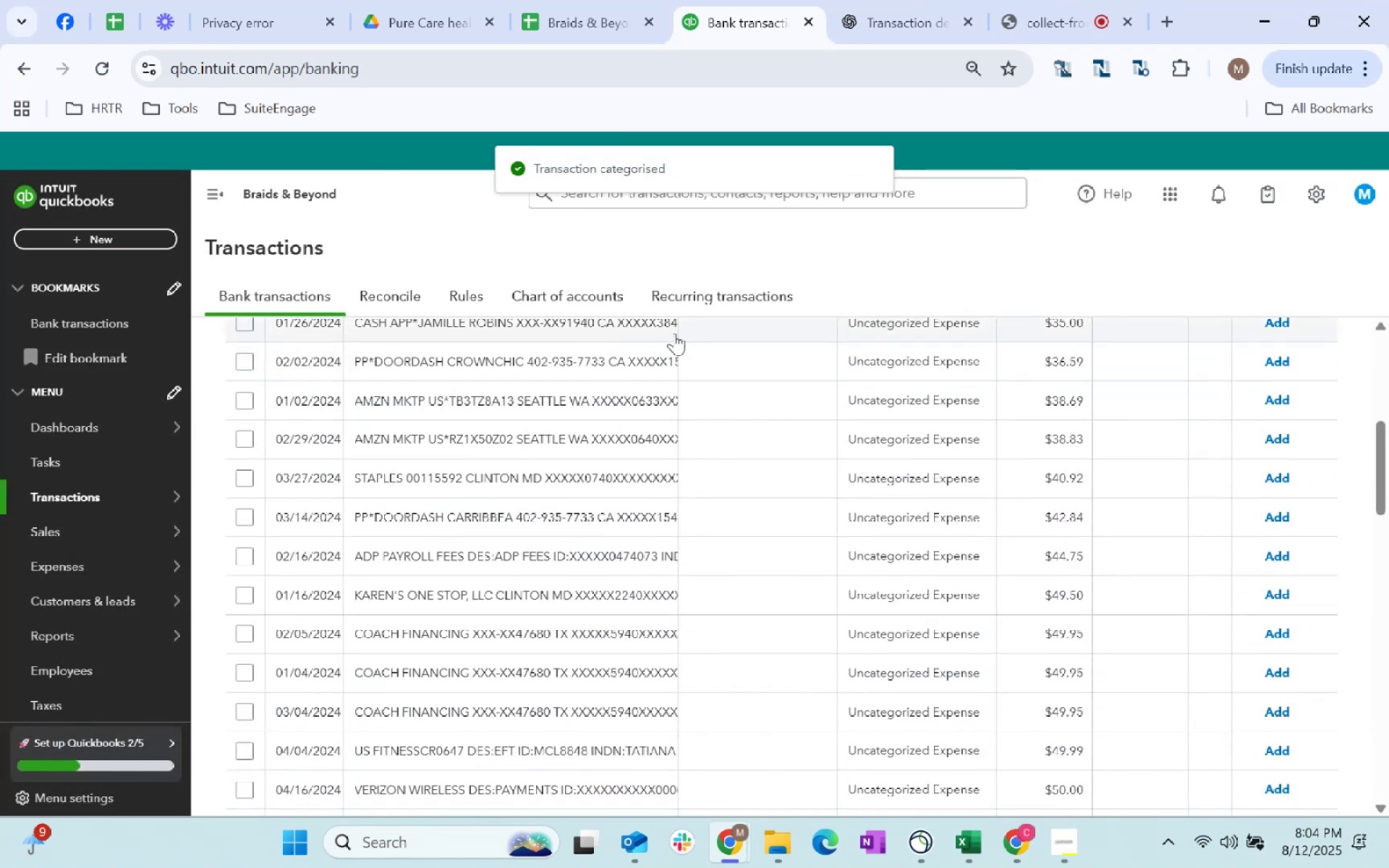 
left_click([755, 330])
 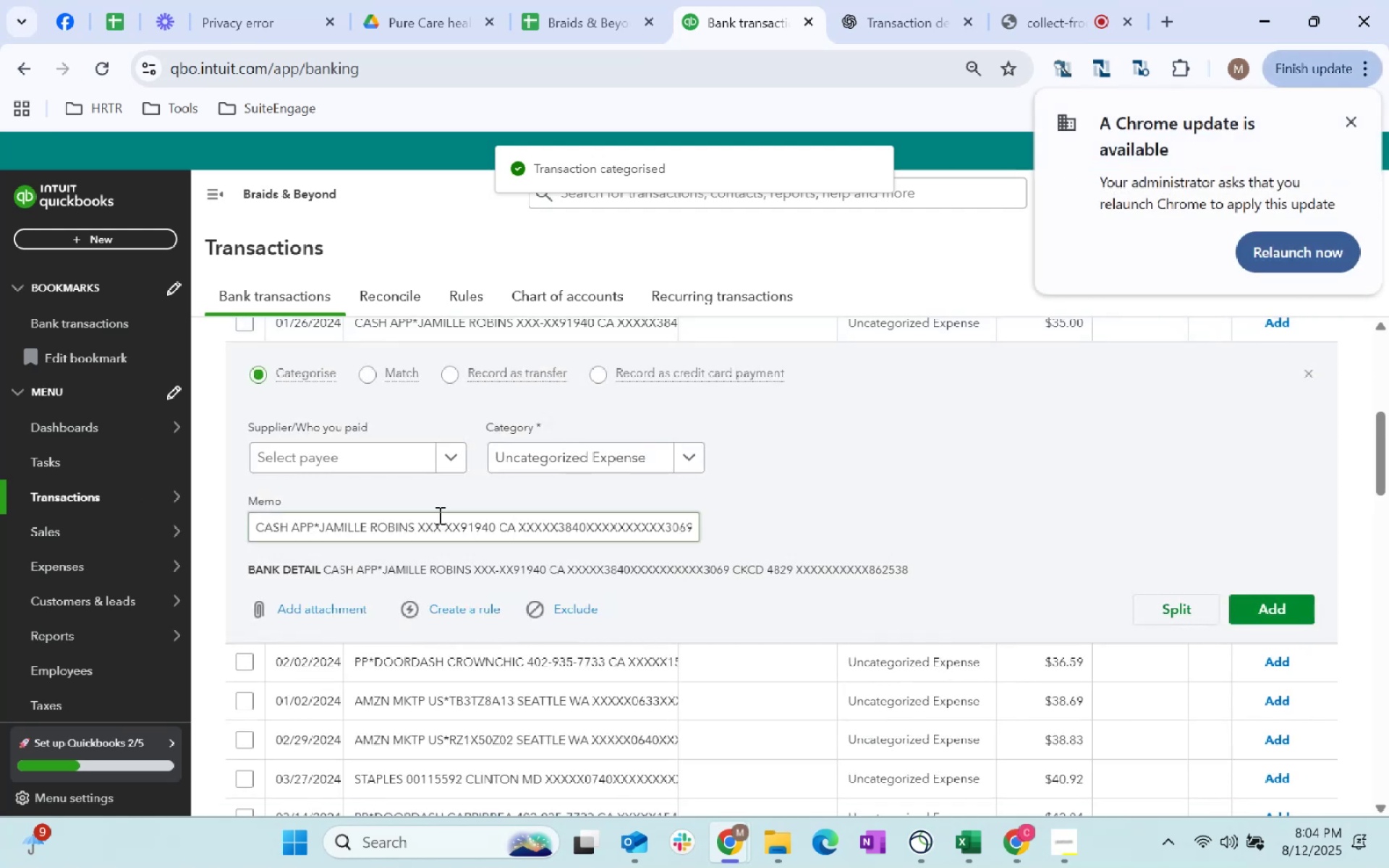 
left_click([370, 450])
 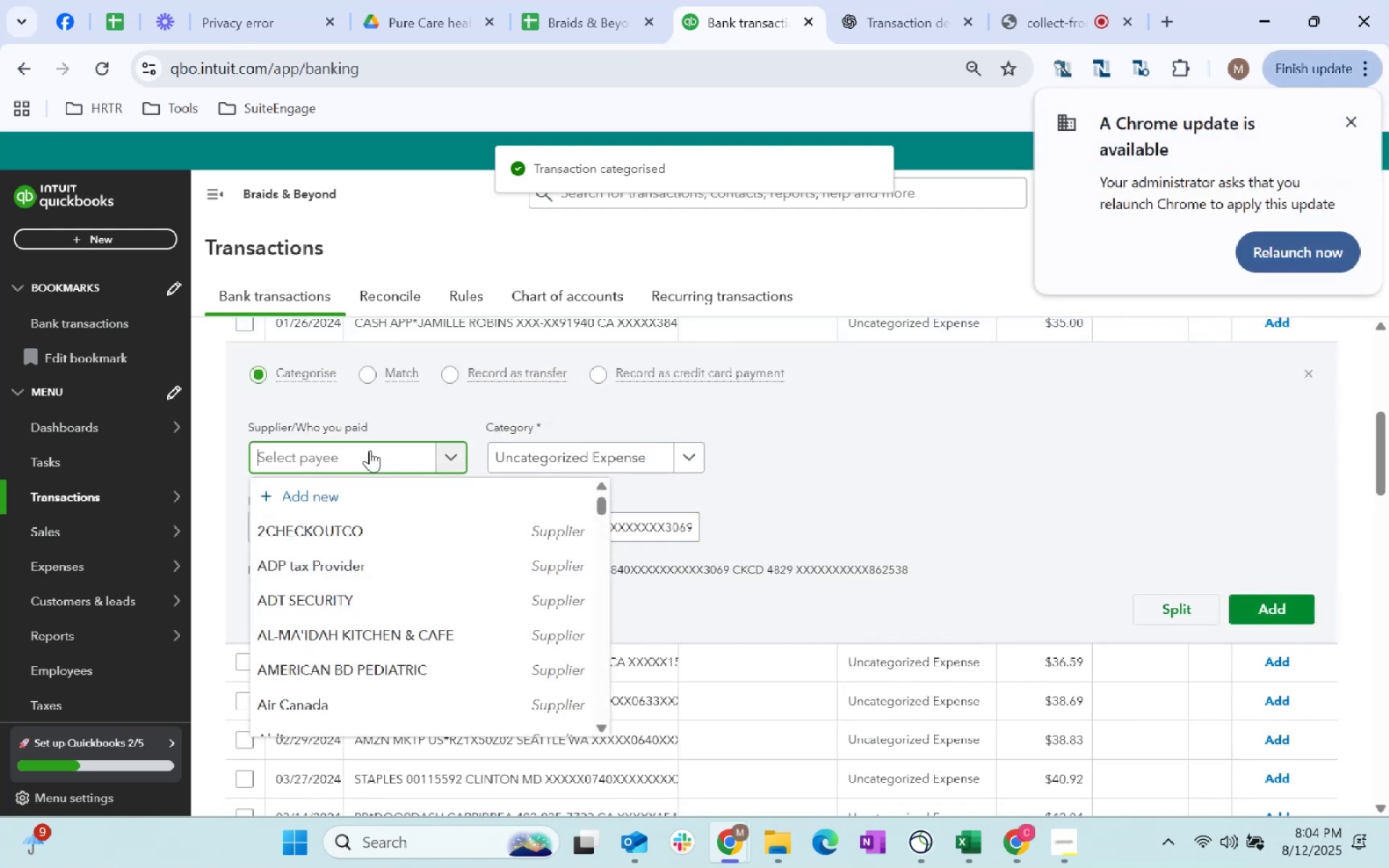 
type(Cash)
key(Tab)
 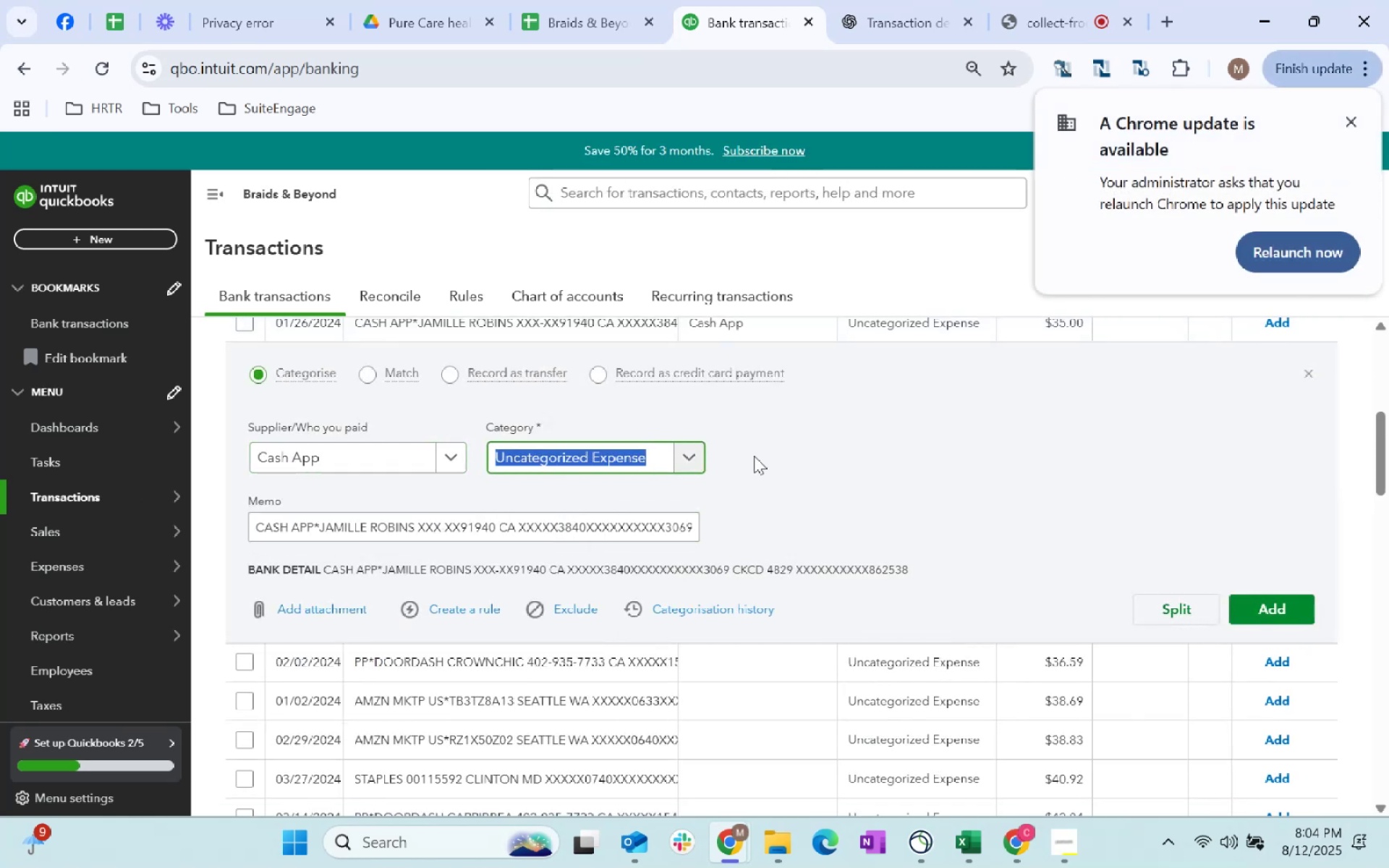 
type(supplies)
key(Tab)
 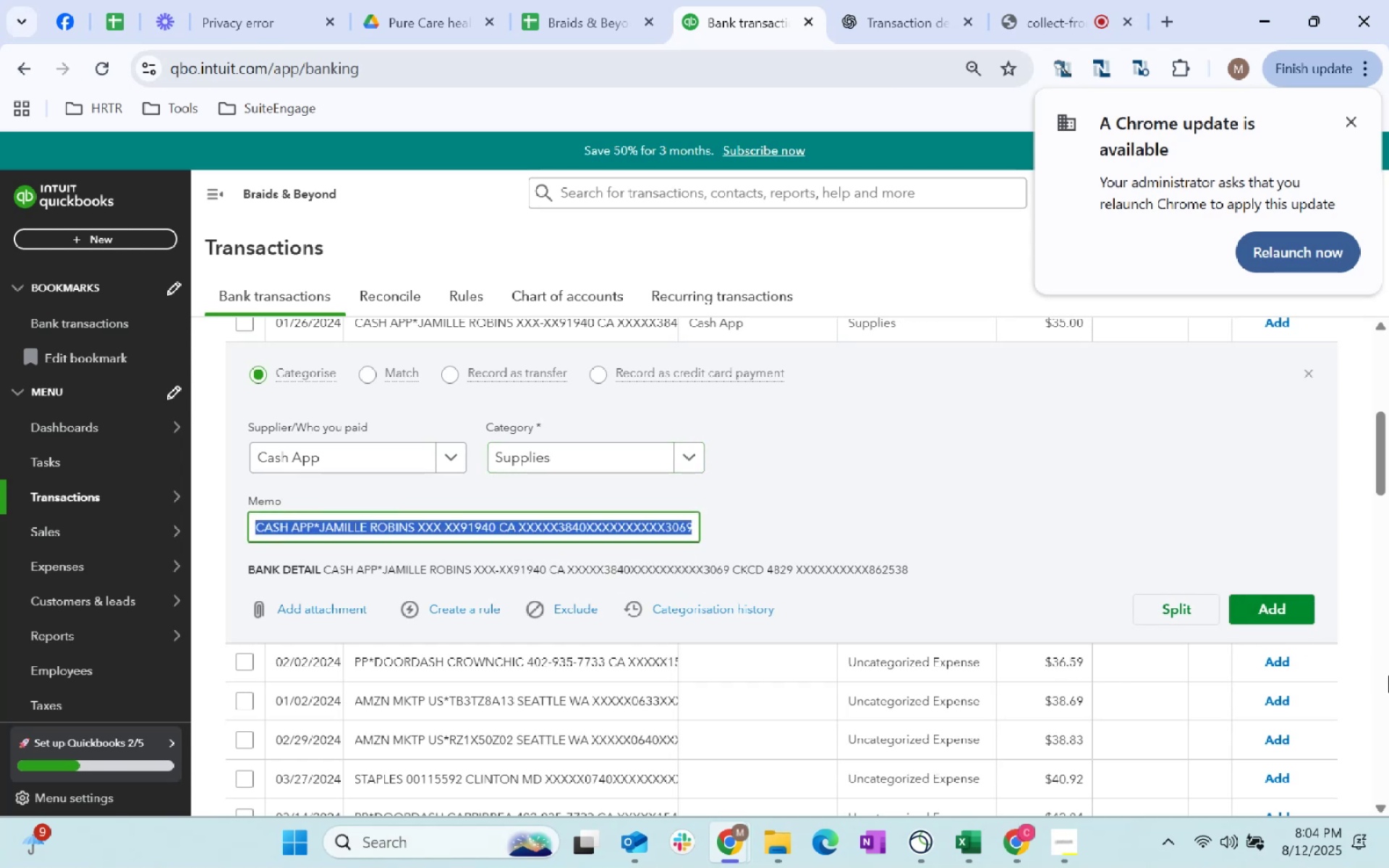 
left_click([1312, 615])
 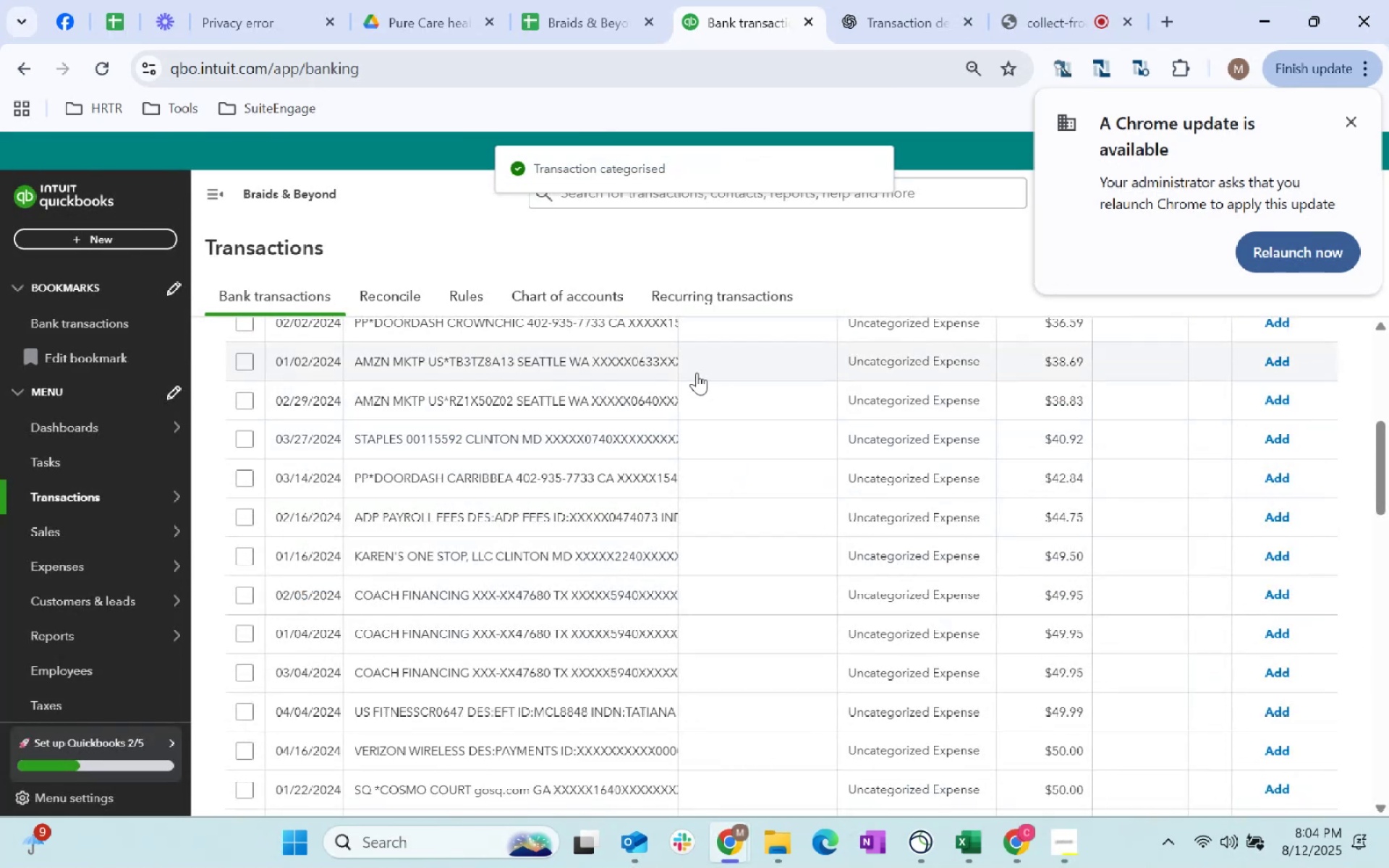 
left_click([727, 334])
 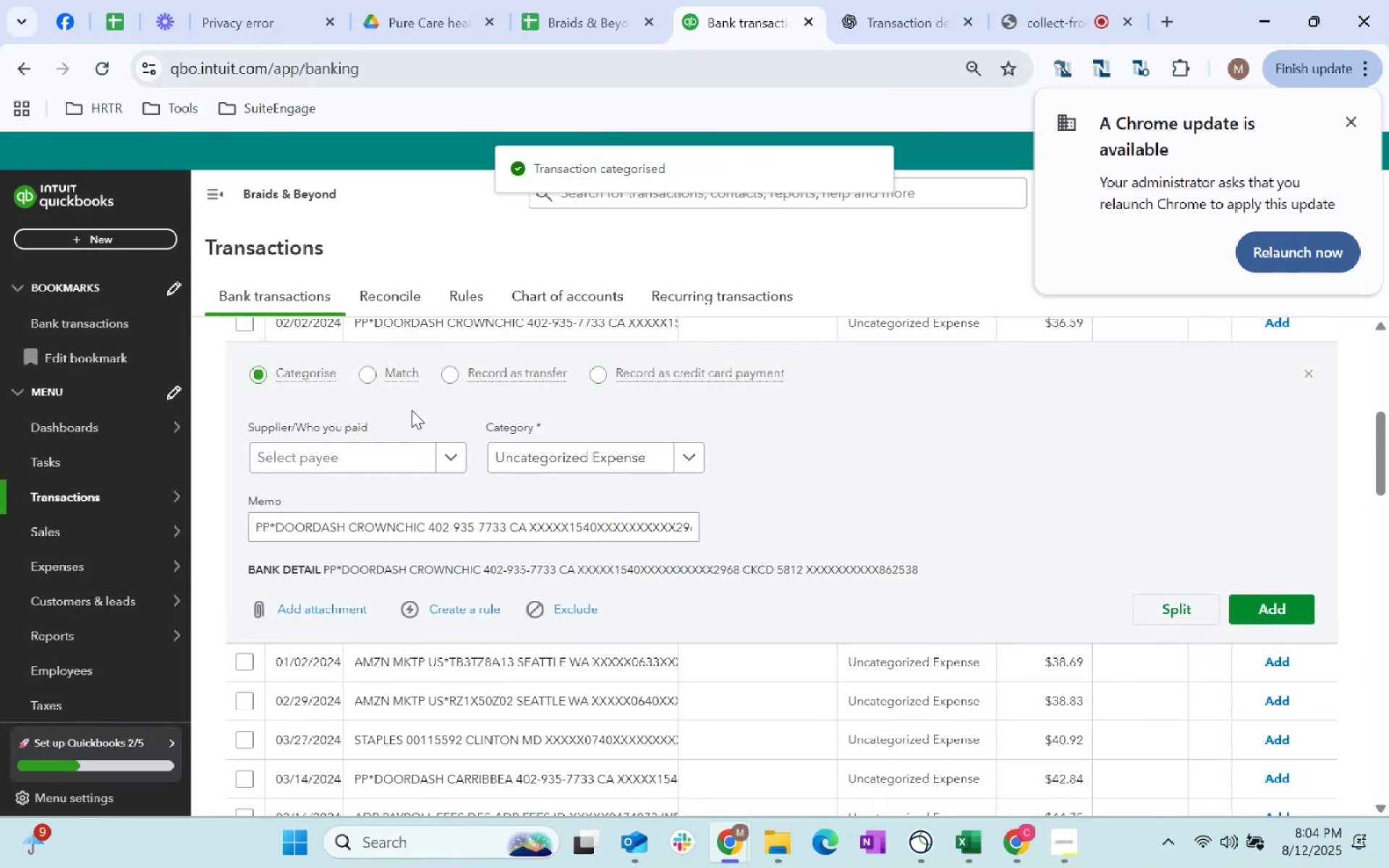 
left_click([399, 444])
 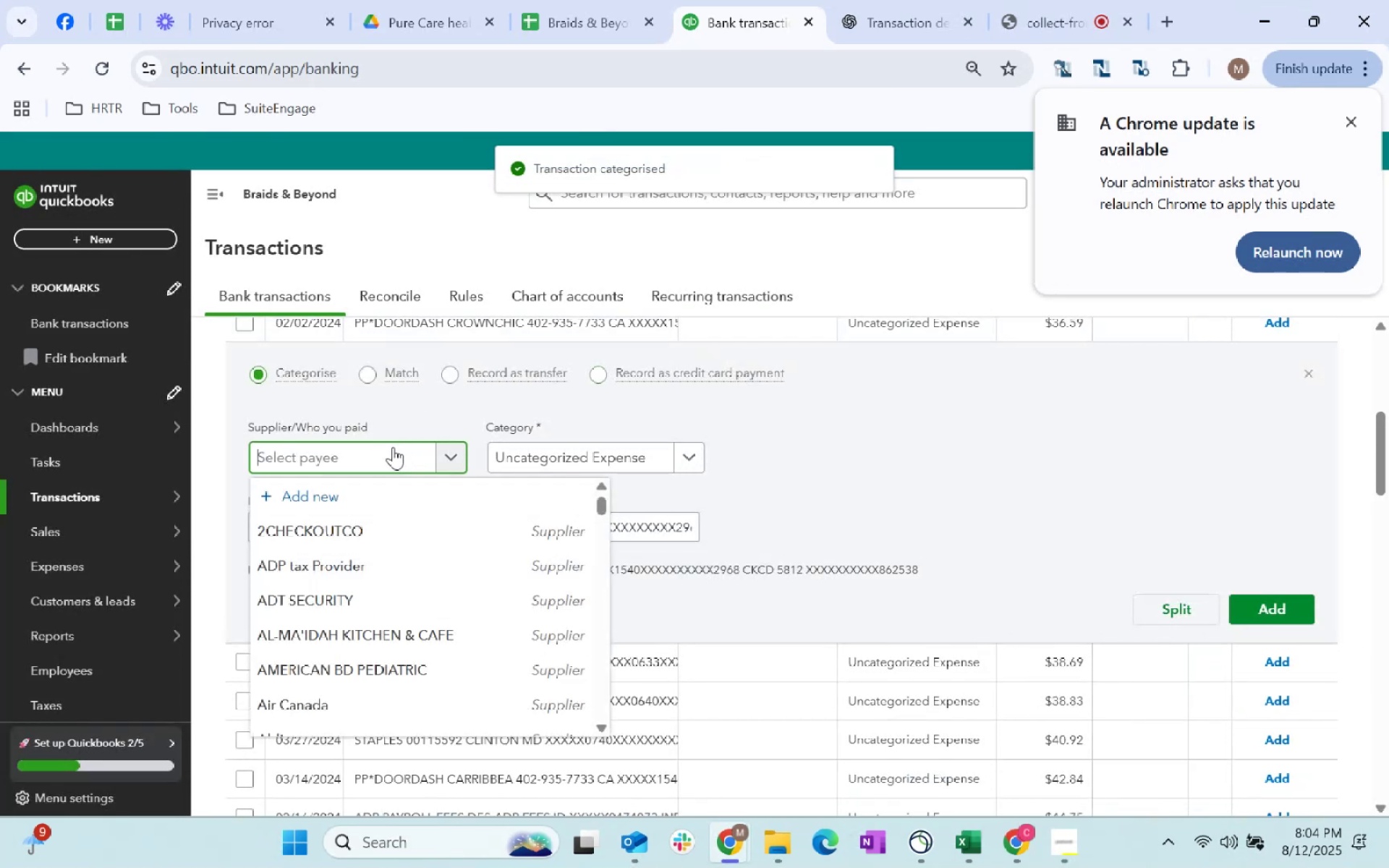 
type(door dasg)
key(Backspace)
type(h)
key(Tab)
 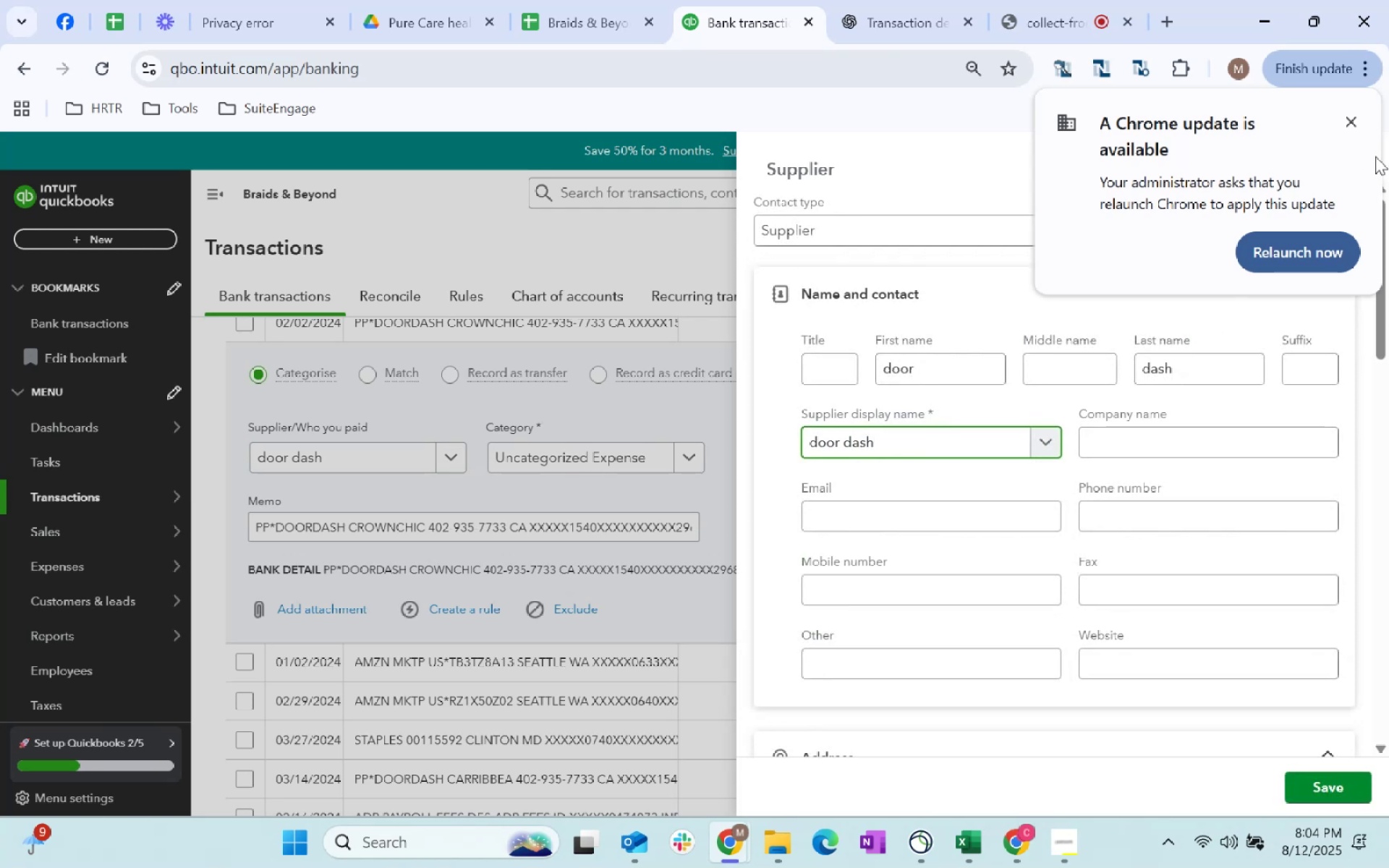 
left_click([1356, 124])
 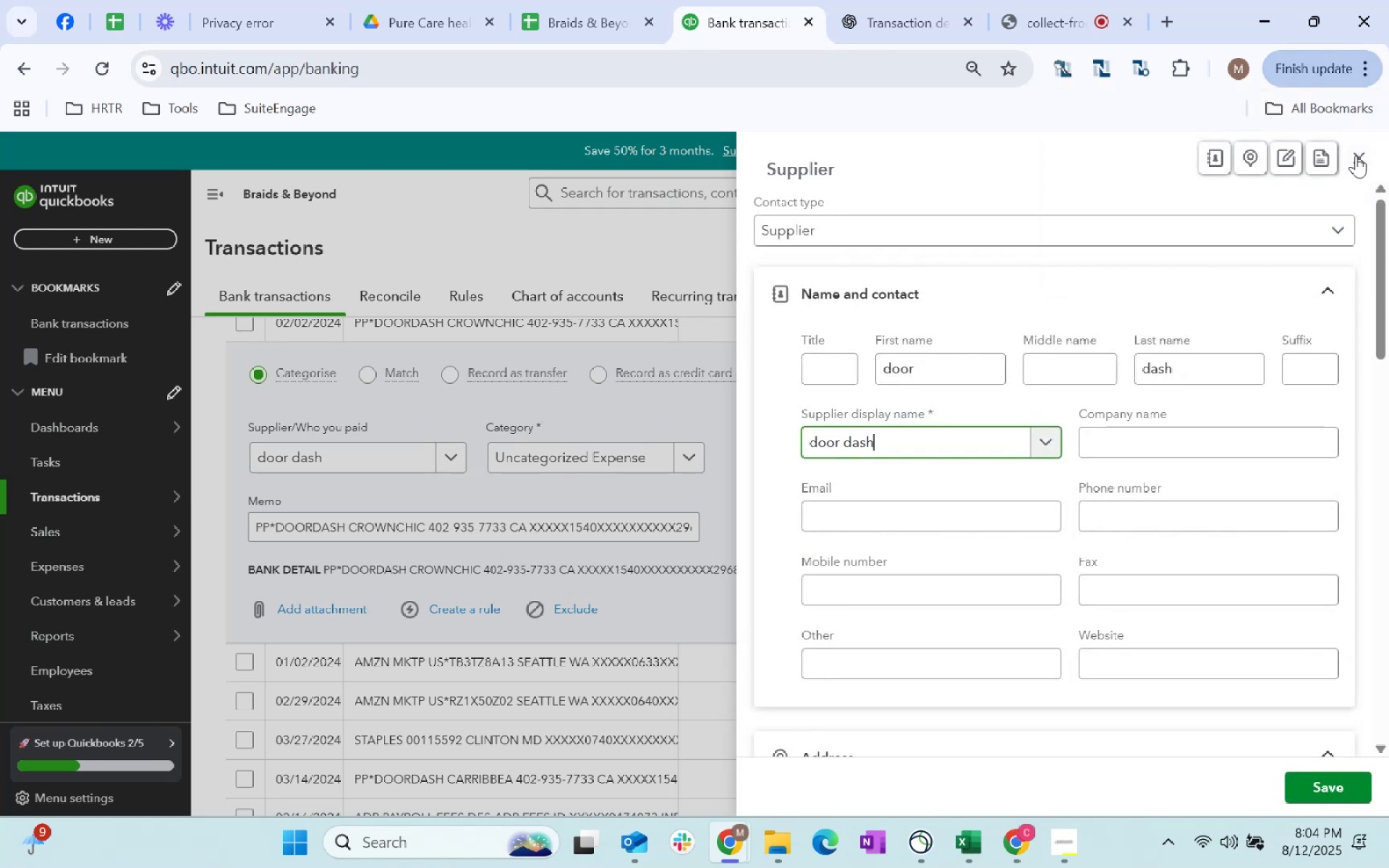 
left_click([1356, 155])
 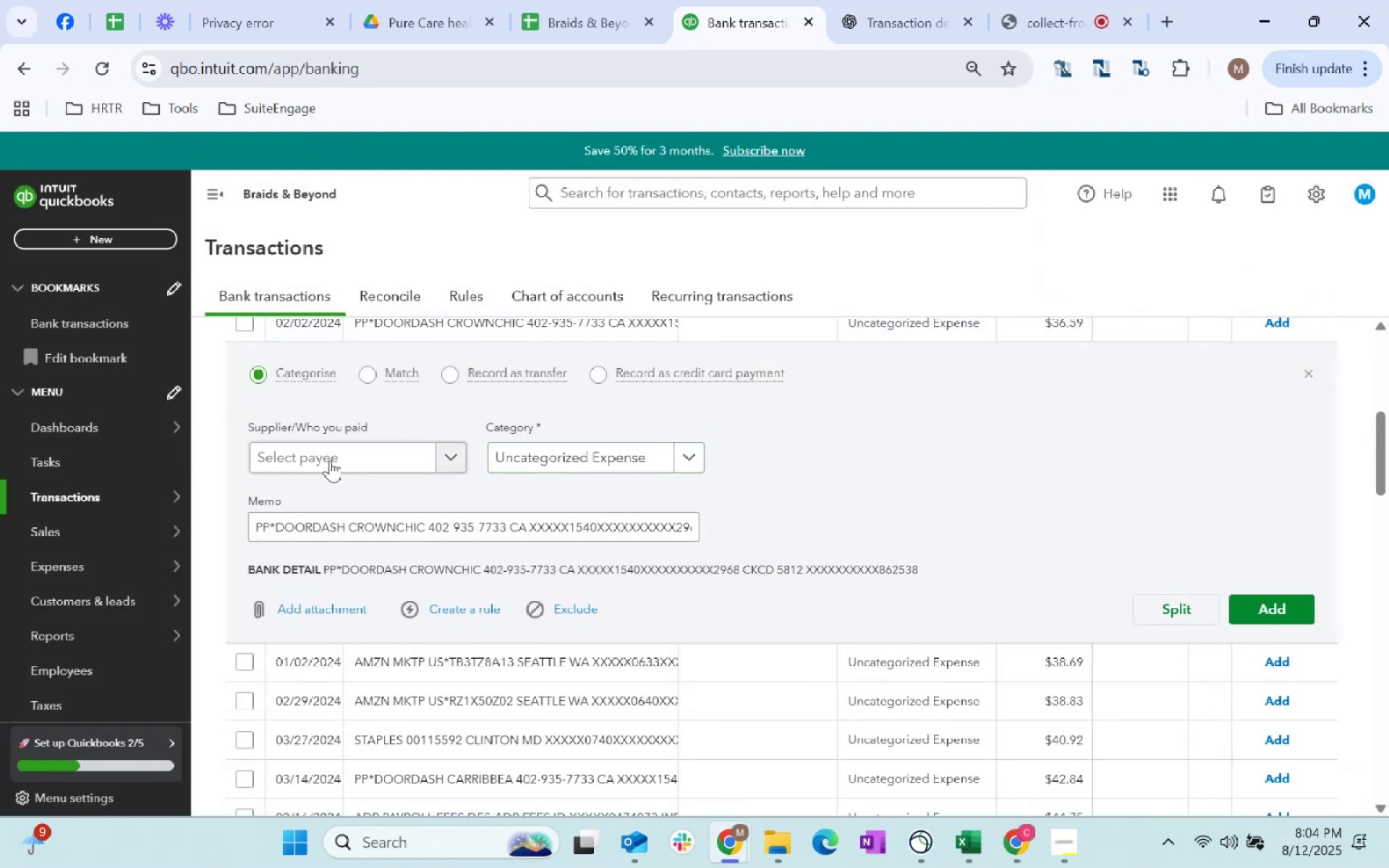 
left_click([354, 446])
 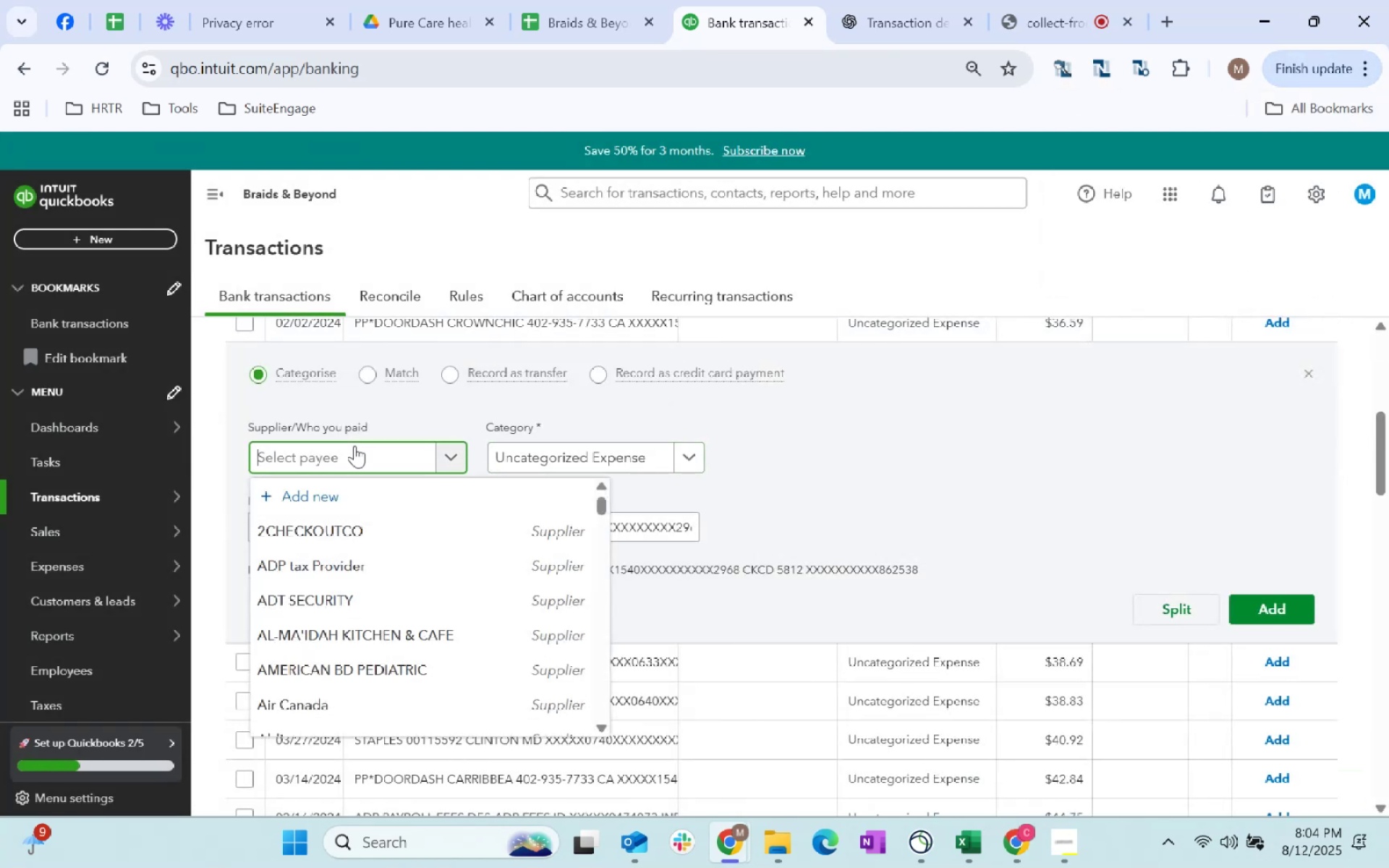 
type(door das)
key(Tab)
 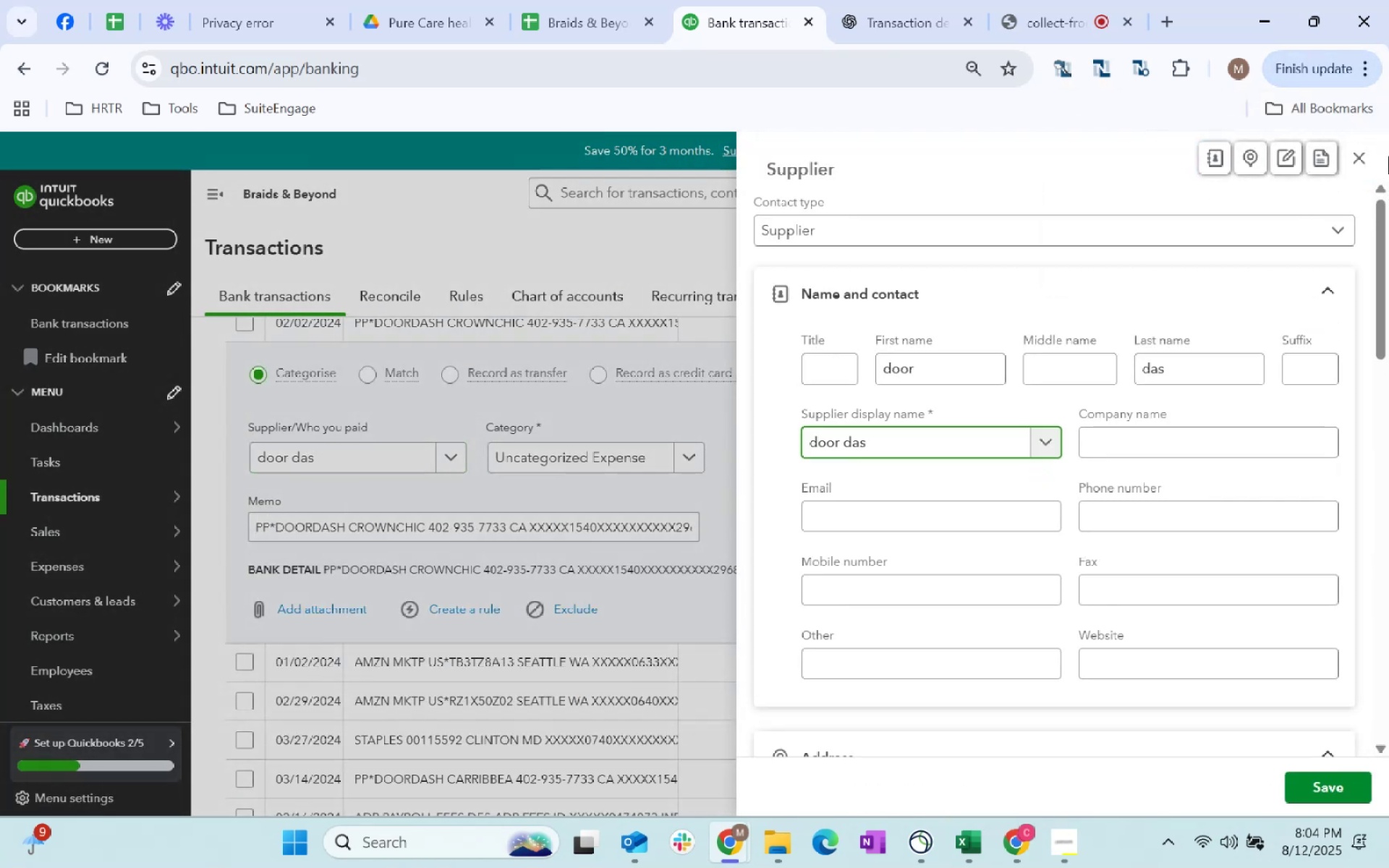 
left_click([1349, 160])
 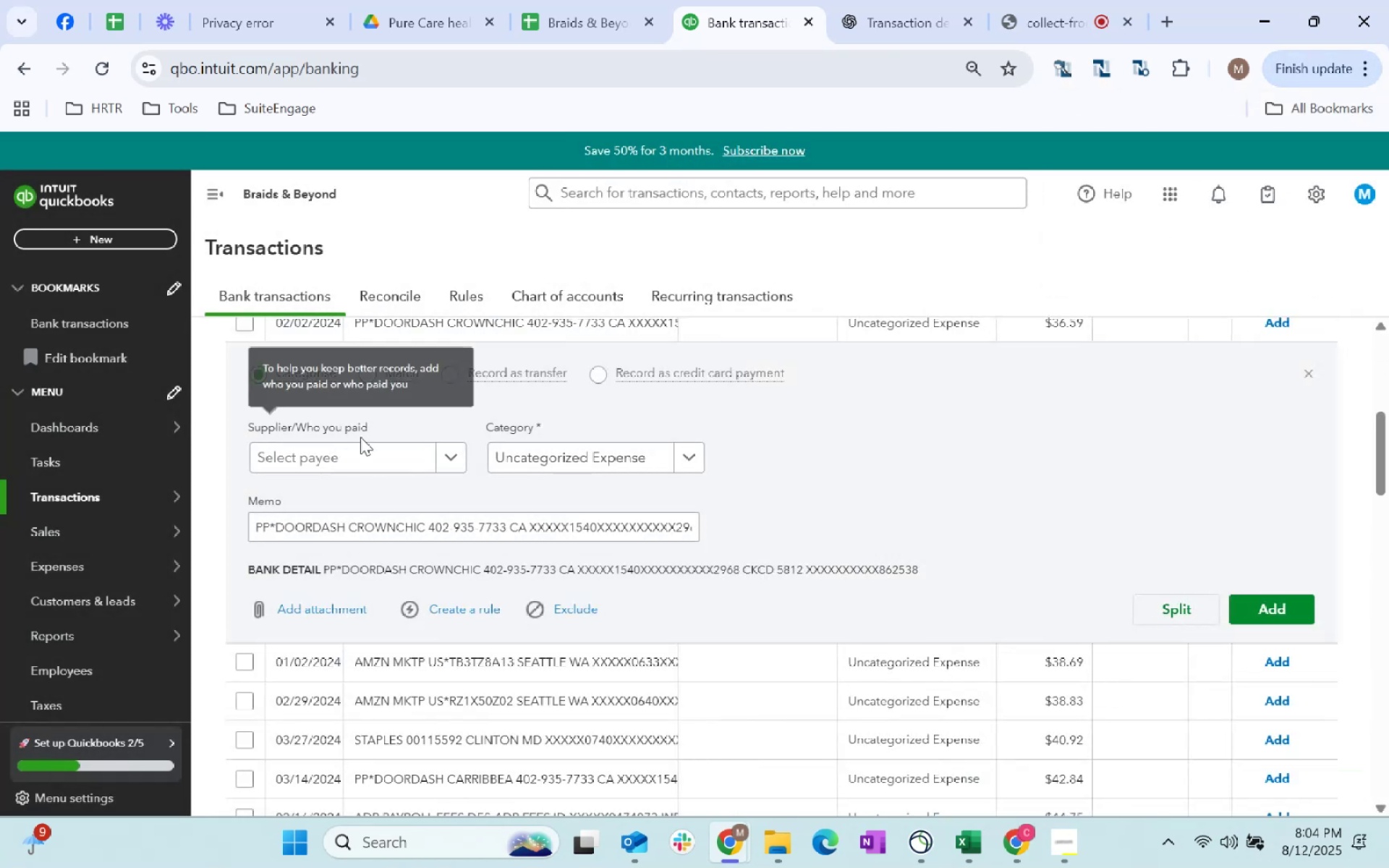 
left_click([358, 456])
 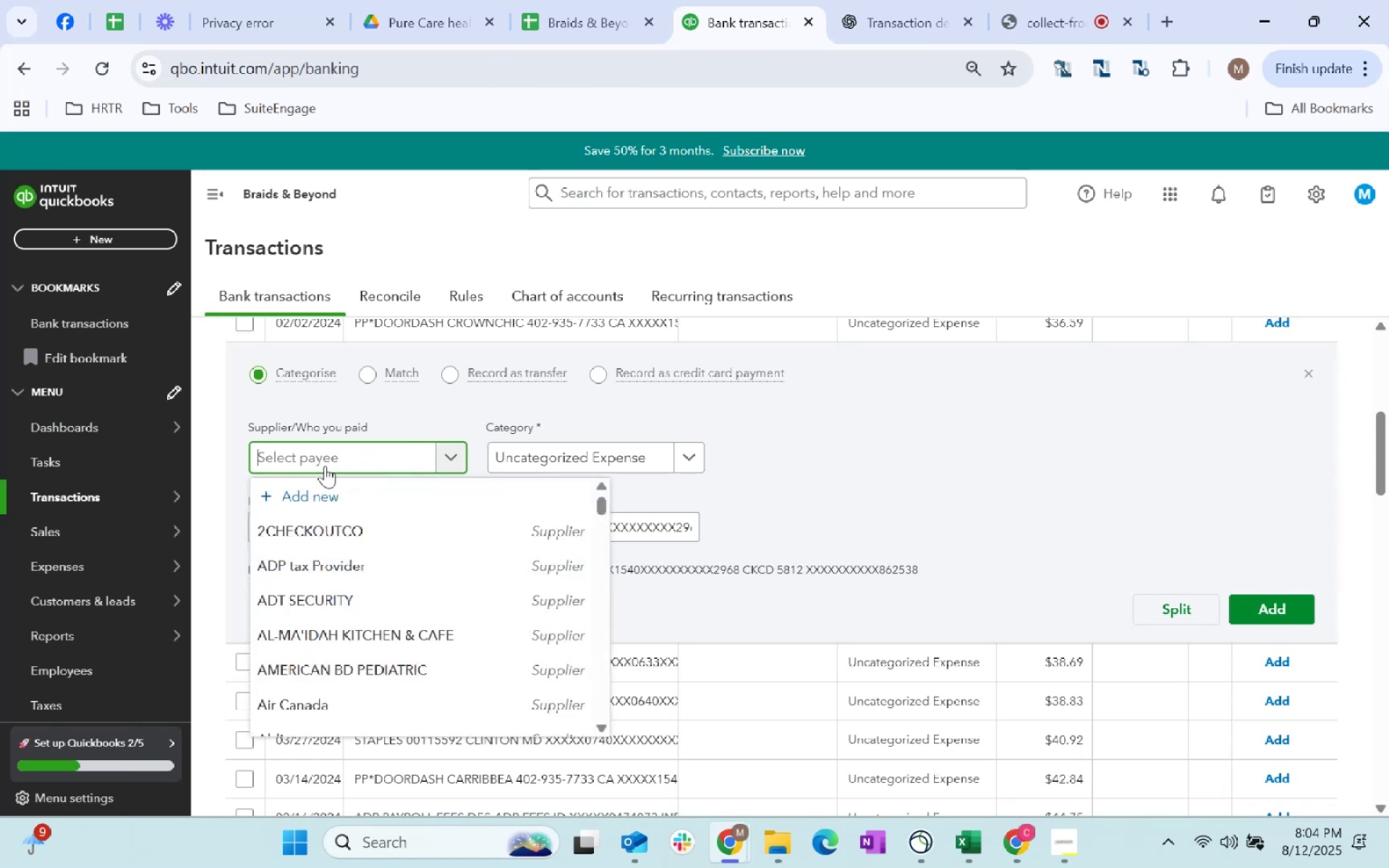 
type(door)
key(Tab)
type(supliue)
key(Backspace)
key(Backspace)
key(Backspace)
key(Backspace)
key(Backspace)
key(Backspace)
key(Backspace)
key(Backspace)
type(office)
 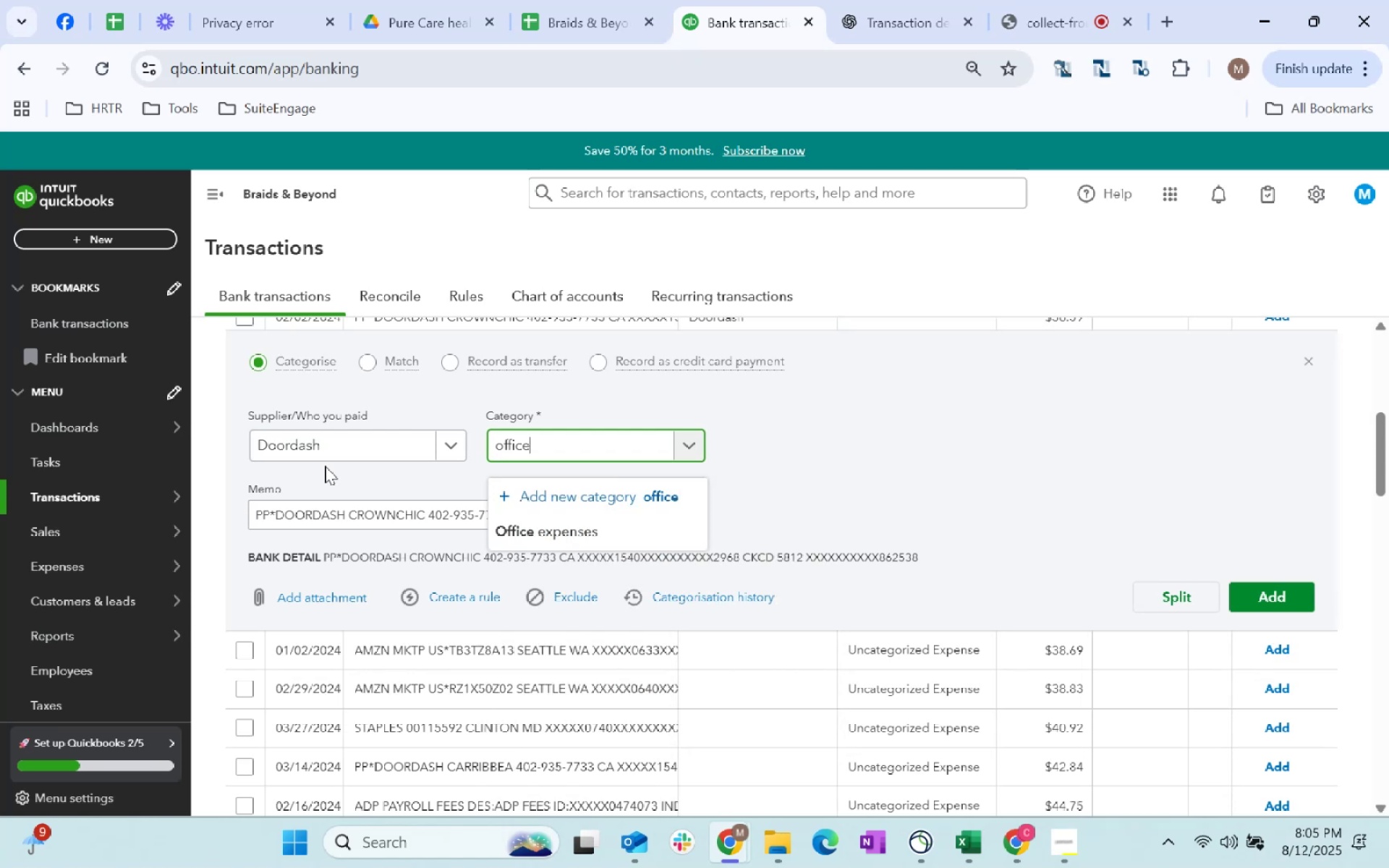 
key(Tab)
 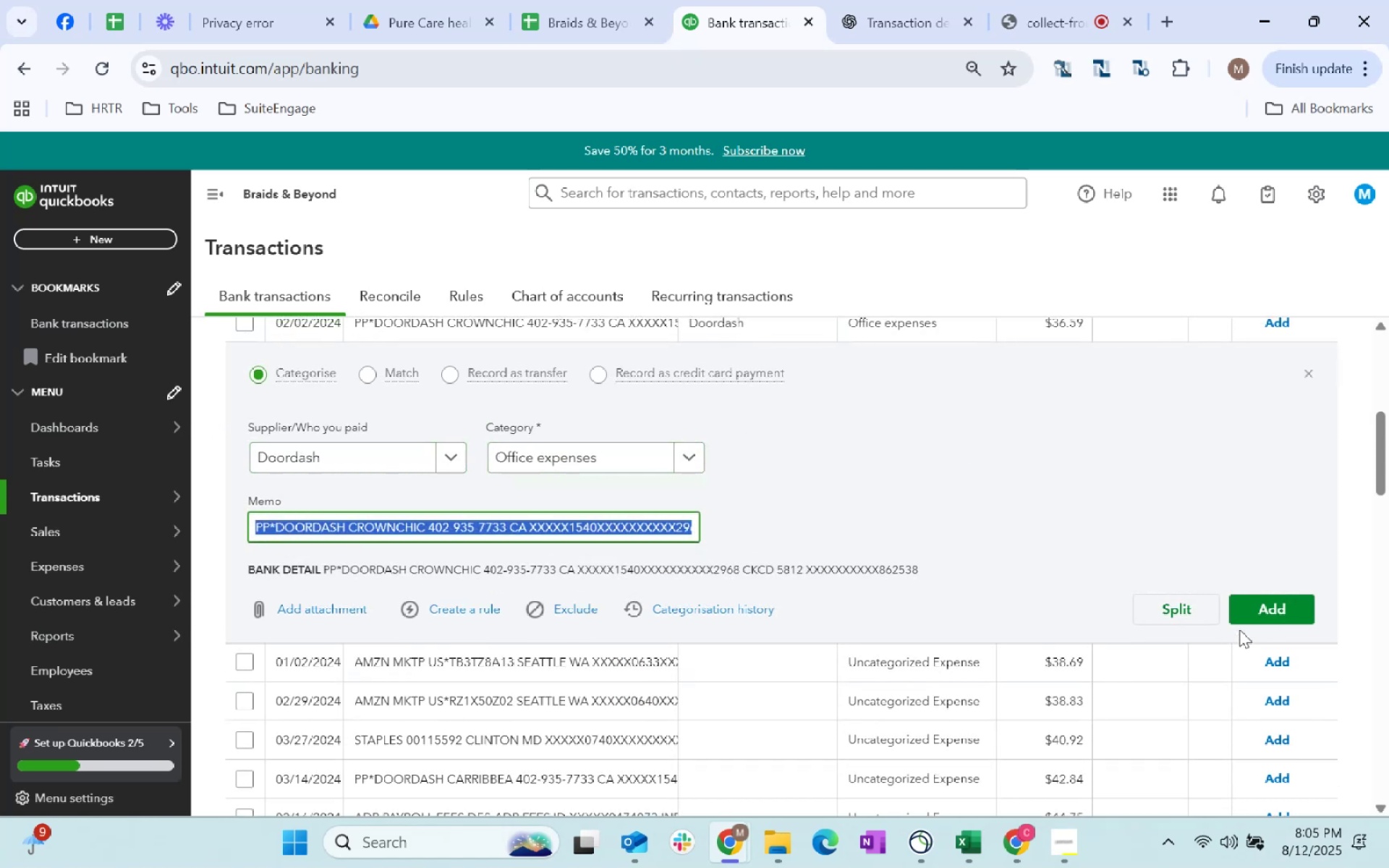 
left_click([1304, 610])
 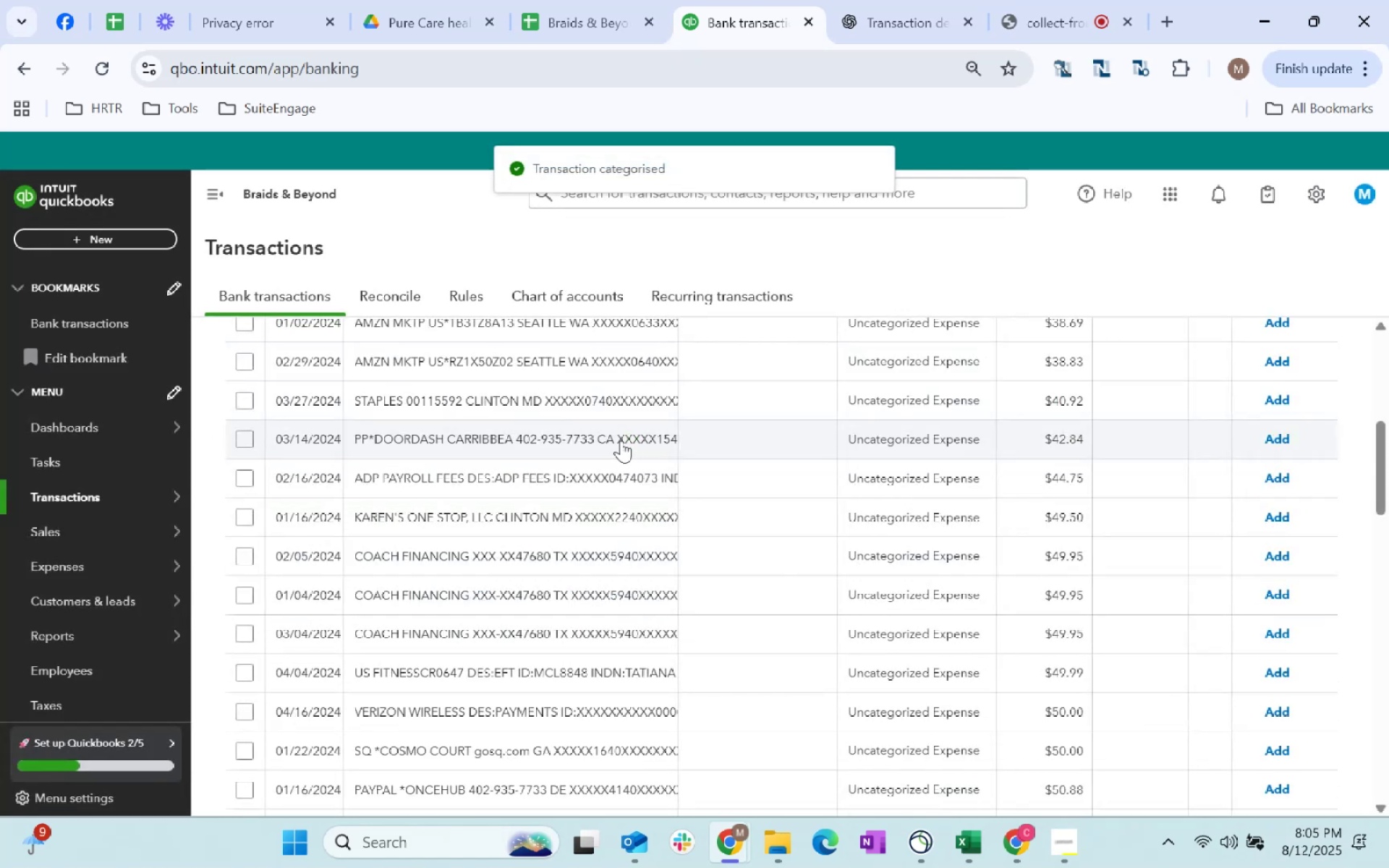 
scroll: coordinate [608, 530], scroll_direction: up, amount: 1.0
 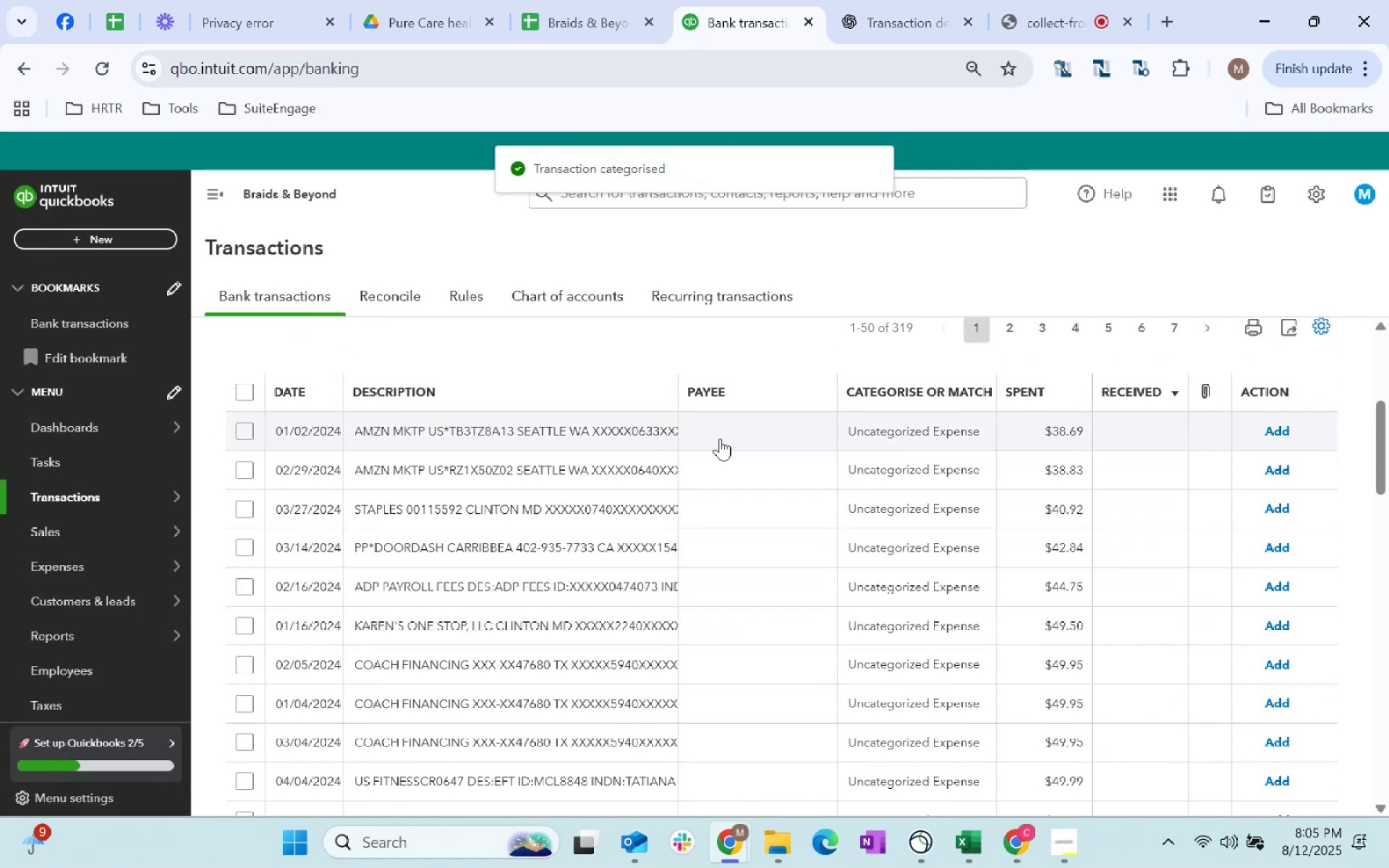 
left_click([720, 438])
 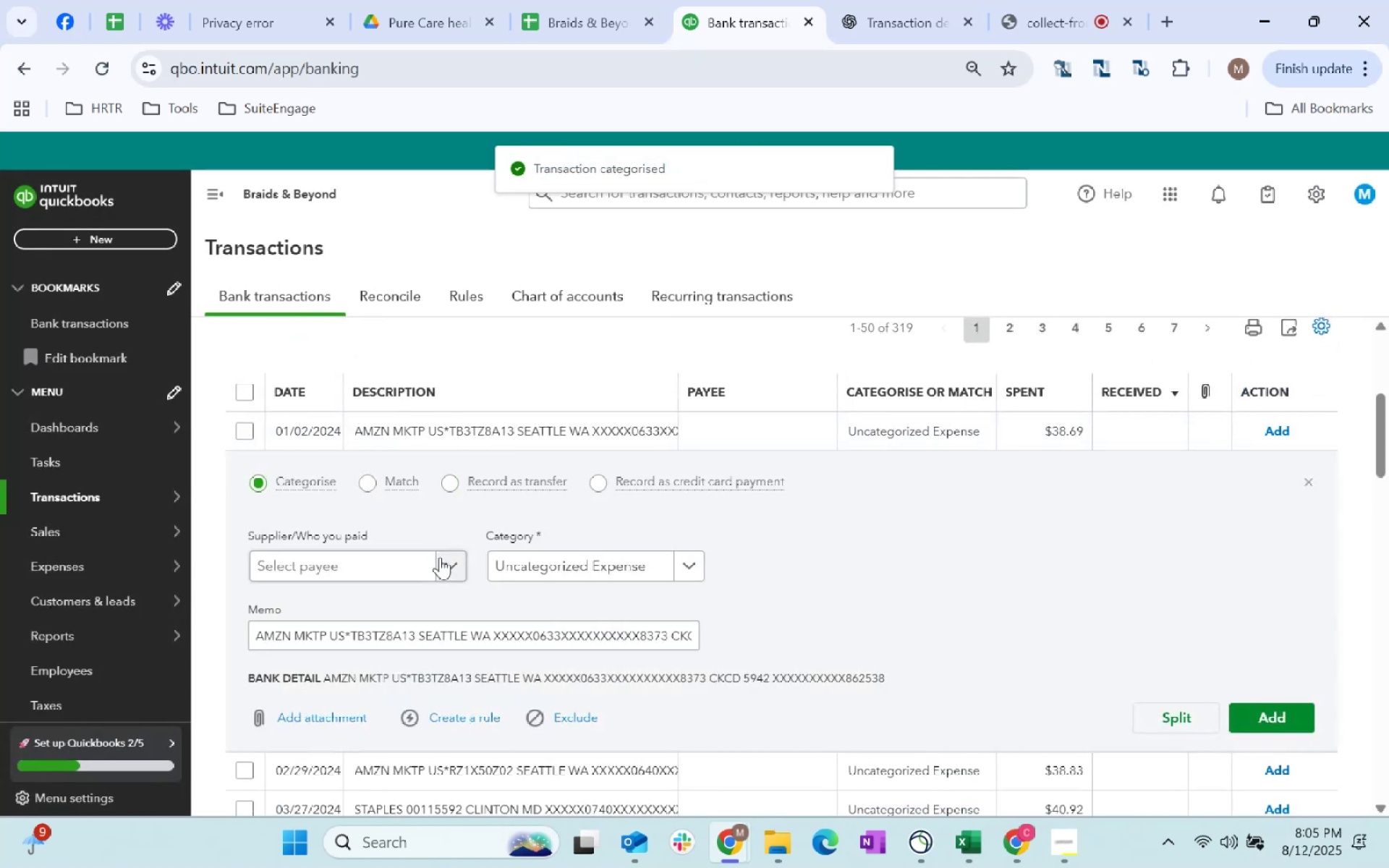 
left_click([355, 570])
 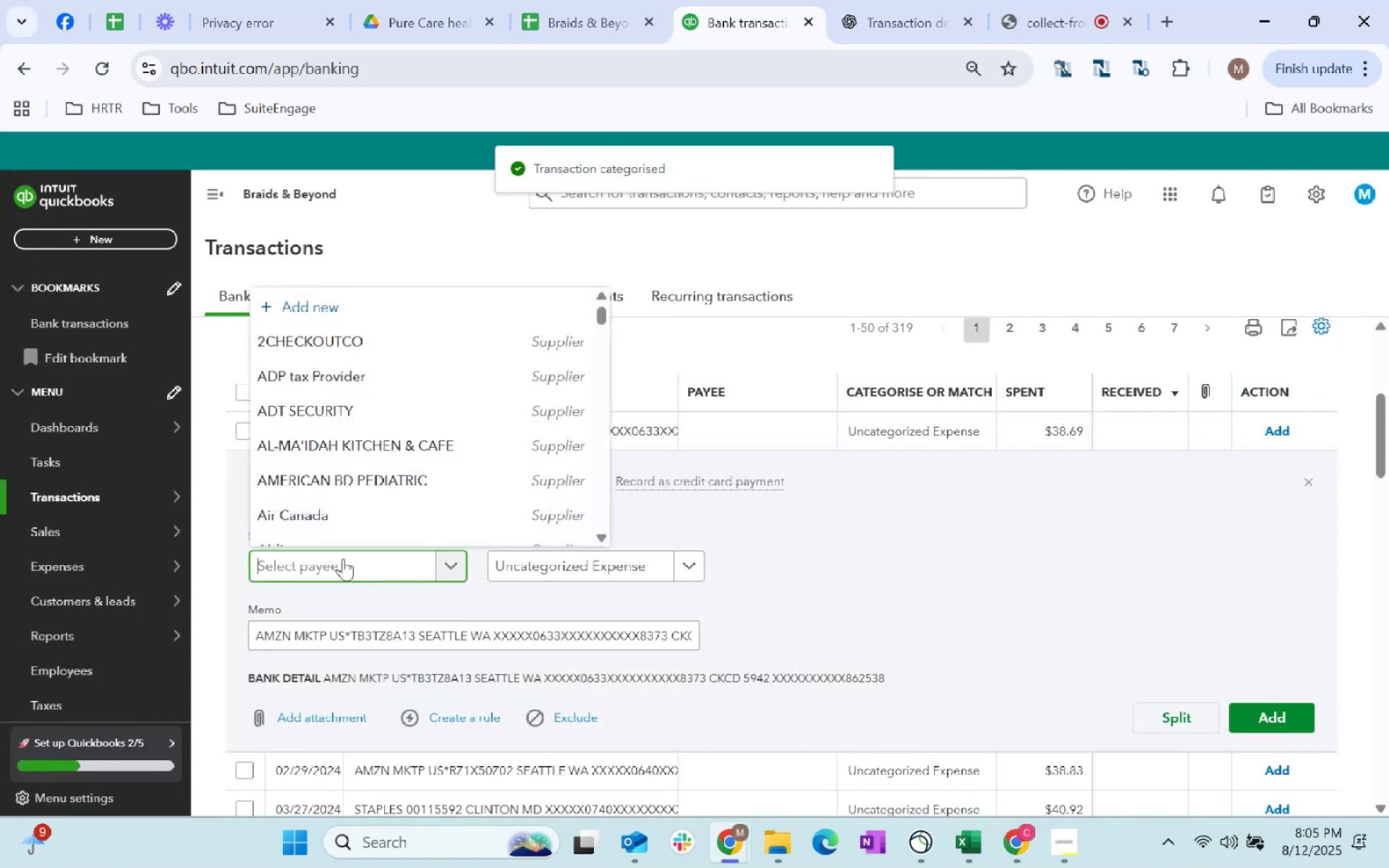 
type(amazon)
key(Tab)
type(Office)
key(Tab)
 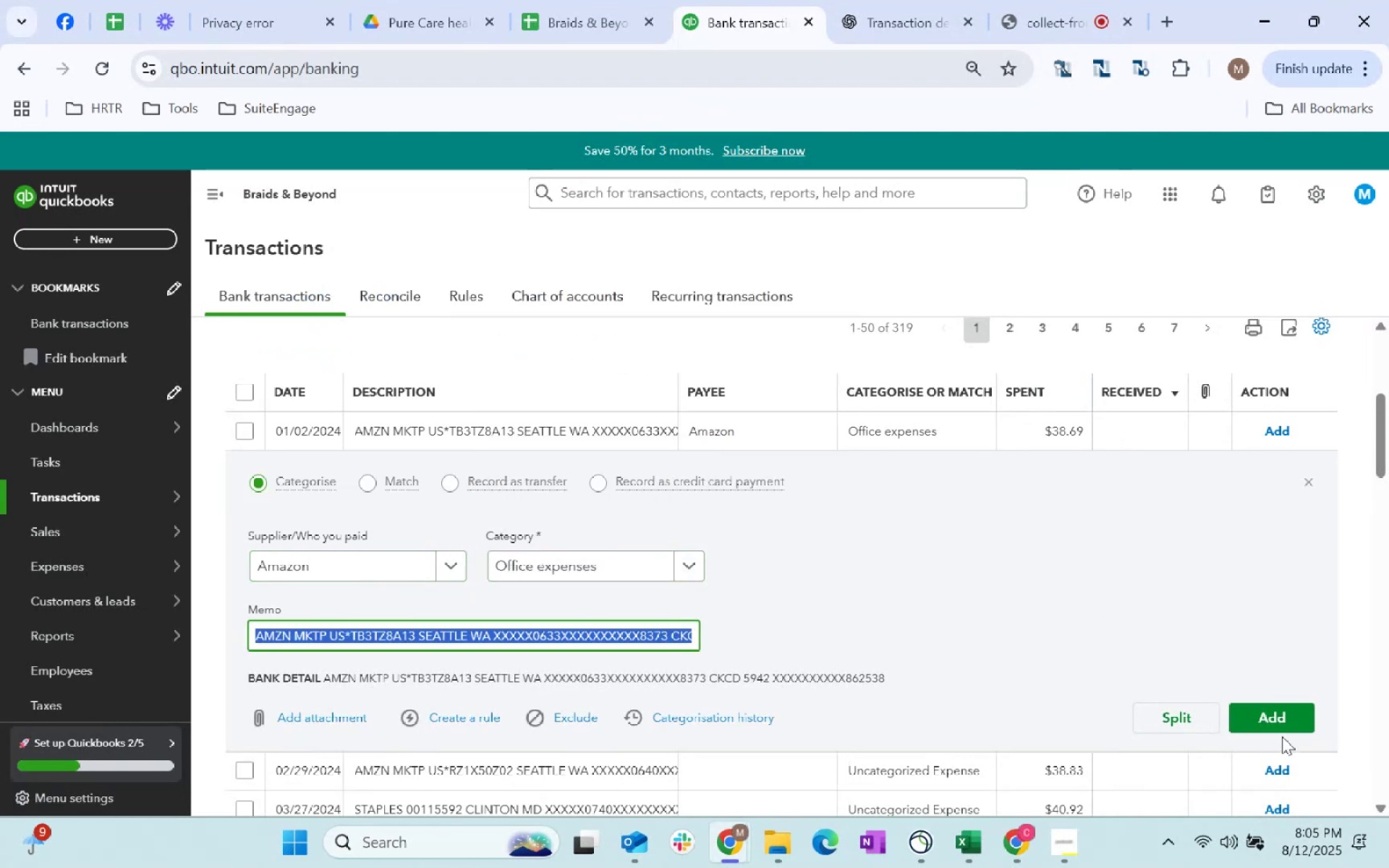 
left_click([1278, 731])
 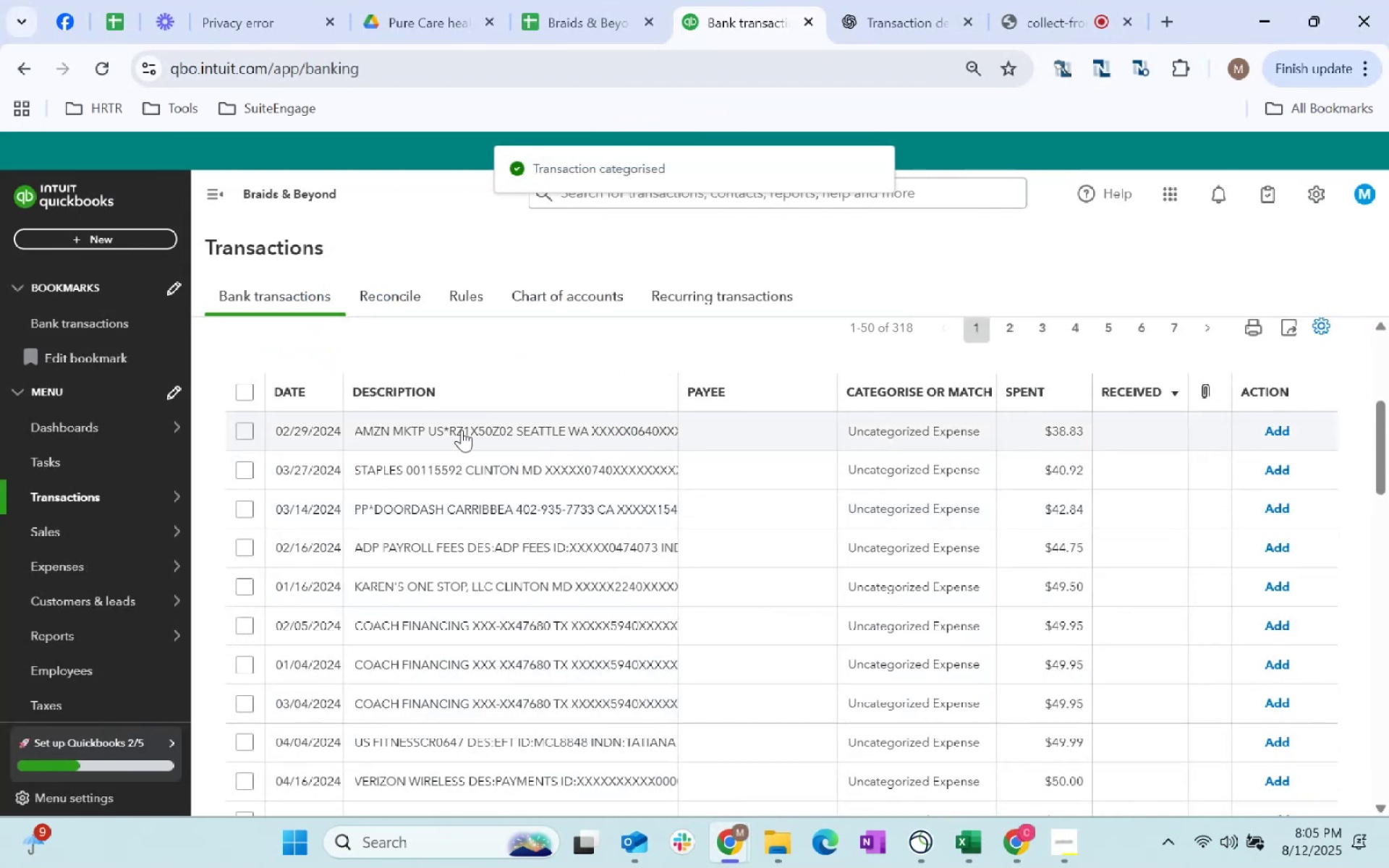 
left_click([731, 439])
 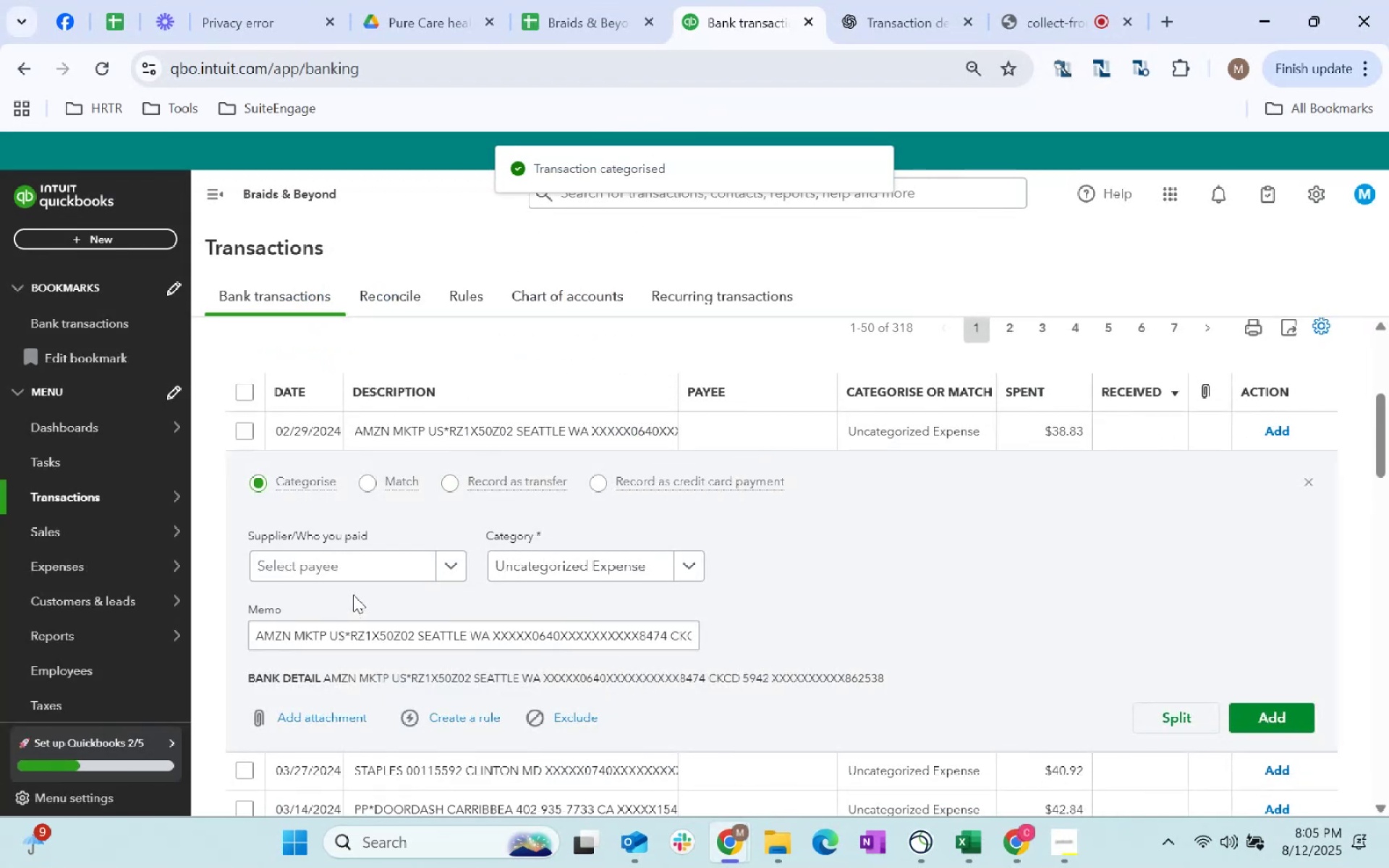 
left_click([360, 564])
 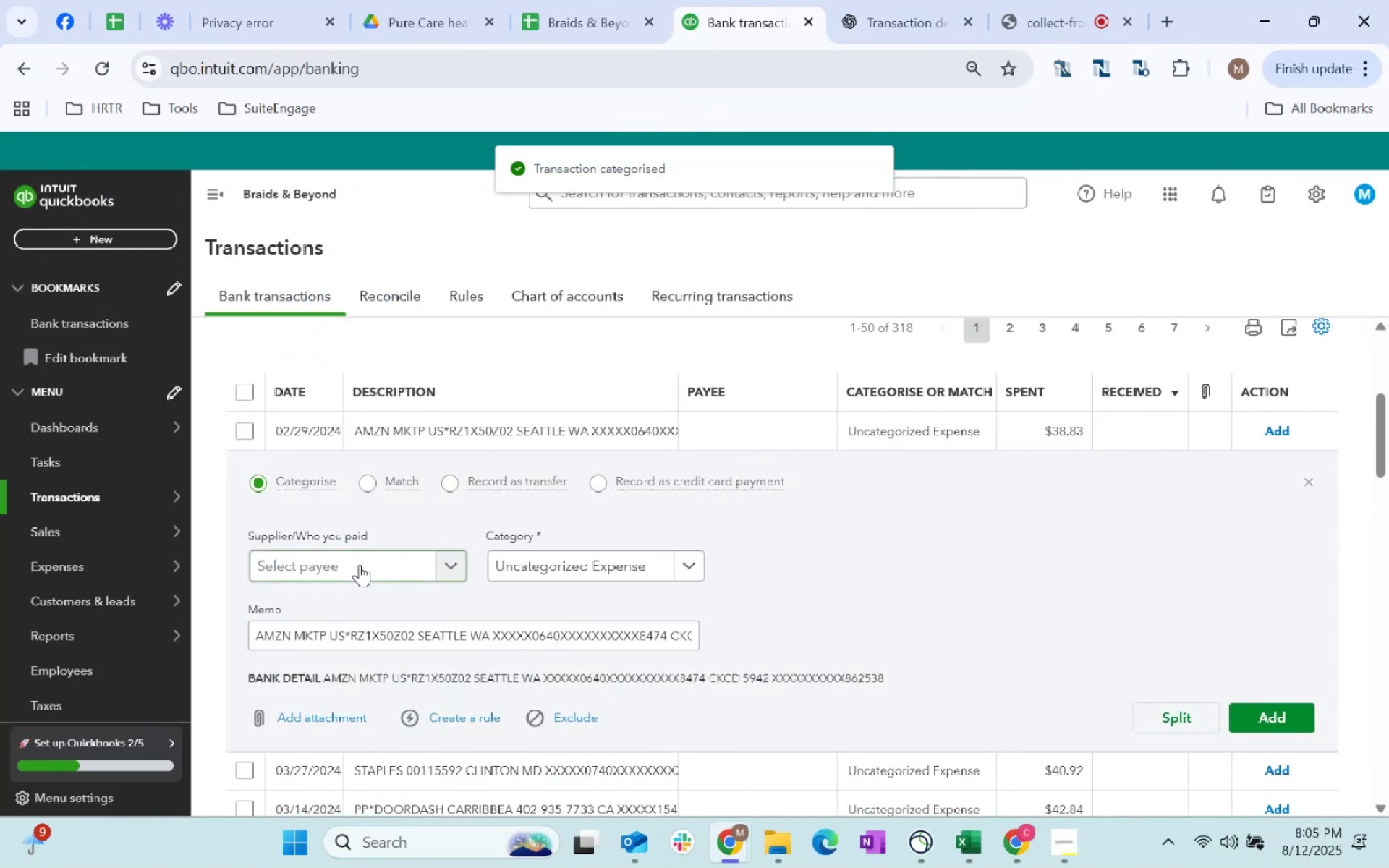 
type(Amazon)
key(Tab)
 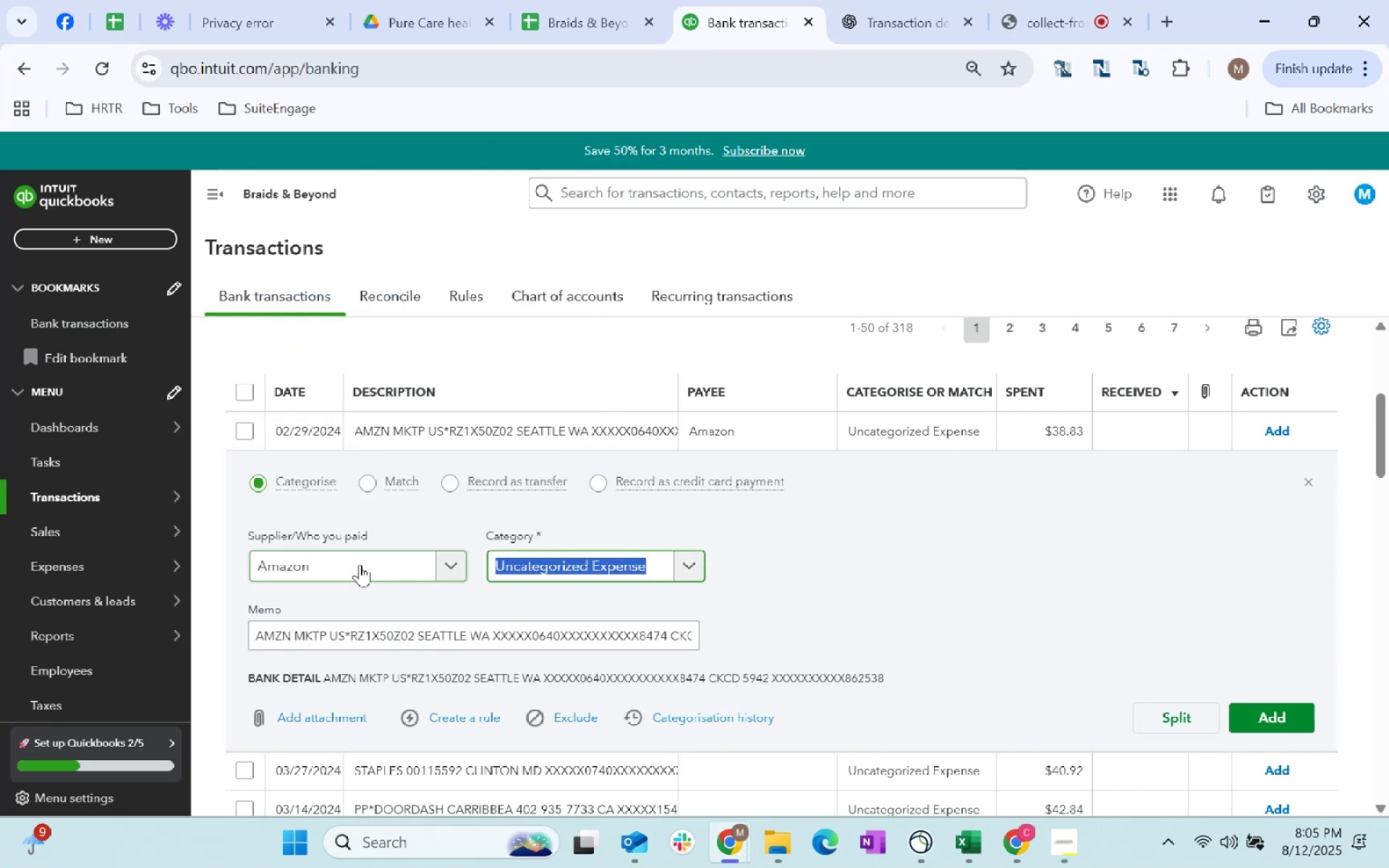 
hold_key(key=ShiftLeft, duration=1.5)
 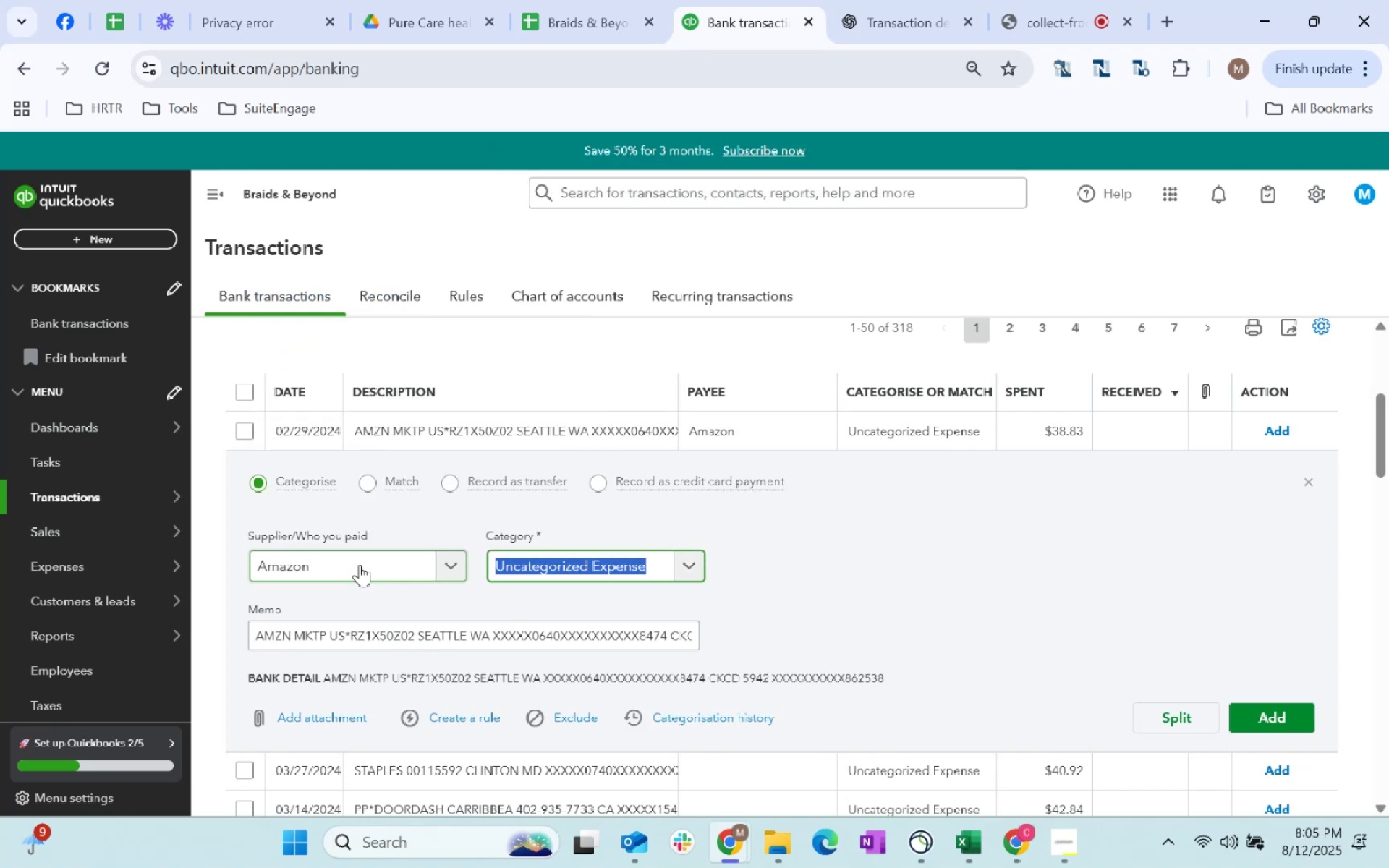 
type(Office)
key(Tab)
 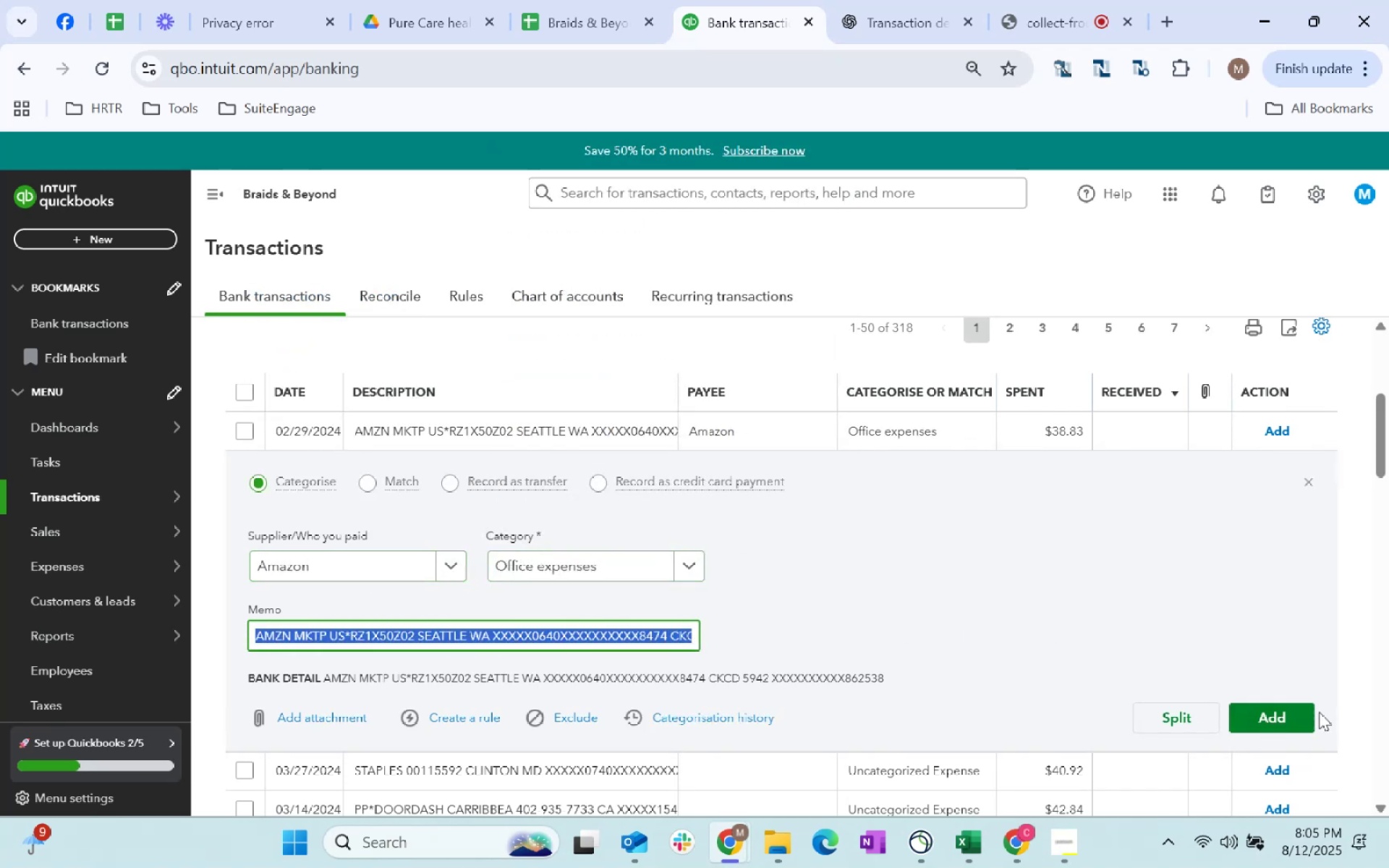 
left_click([1314, 714])
 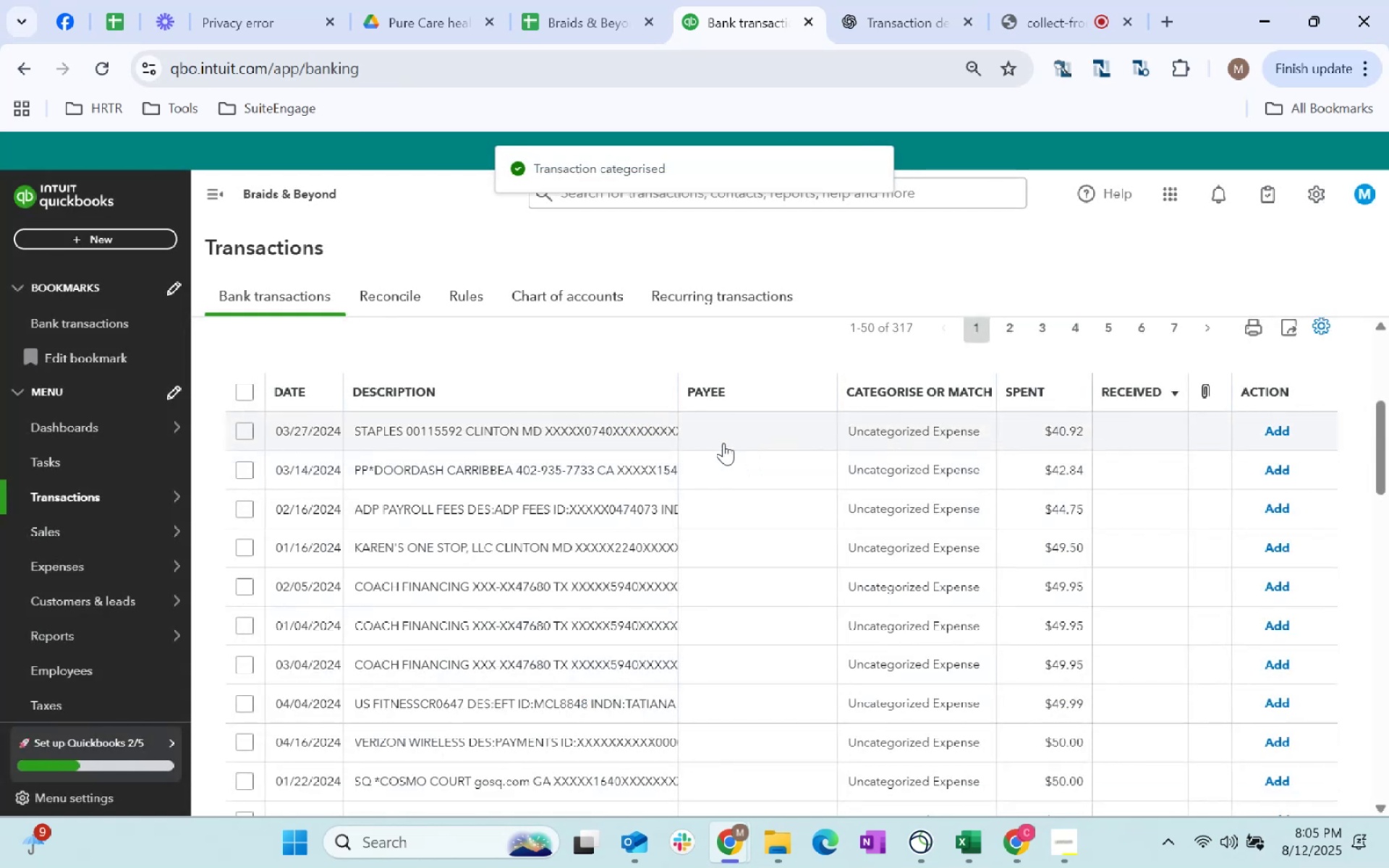 
left_click([776, 425])
 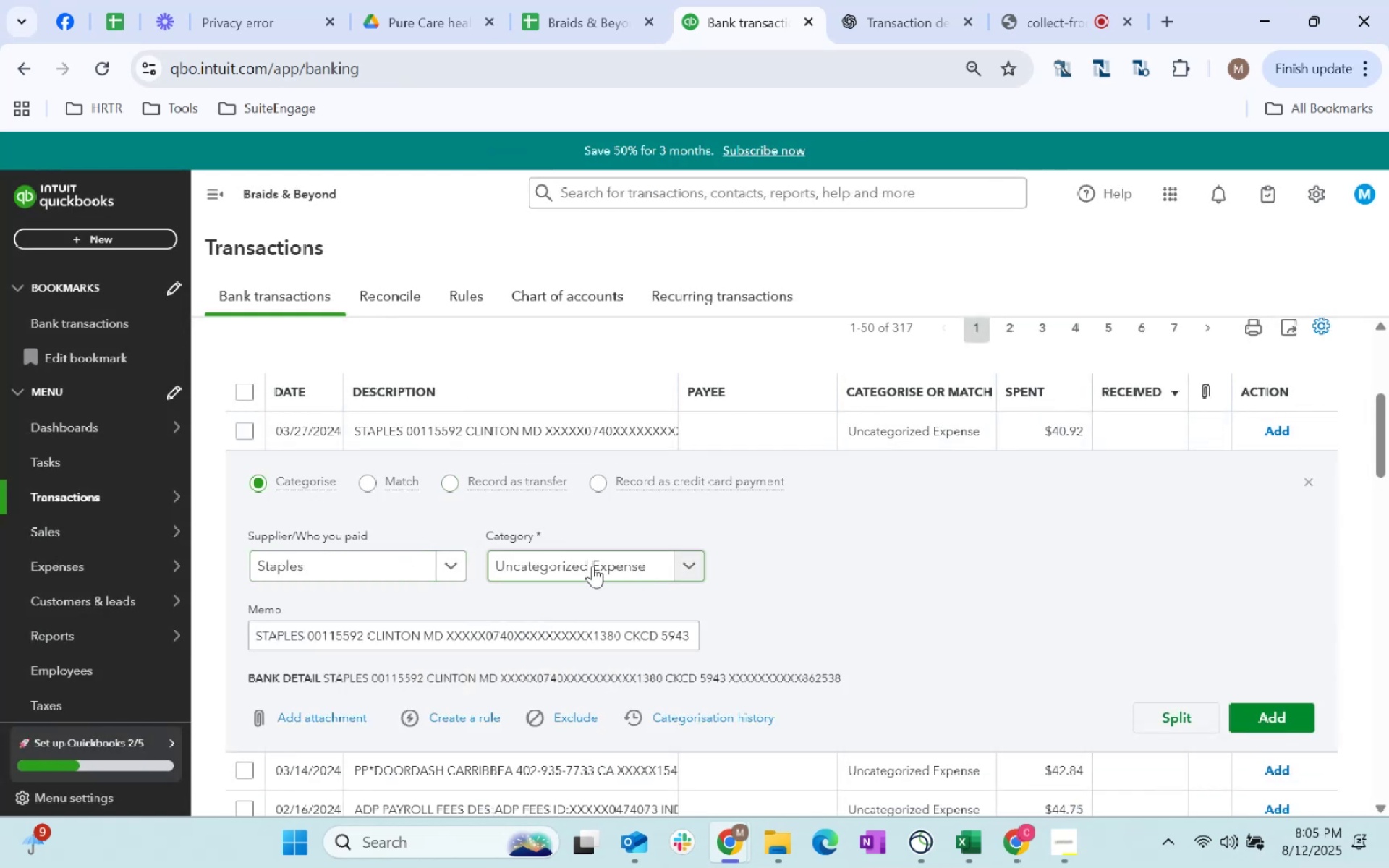 
key(Alt+AltLeft)
 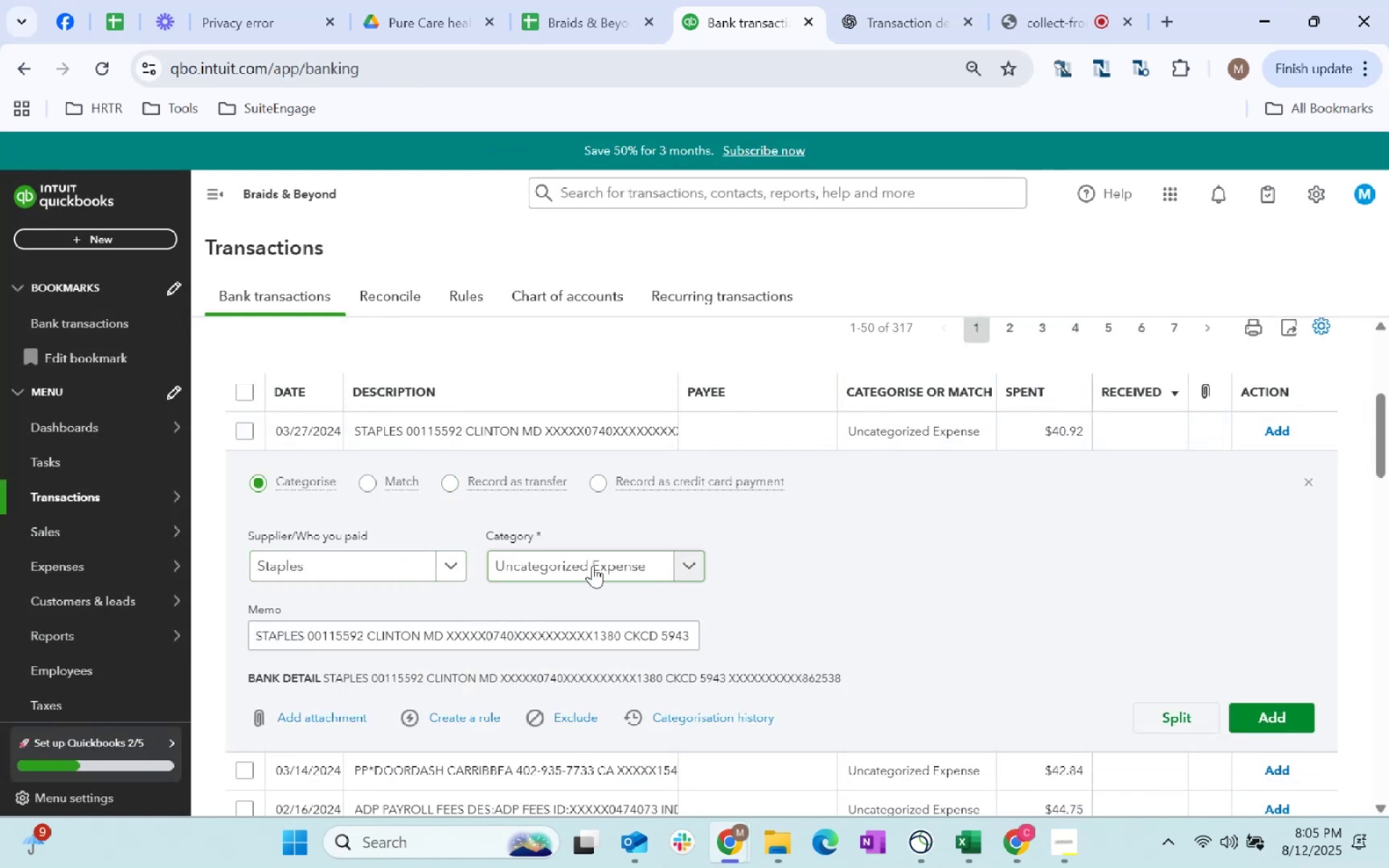 
key(Alt+Tab)
 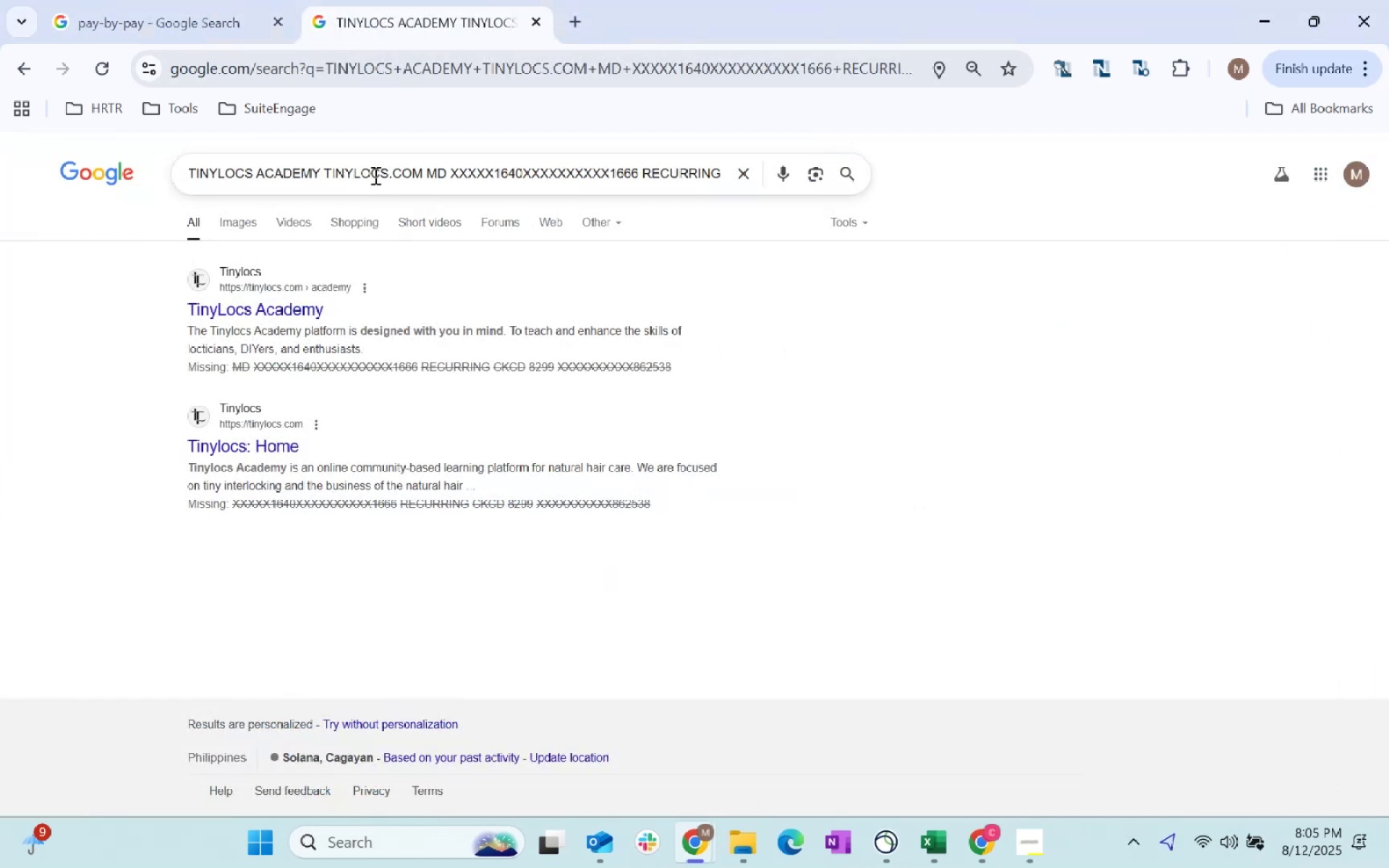 
double_click([375, 167])
 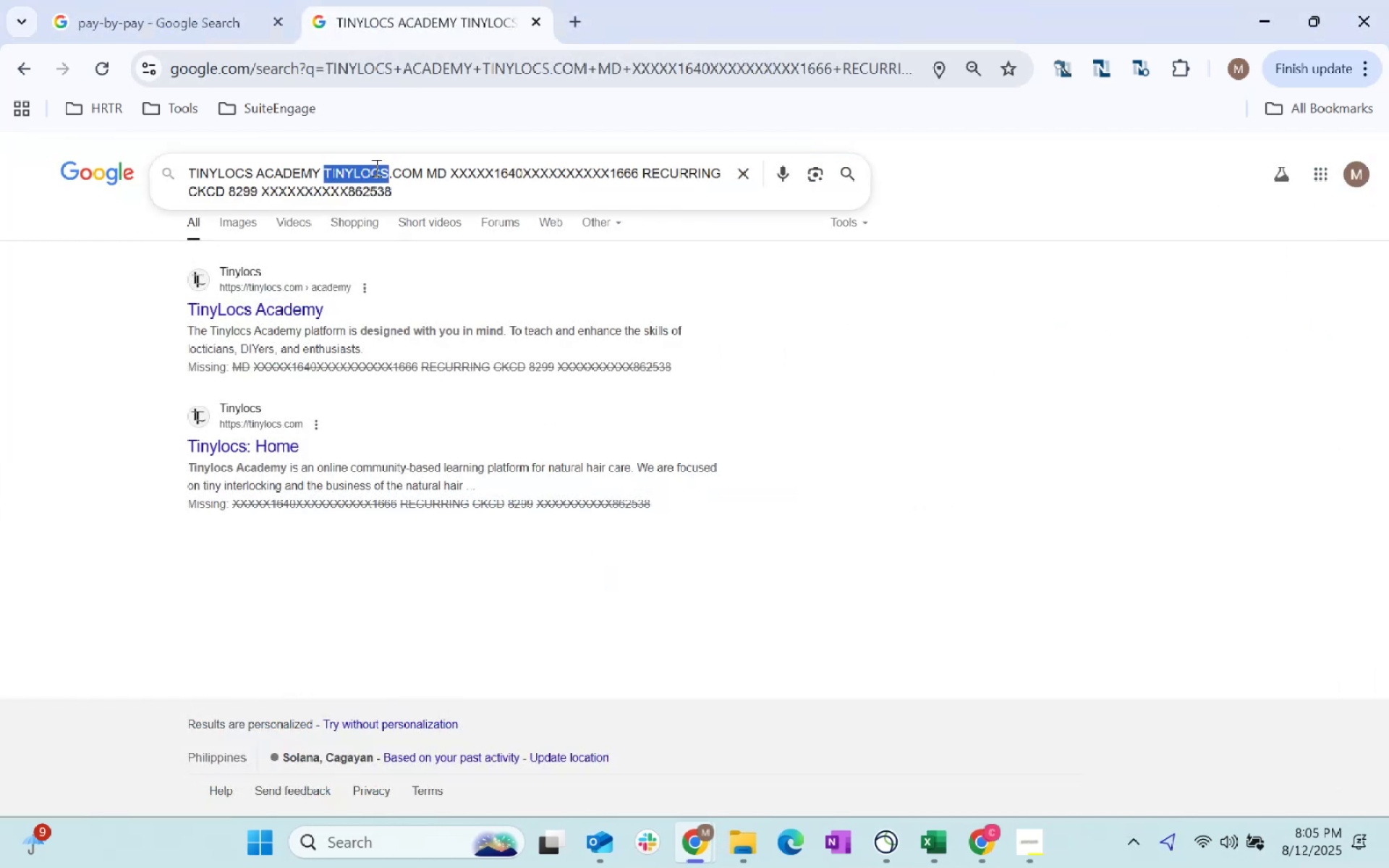 
triple_click([375, 167])
 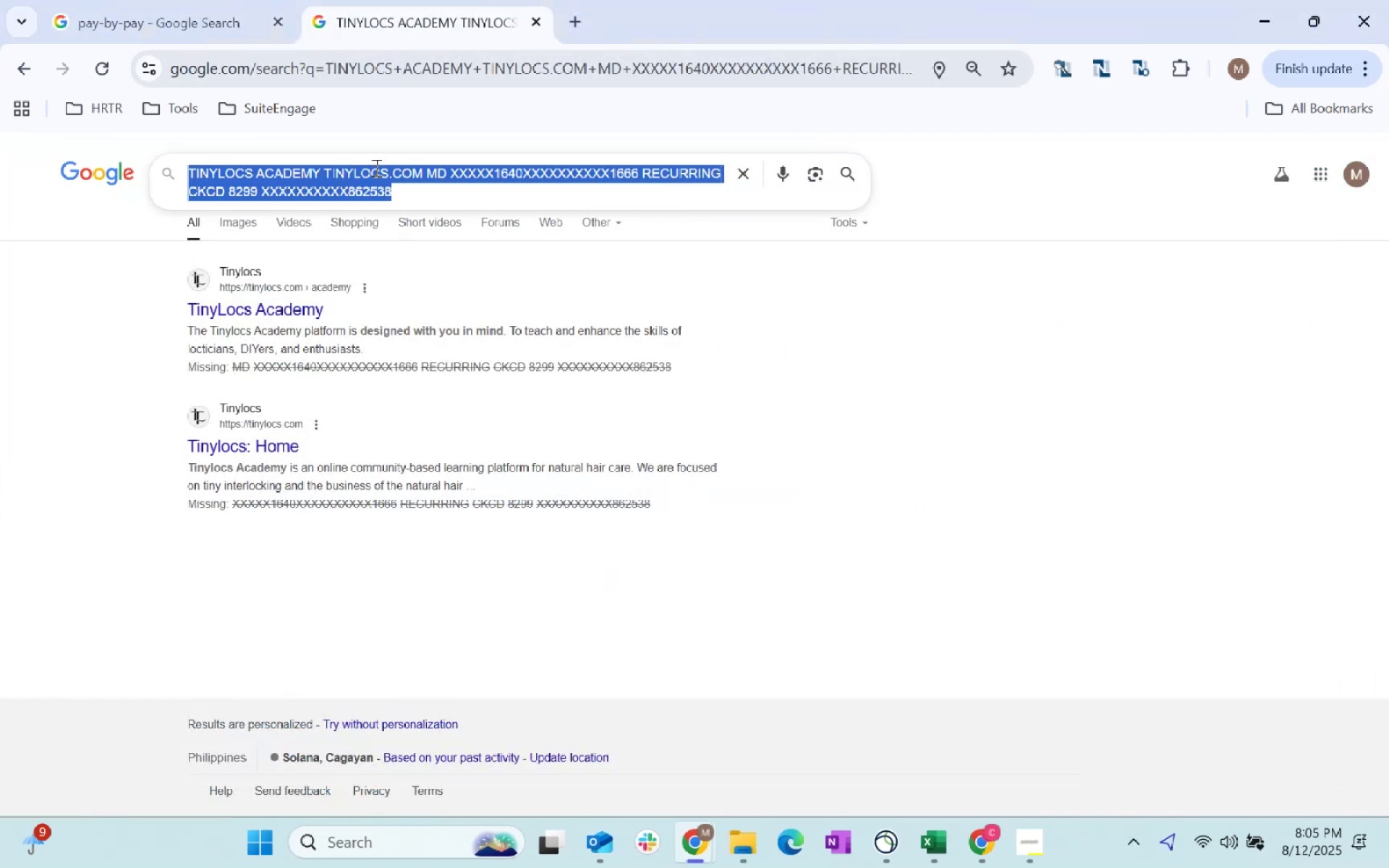 
type(staples)
 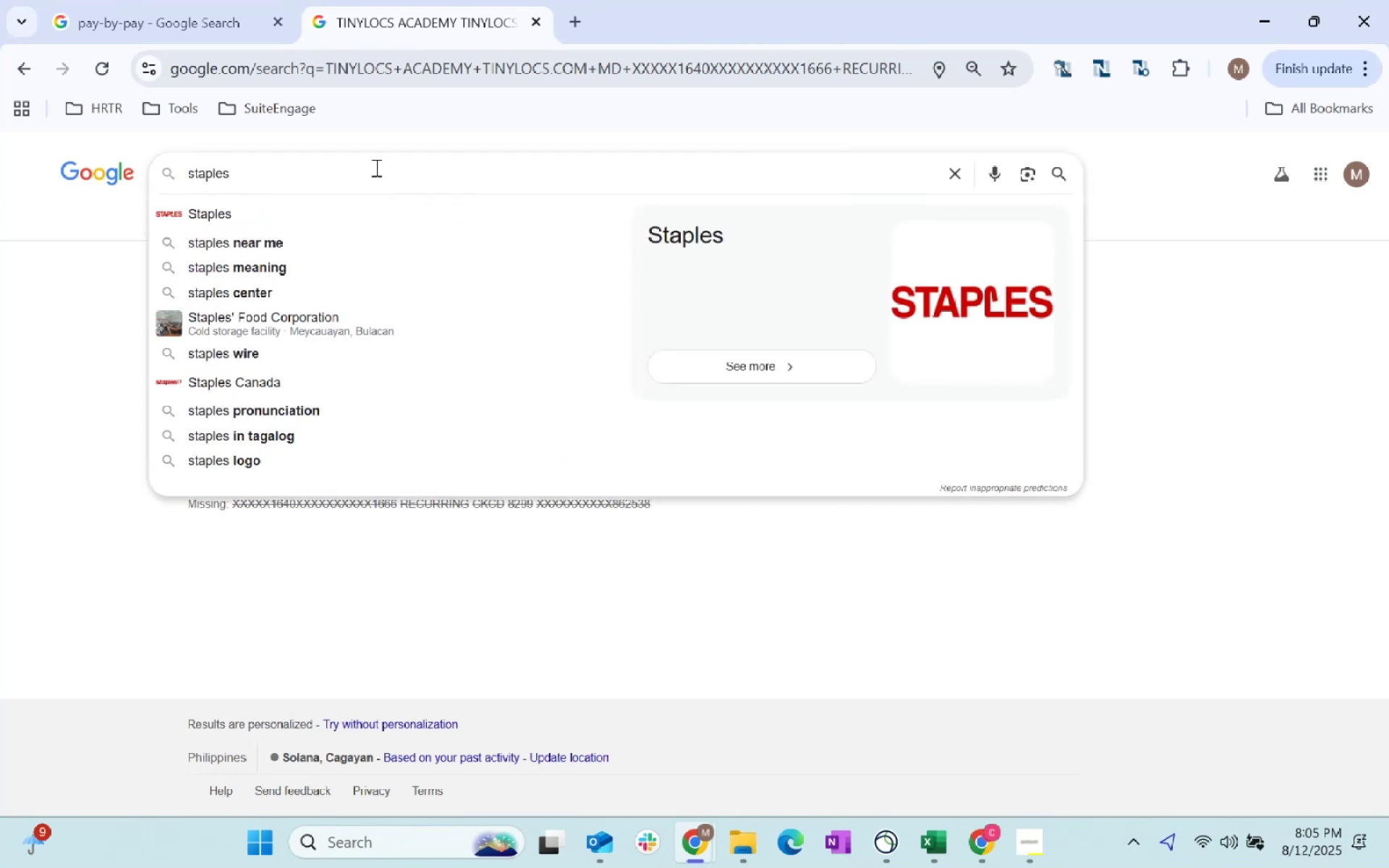 
key(Enter)
 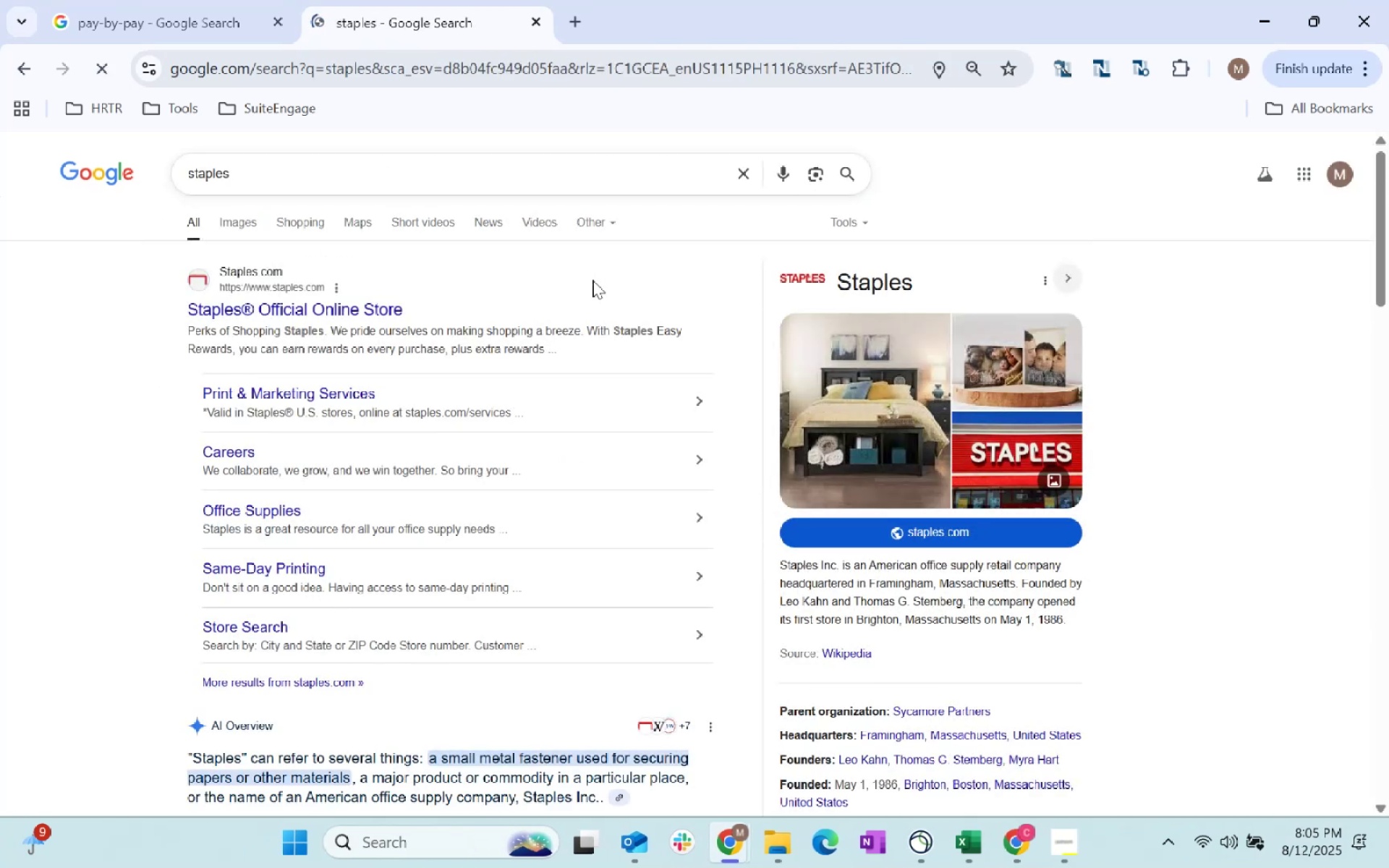 
key(Alt+AltLeft)
 